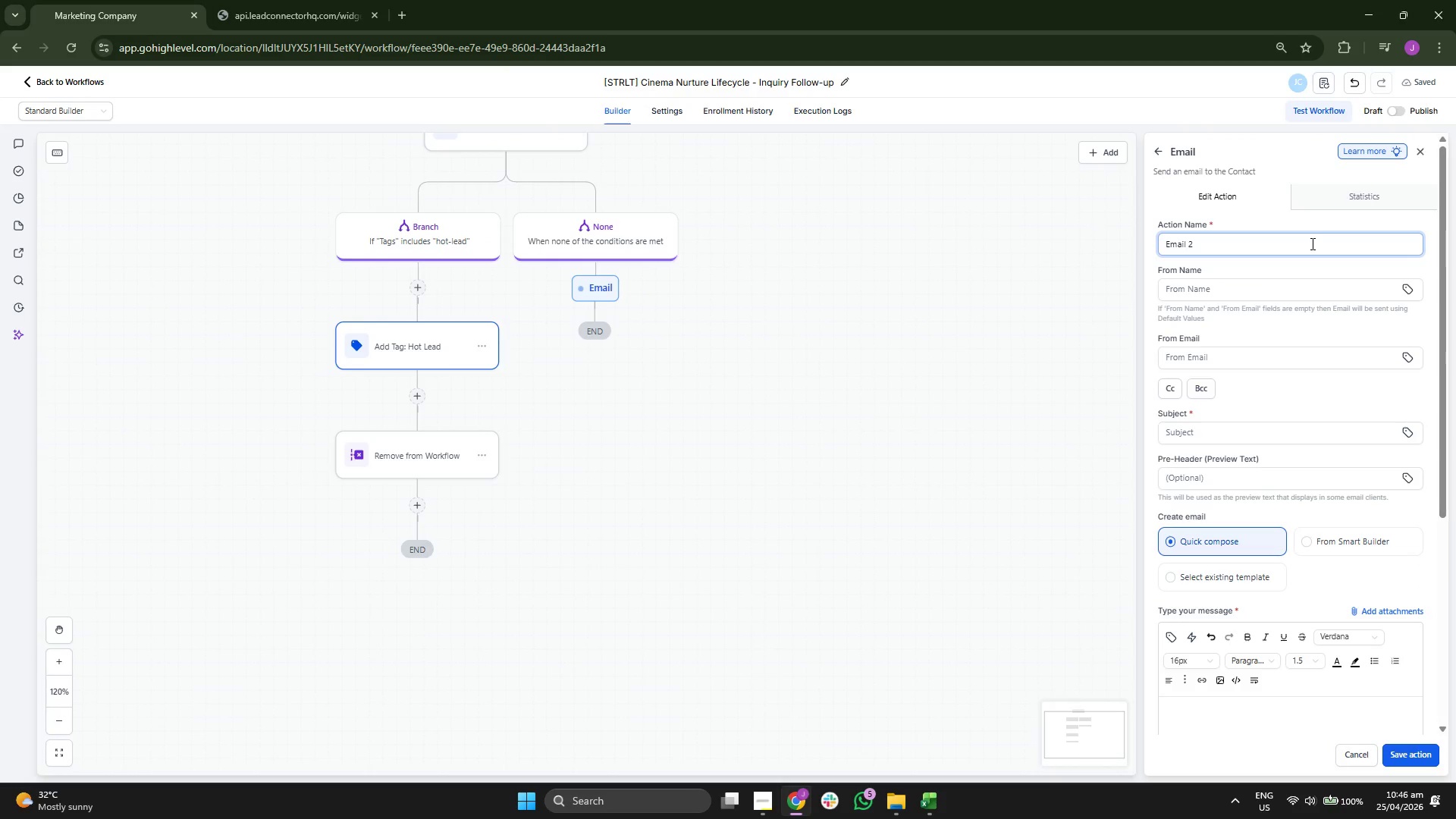 
key(Shift+Semicolon)
 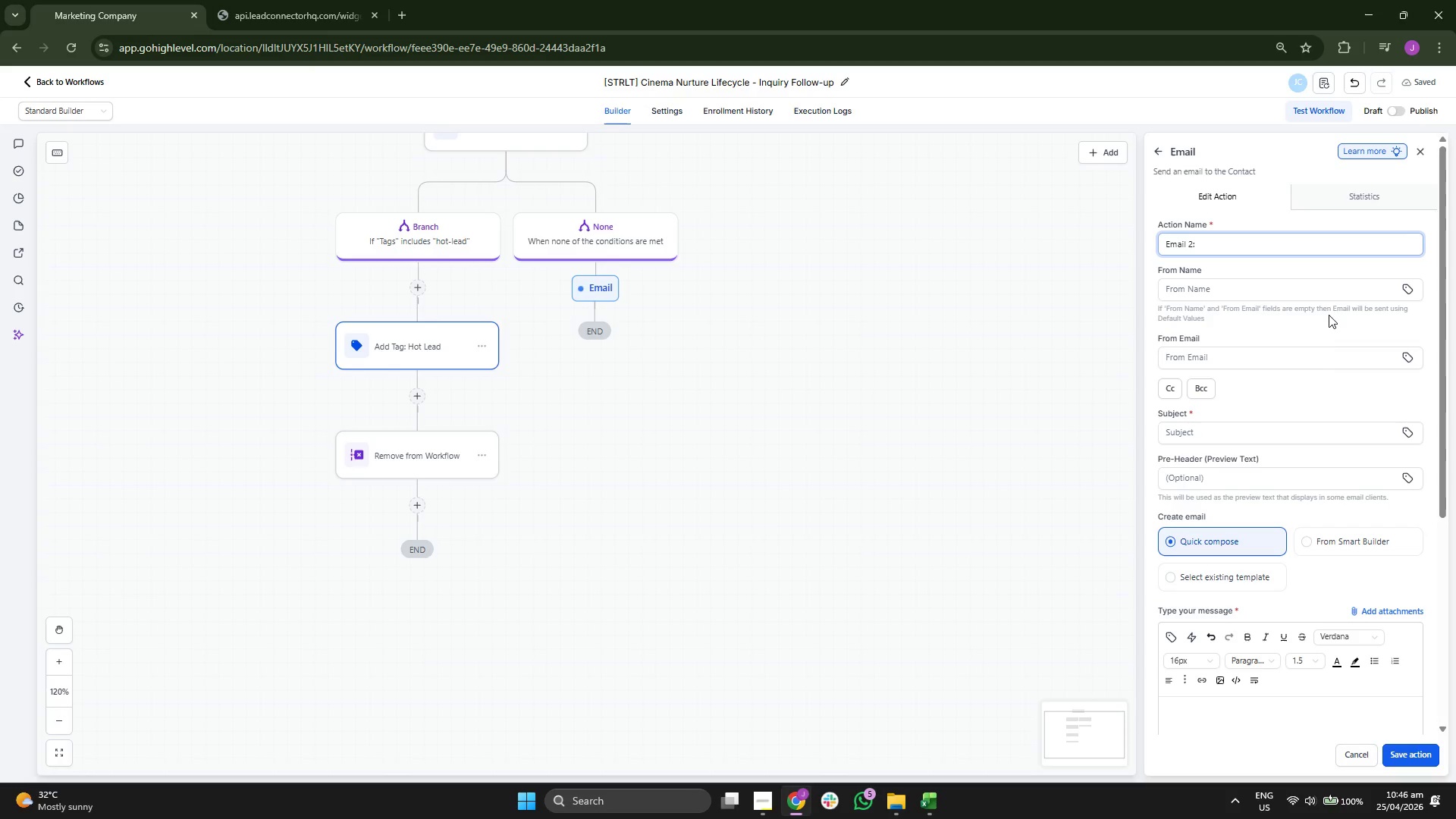 
scroll: coordinate [1326, 403], scroll_direction: down, amount: 3.0
 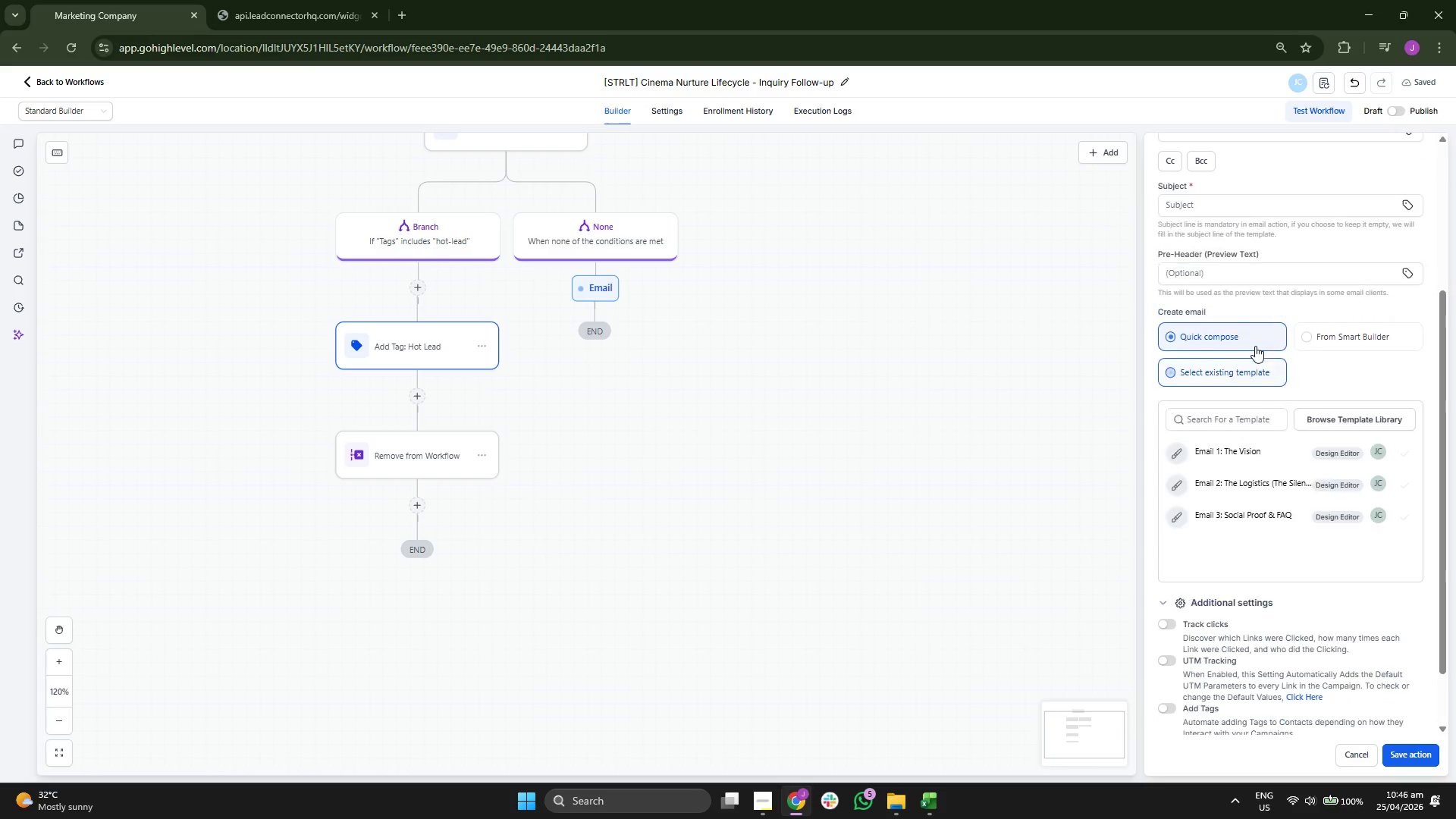 
mouse_move([1257, 475])
 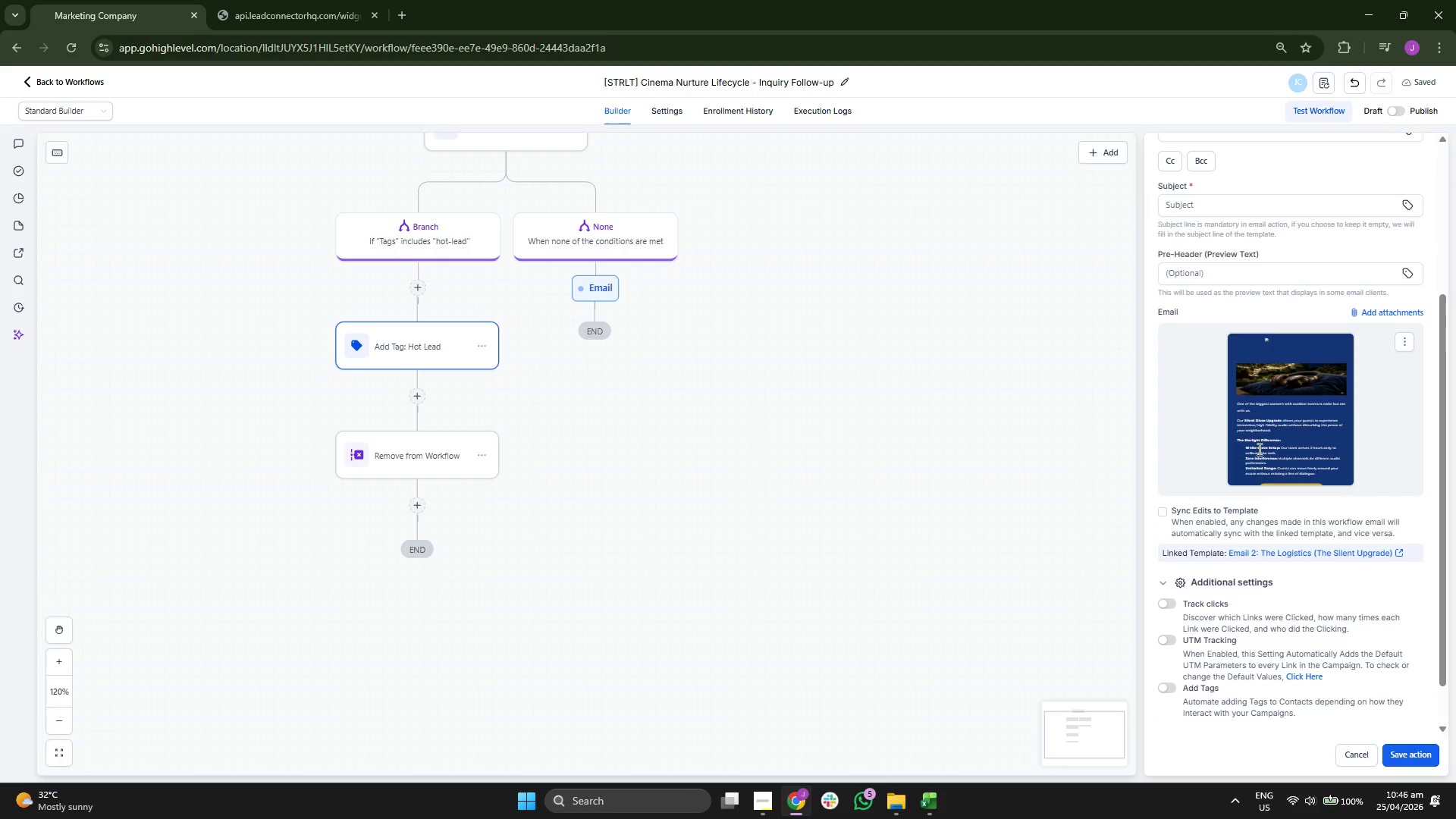 
scroll: coordinate [1237, 307], scroll_direction: up, amount: 4.0
 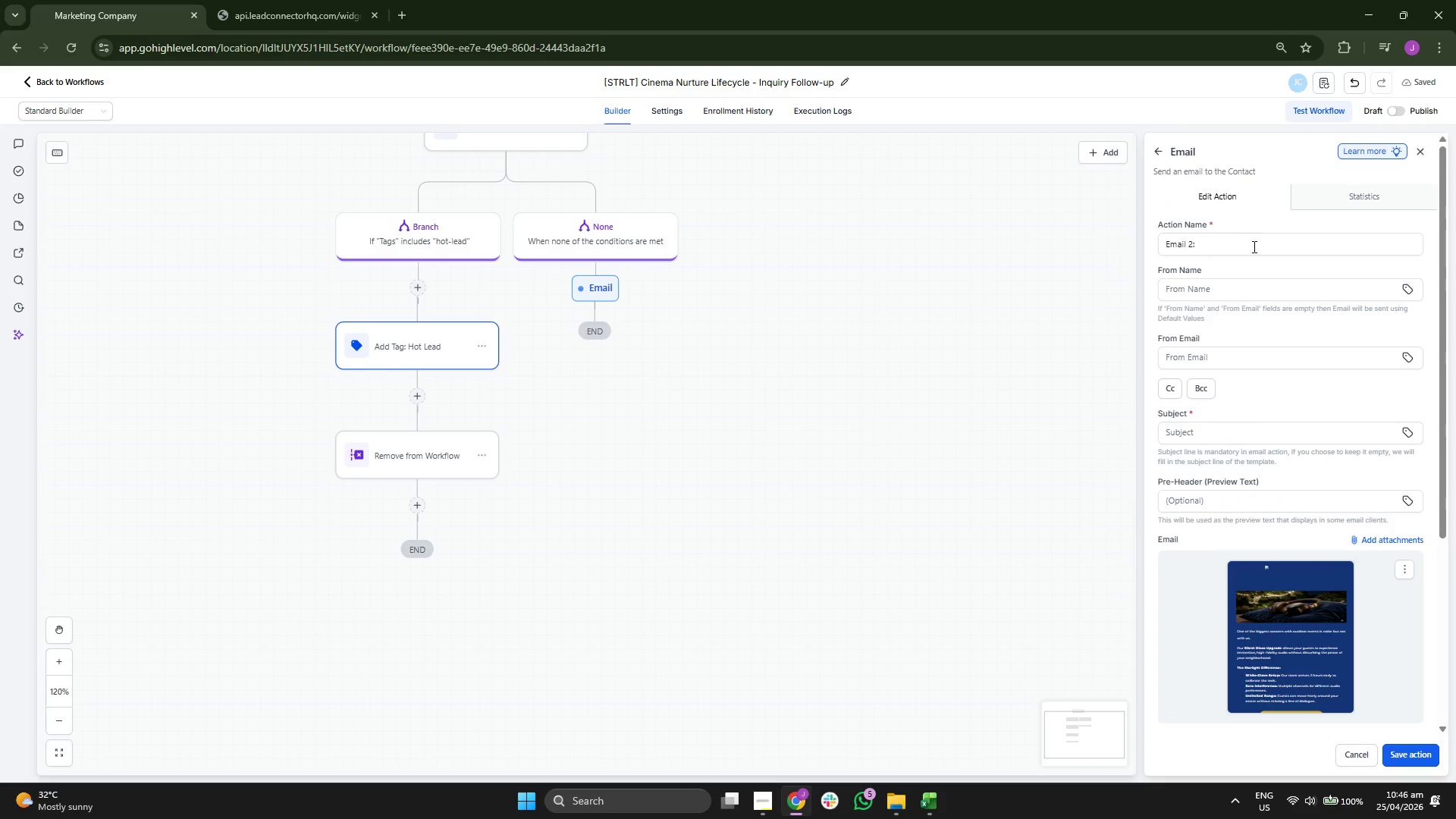 
left_click([1254, 249])
 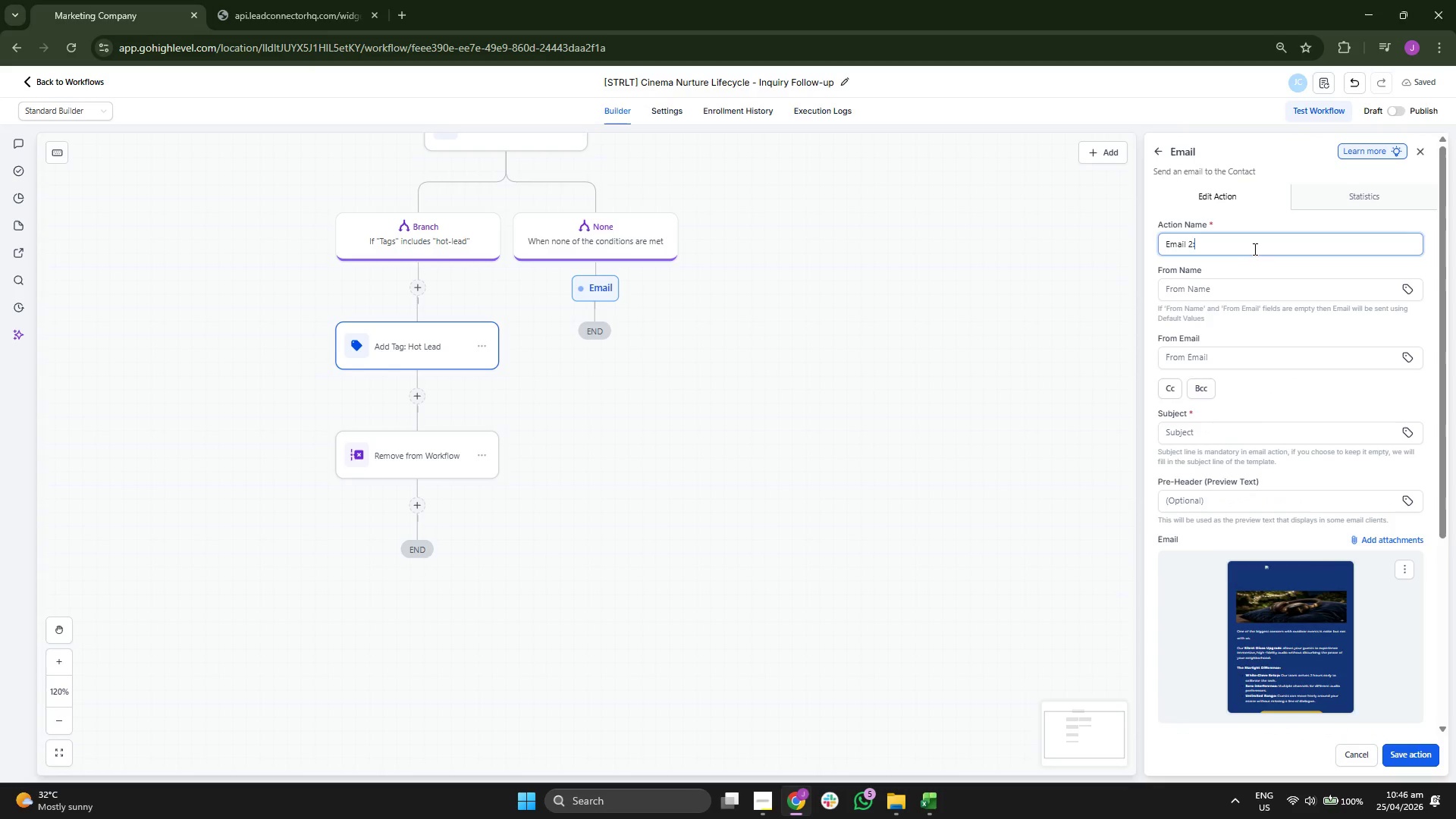 
type( The Lohgi)
key(Backspace)
key(Backspace)
type(istics (The Silent Upd)
key(Backspace)
type(hra)
key(Backspace)
key(Backspace)
type(g)
key(Backspace)
key(Backspace)
type(gd)
key(Backspace)
type(rade))
 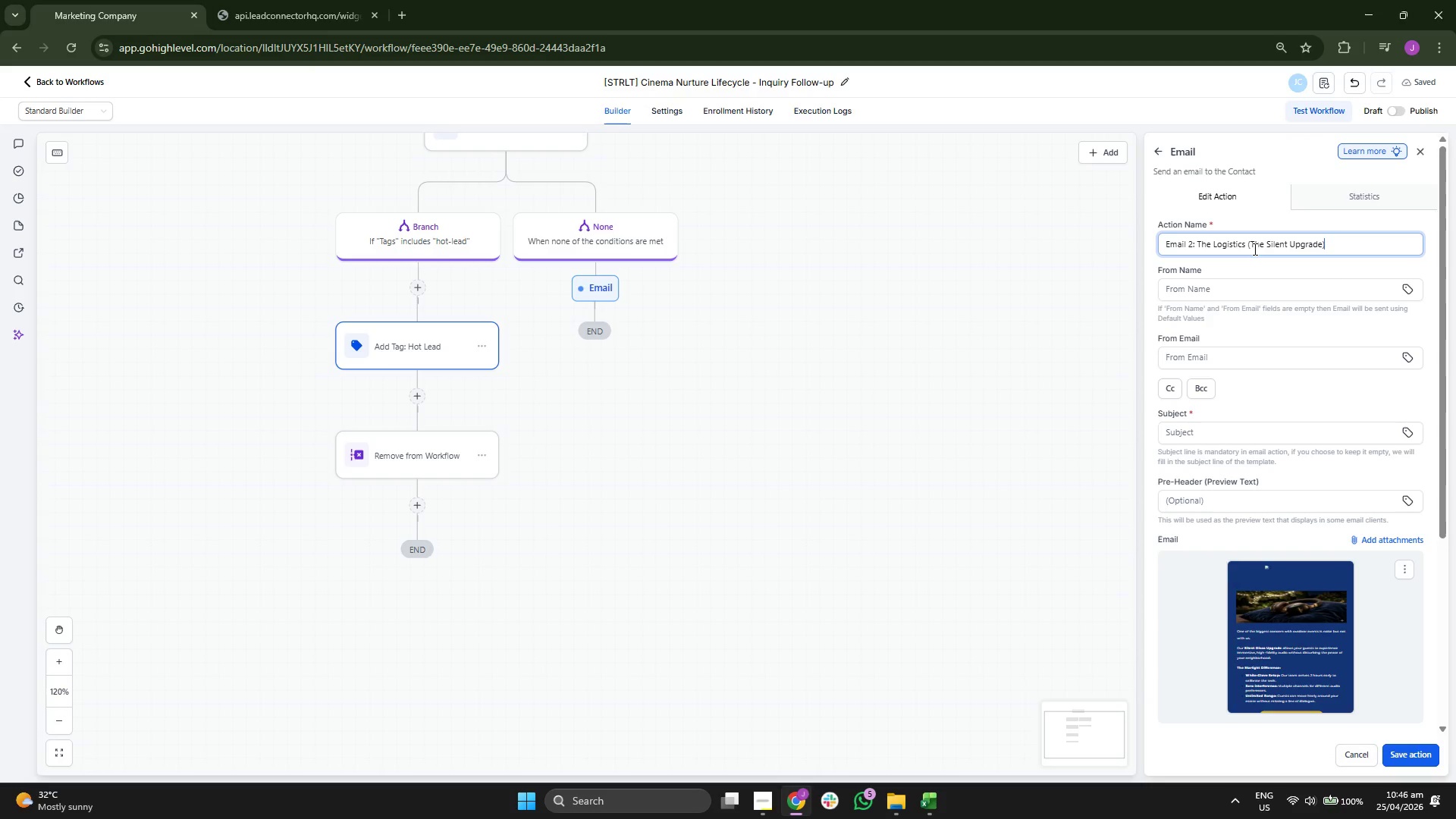 
left_click([1231, 428])
 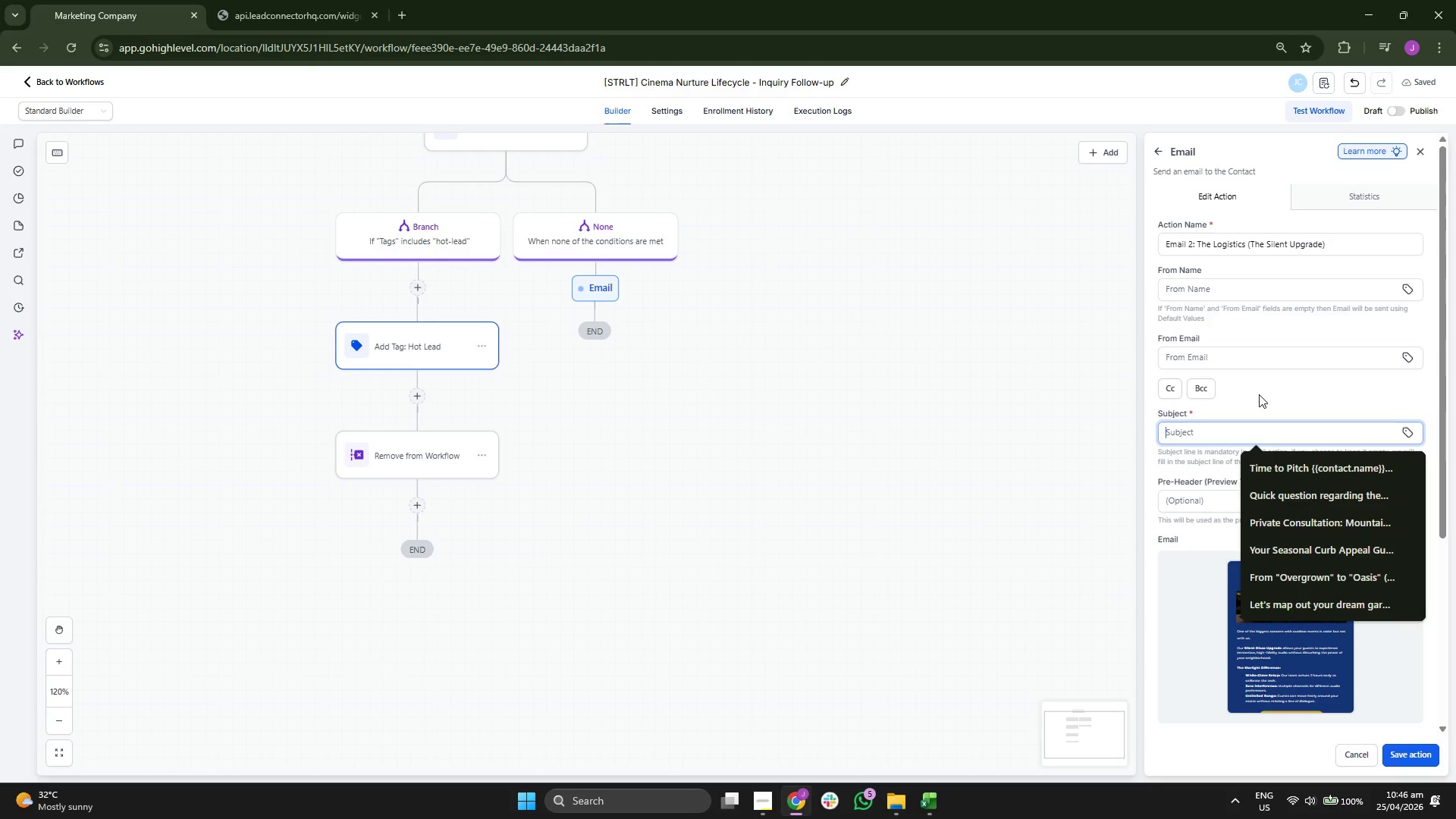 
type(Crystal clear around, zero neigbhor)
key(Backspace)
key(Backspace)
key(Backspace)
type(b)
key(Backspace)
key(Backspace)
type(hor)
key(Backspace)
key(Backspace)
type(bor complaints)
 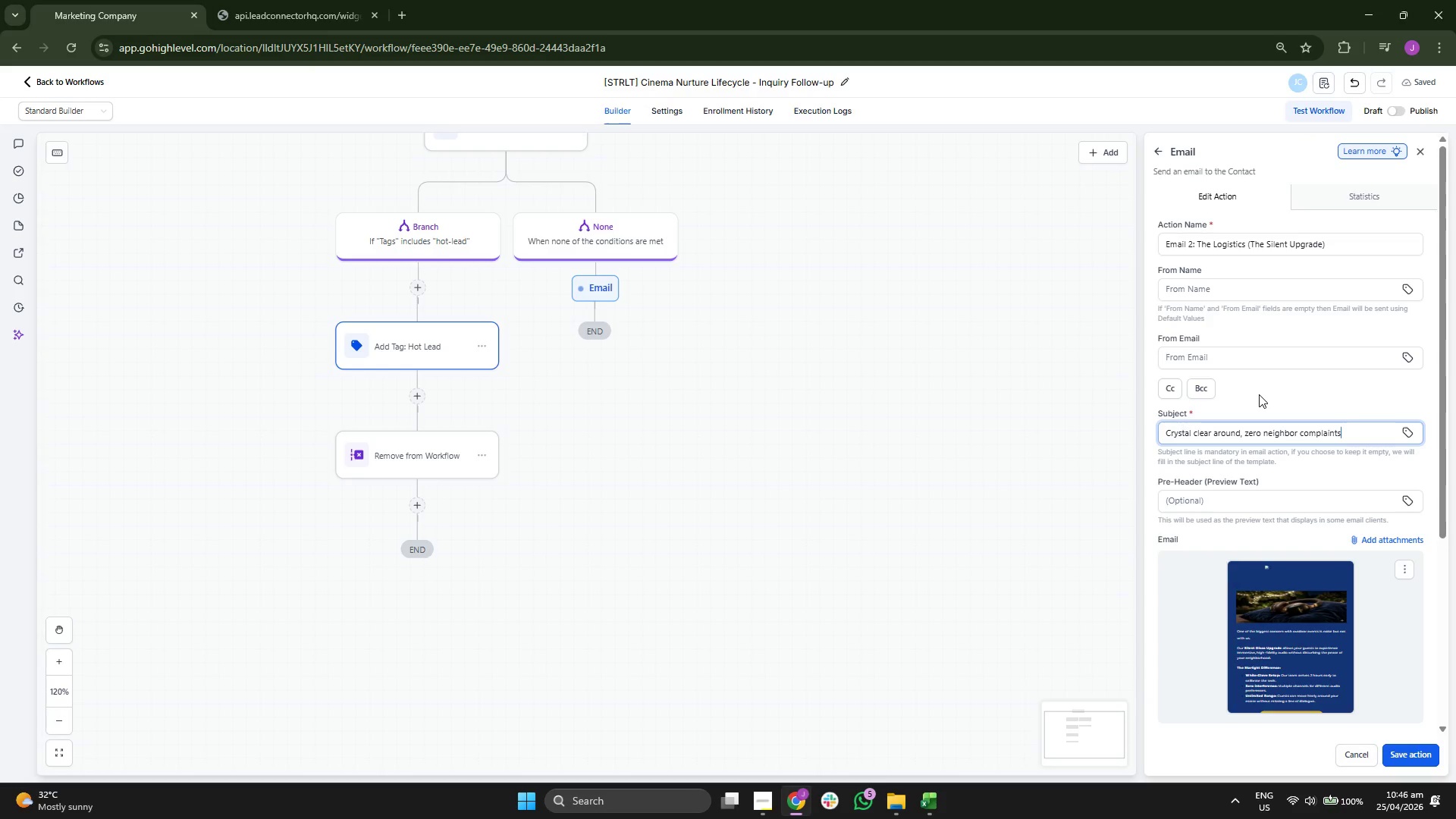 
hold_key(key=ArrowLeft, duration=1.25)
 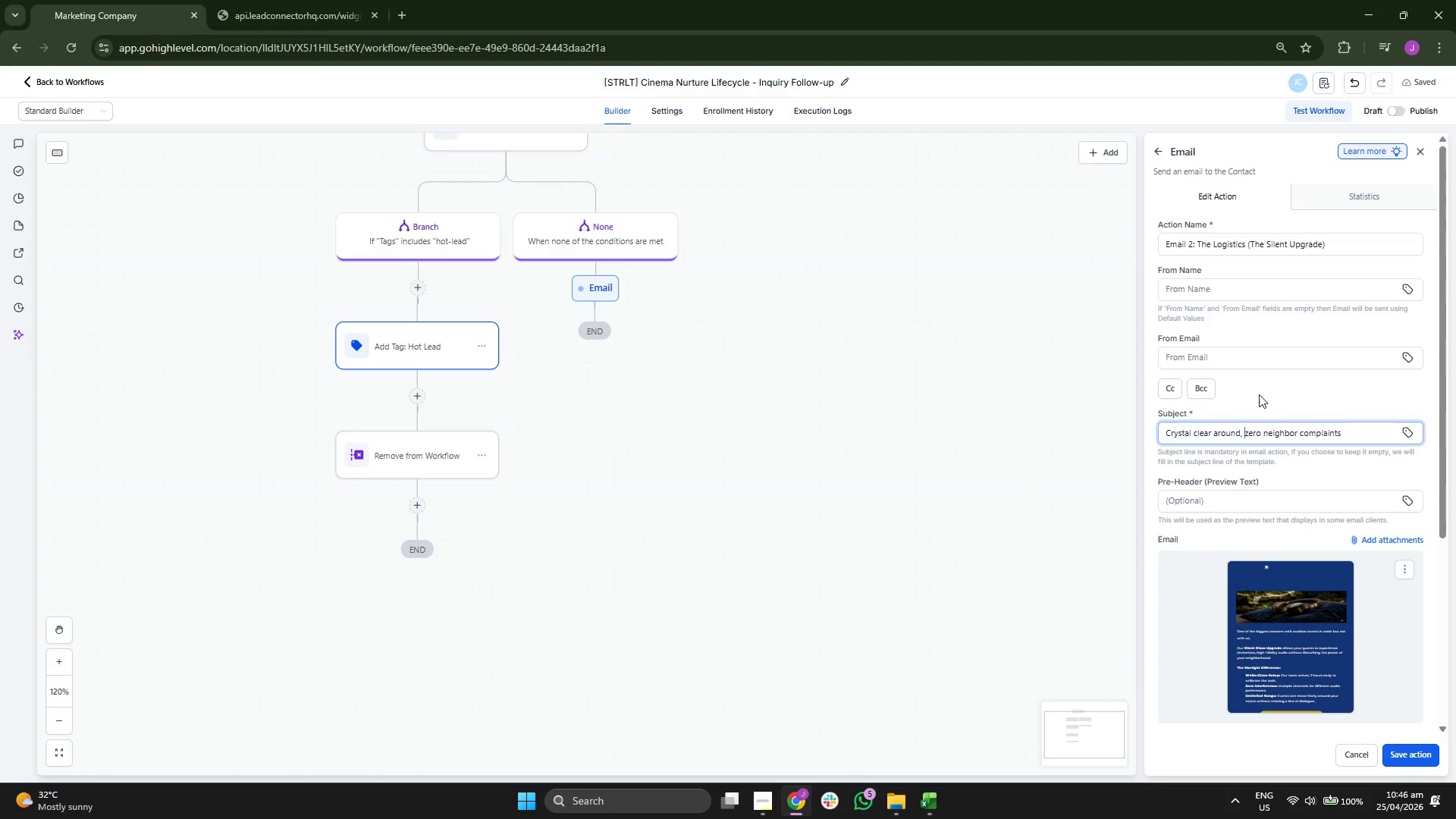 
key(ArrowLeft)
 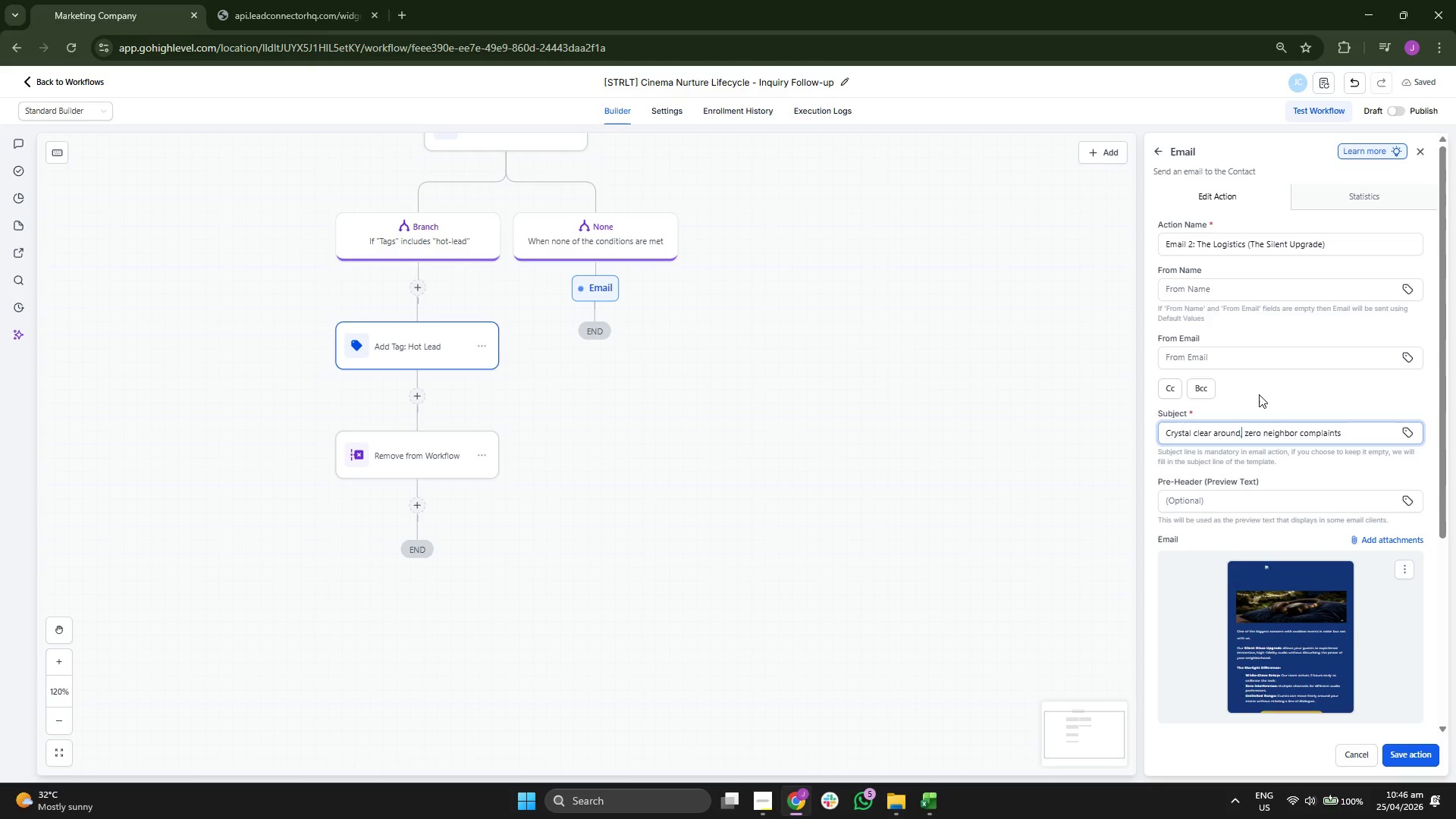 
key(ArrowLeft)
 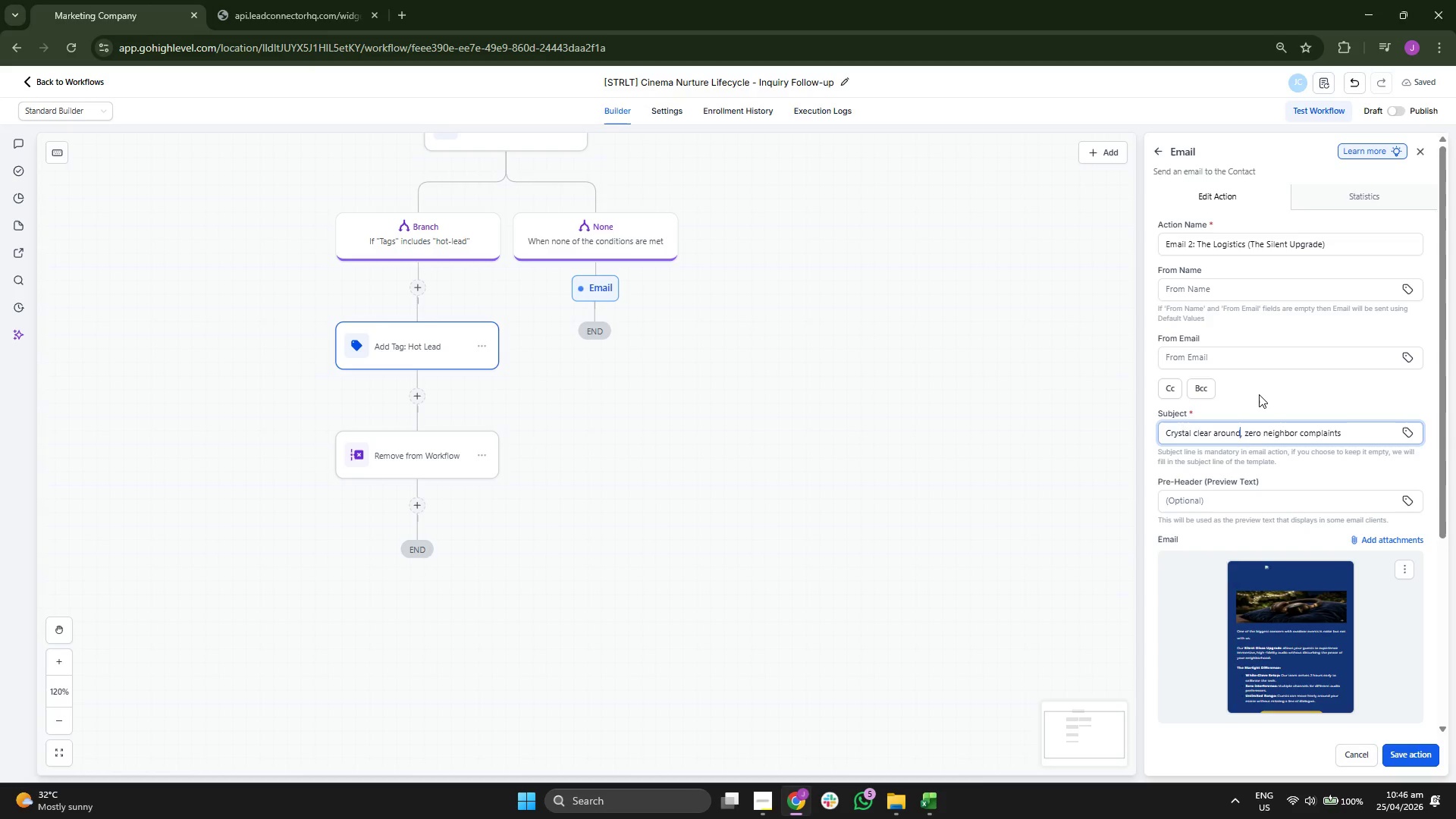 
key(Backspace)
key(Backspace)
key(Backspace)
key(Backspace)
key(Backspace)
key(Backspace)
type(sound)
 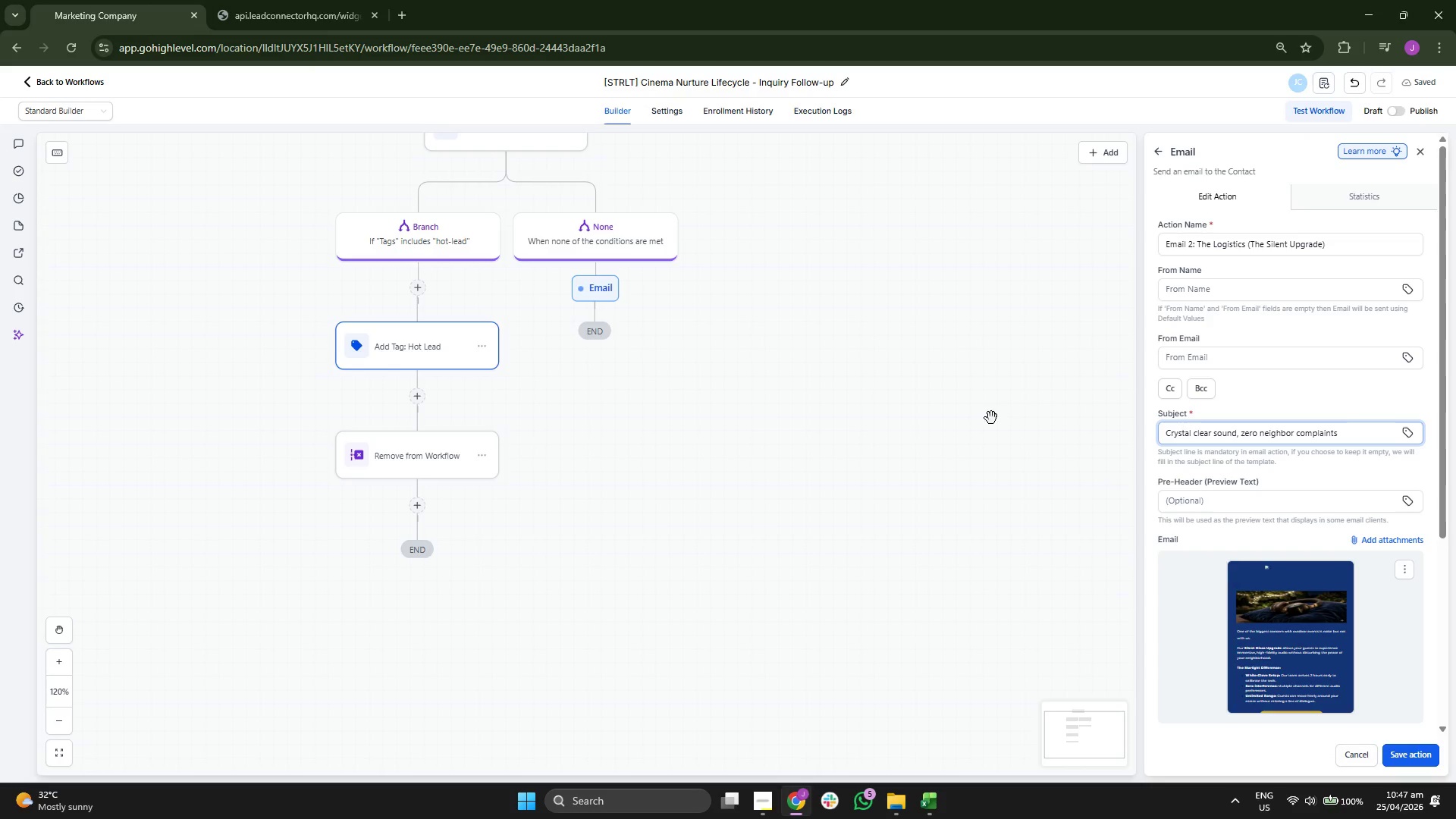 
scroll: coordinate [1359, 522], scroll_direction: down, amount: 3.0
 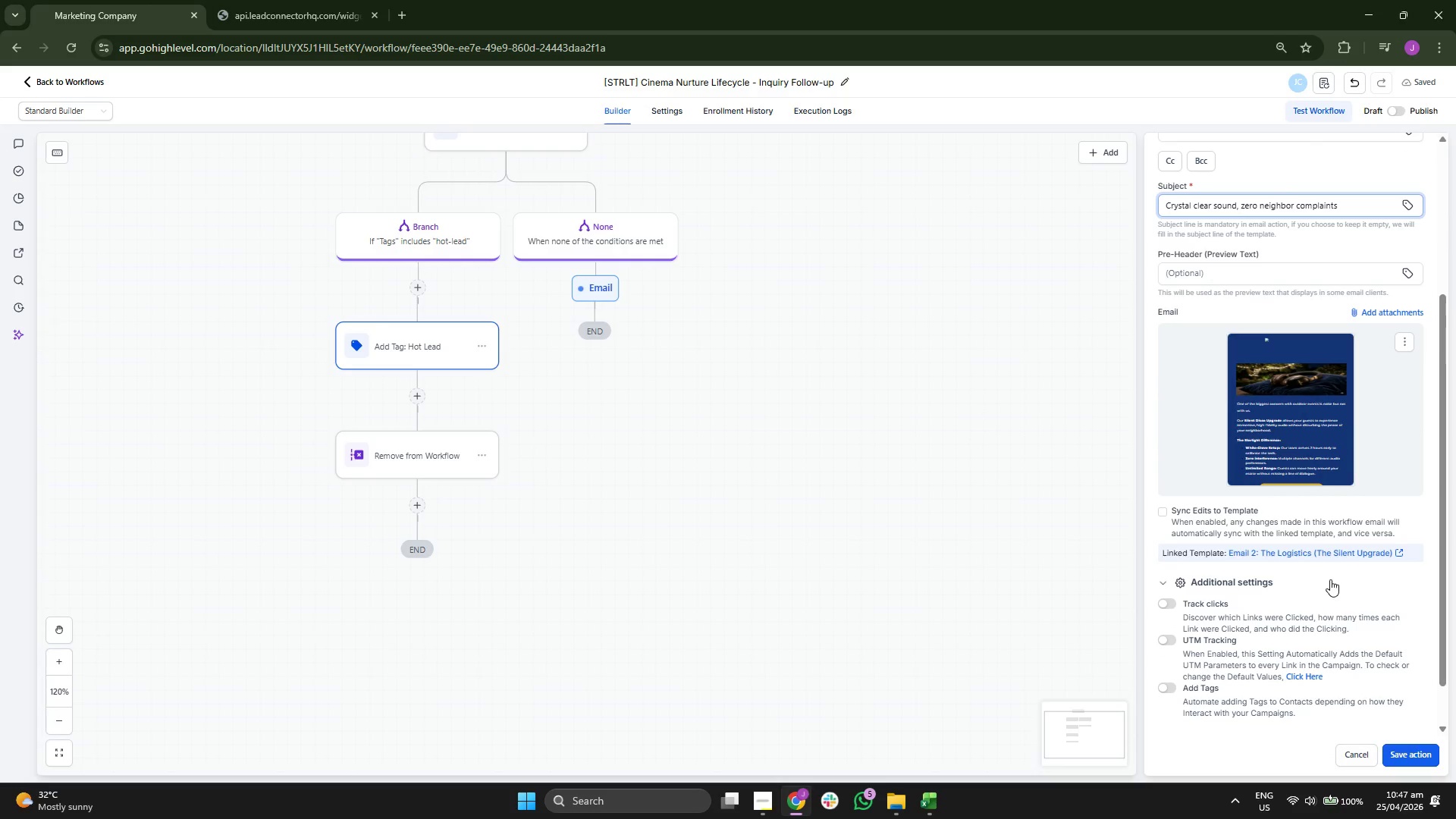 
scroll: coordinate [1328, 568], scroll_direction: up, amount: 4.0
 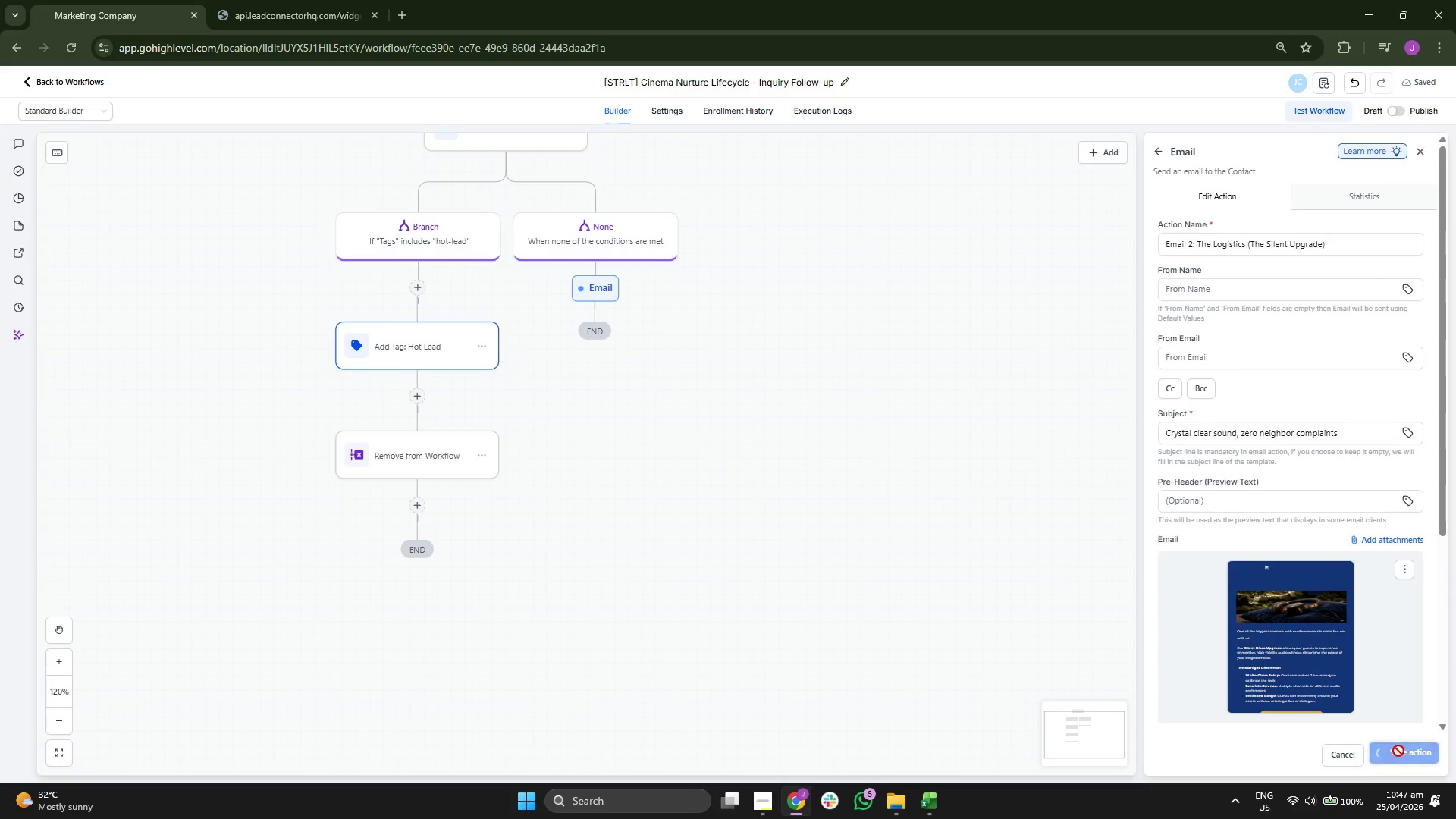 
left_click_drag(start_coordinate=[783, 496], to_coordinate=[792, 504])
 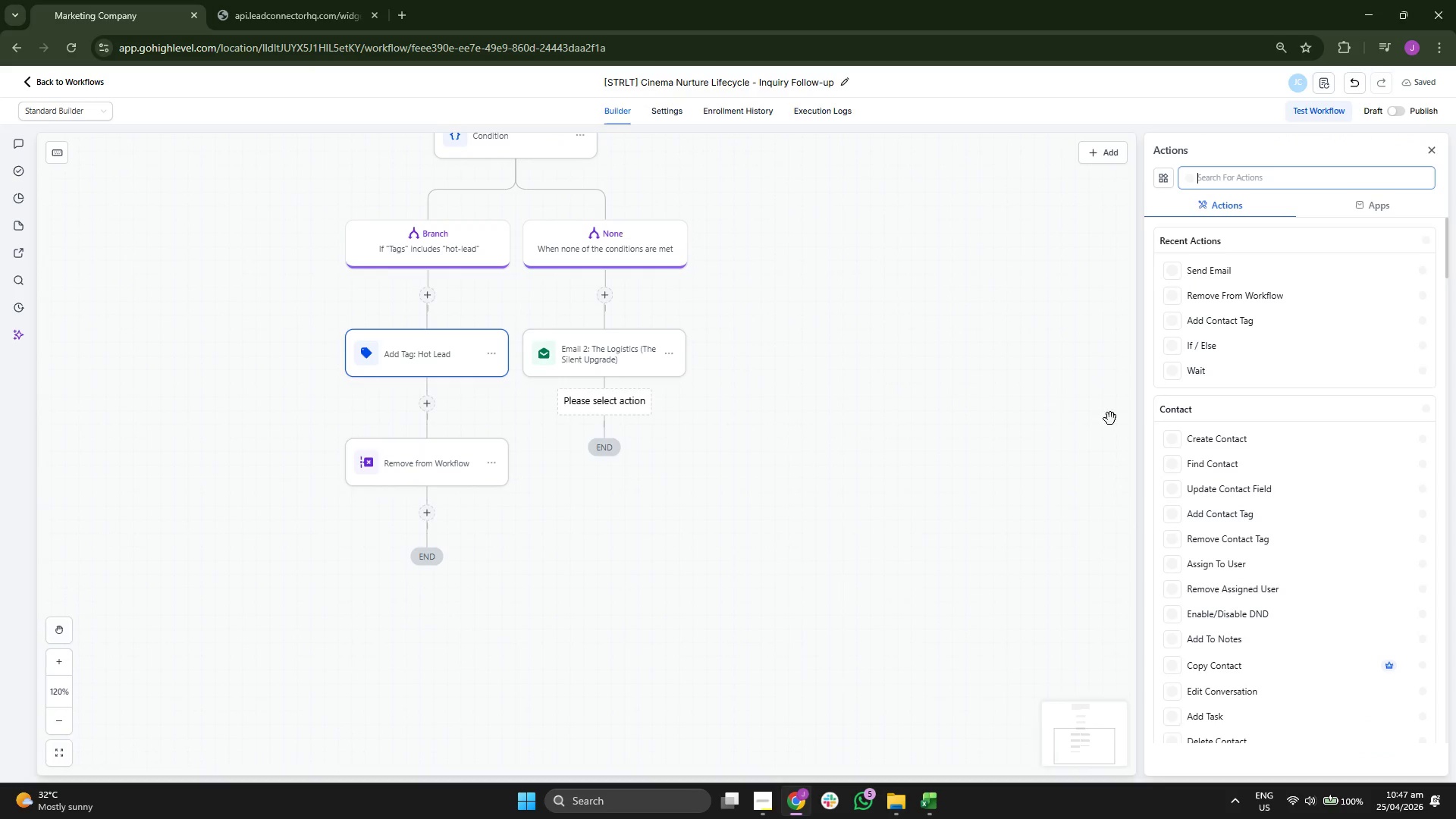 
scroll: coordinate [1268, 406], scroll_direction: down, amount: 4.0
 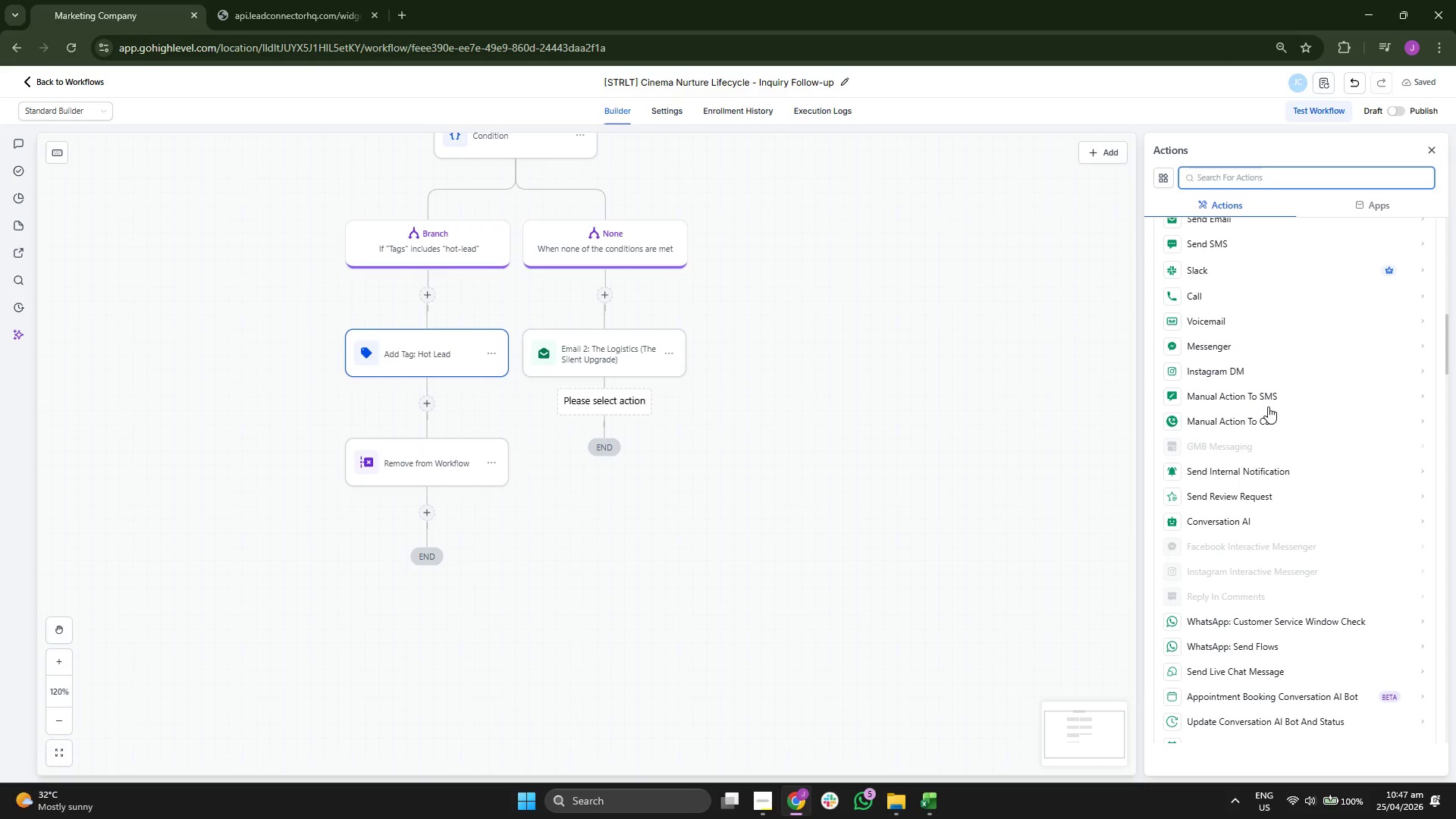 
scroll: coordinate [1268, 406], scroll_direction: up, amount: 2.0
 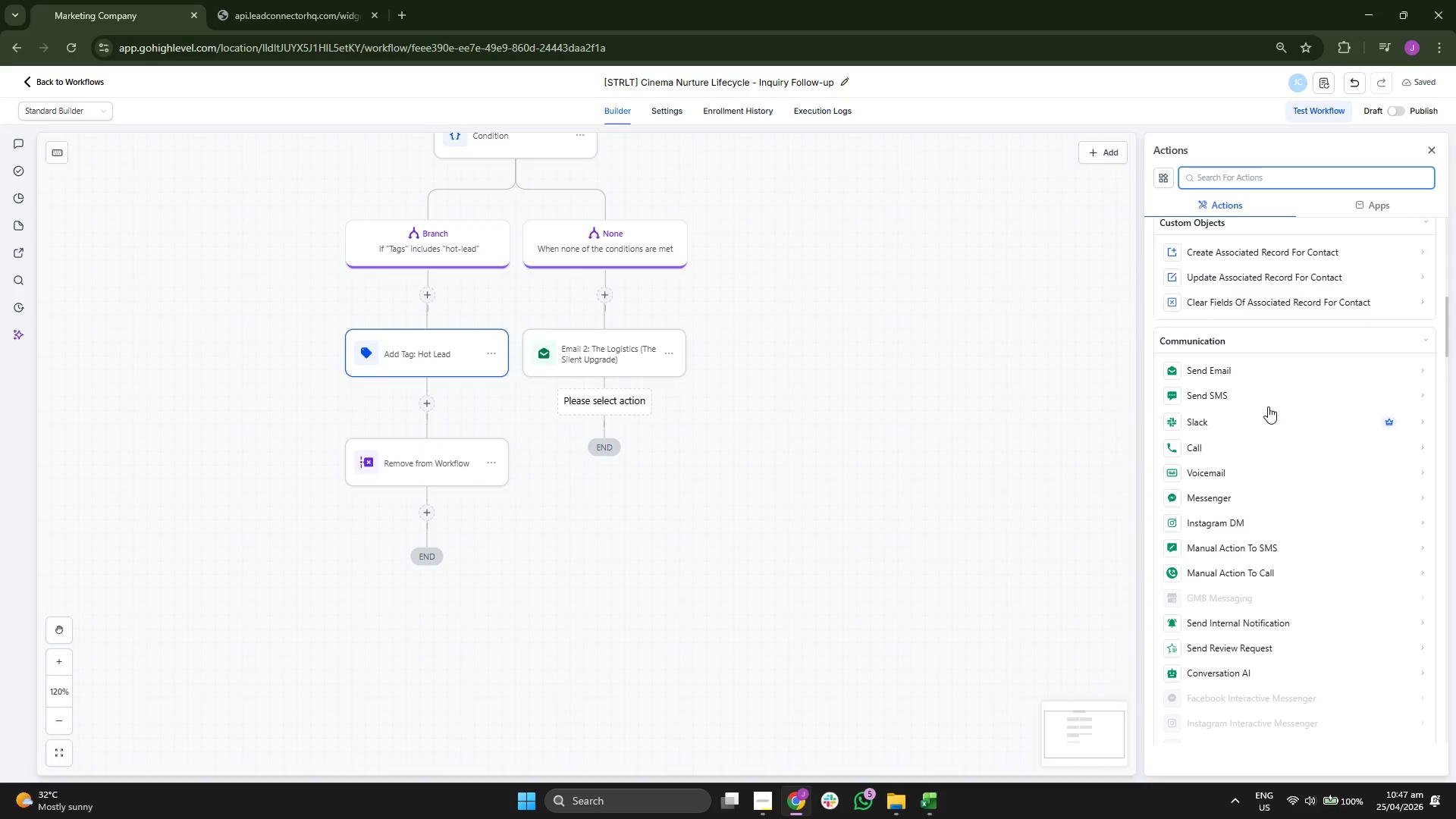 
scroll: coordinate [1268, 406], scroll_direction: down, amount: 2.0
 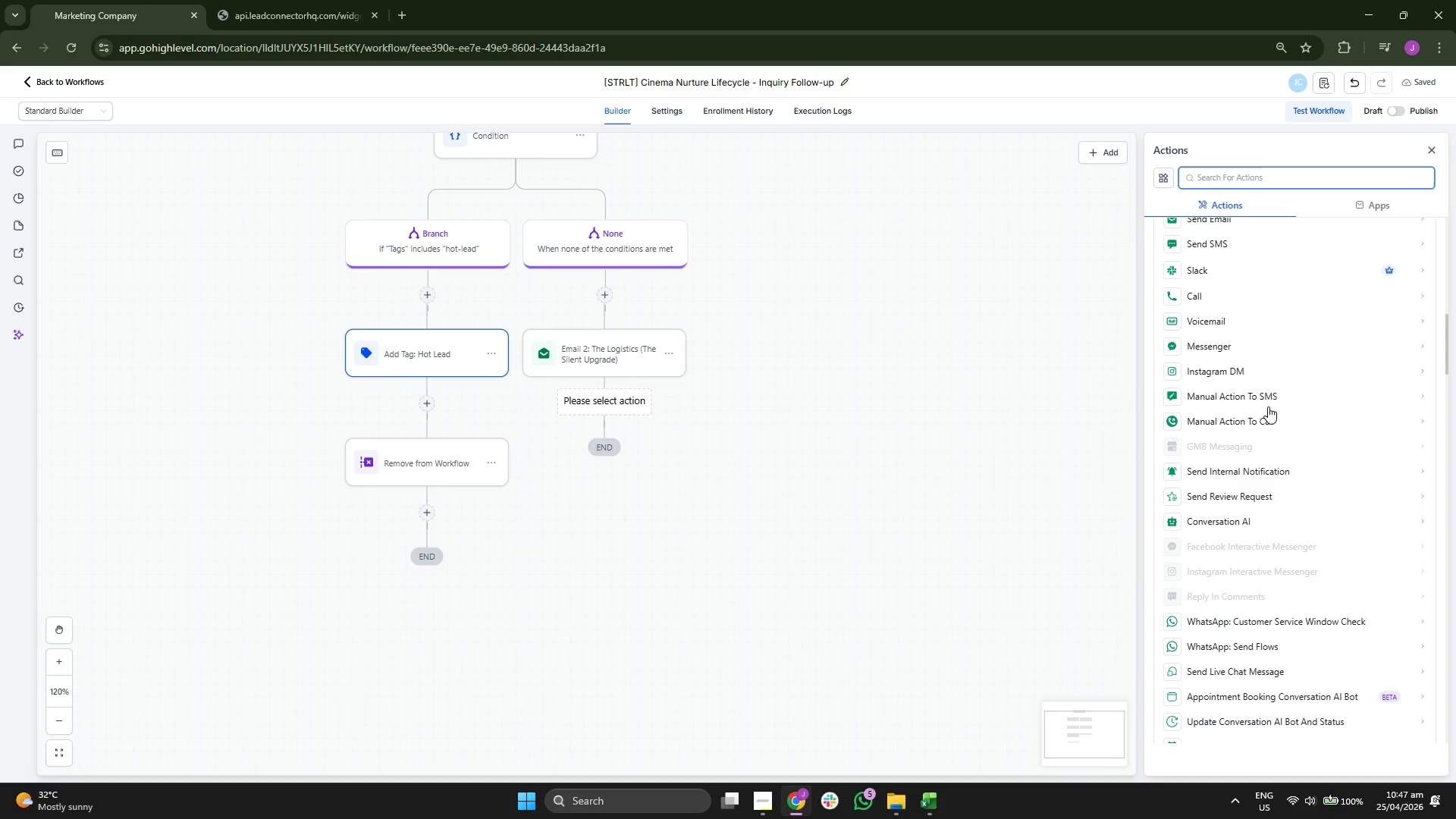 
scroll: coordinate [1268, 406], scroll_direction: up, amount: 3.0
 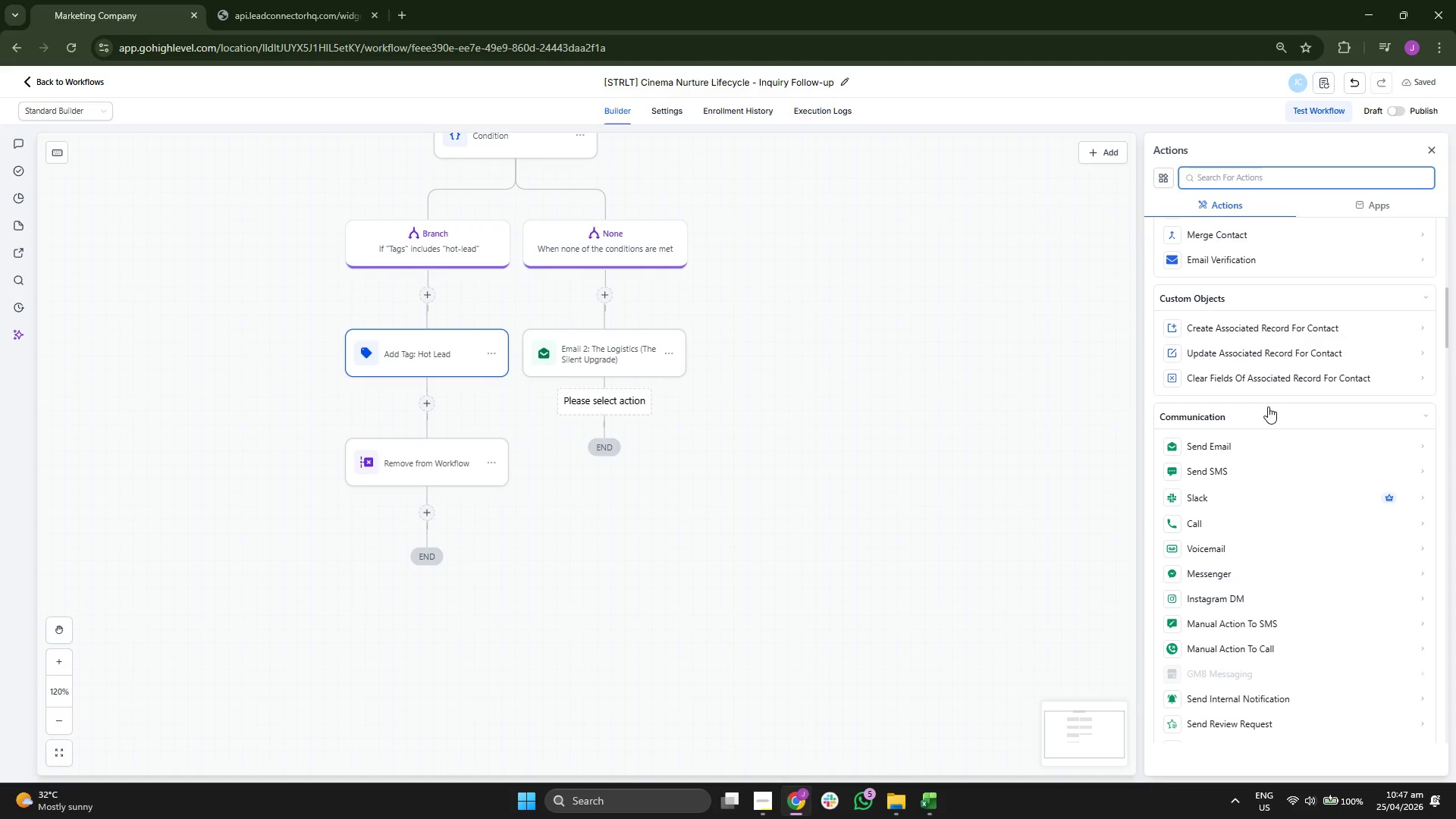 
scroll: coordinate [1268, 406], scroll_direction: down, amount: 2.0
 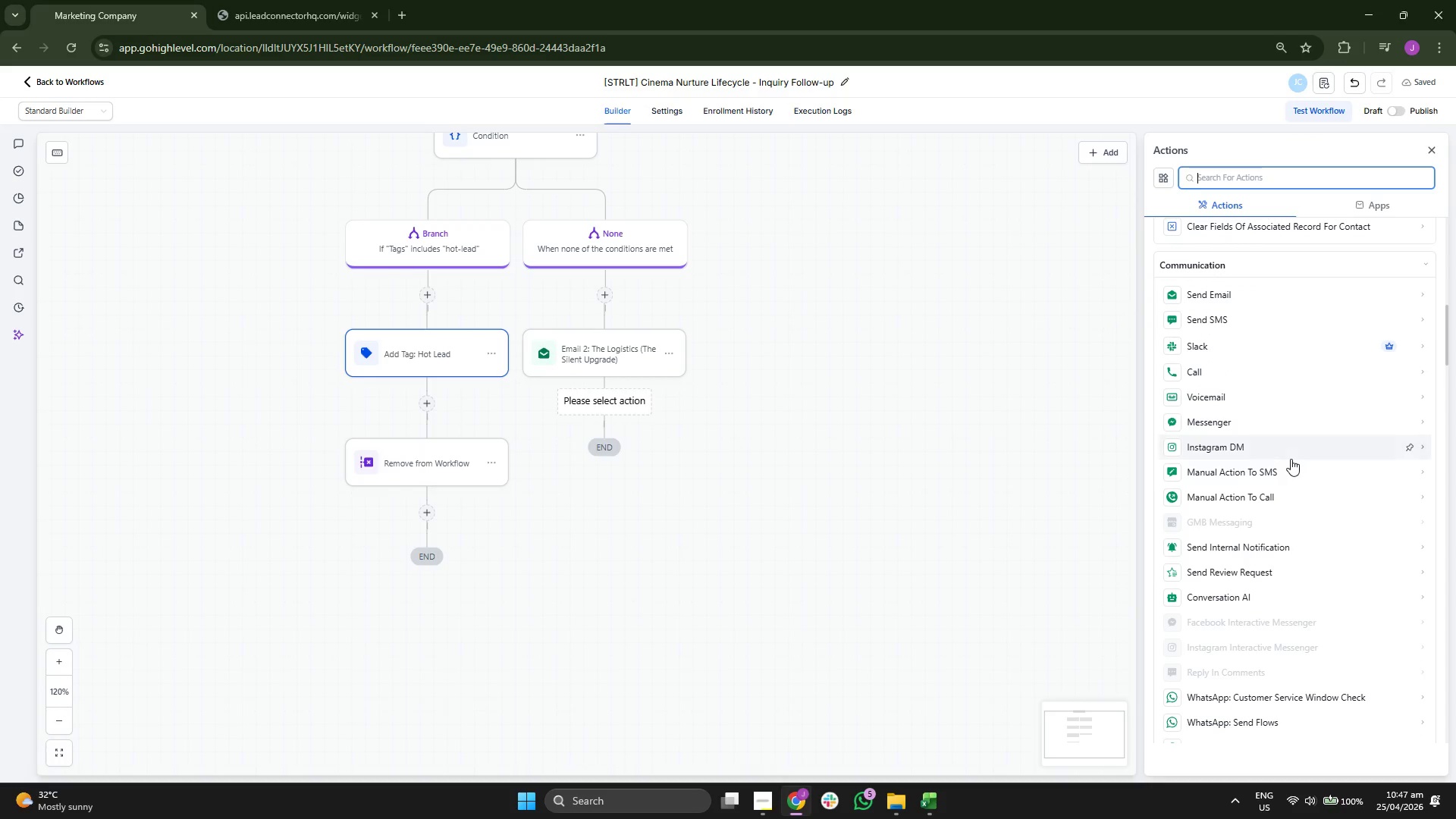 
scroll: coordinate [1248, 351], scroll_direction: up, amount: 10.0
 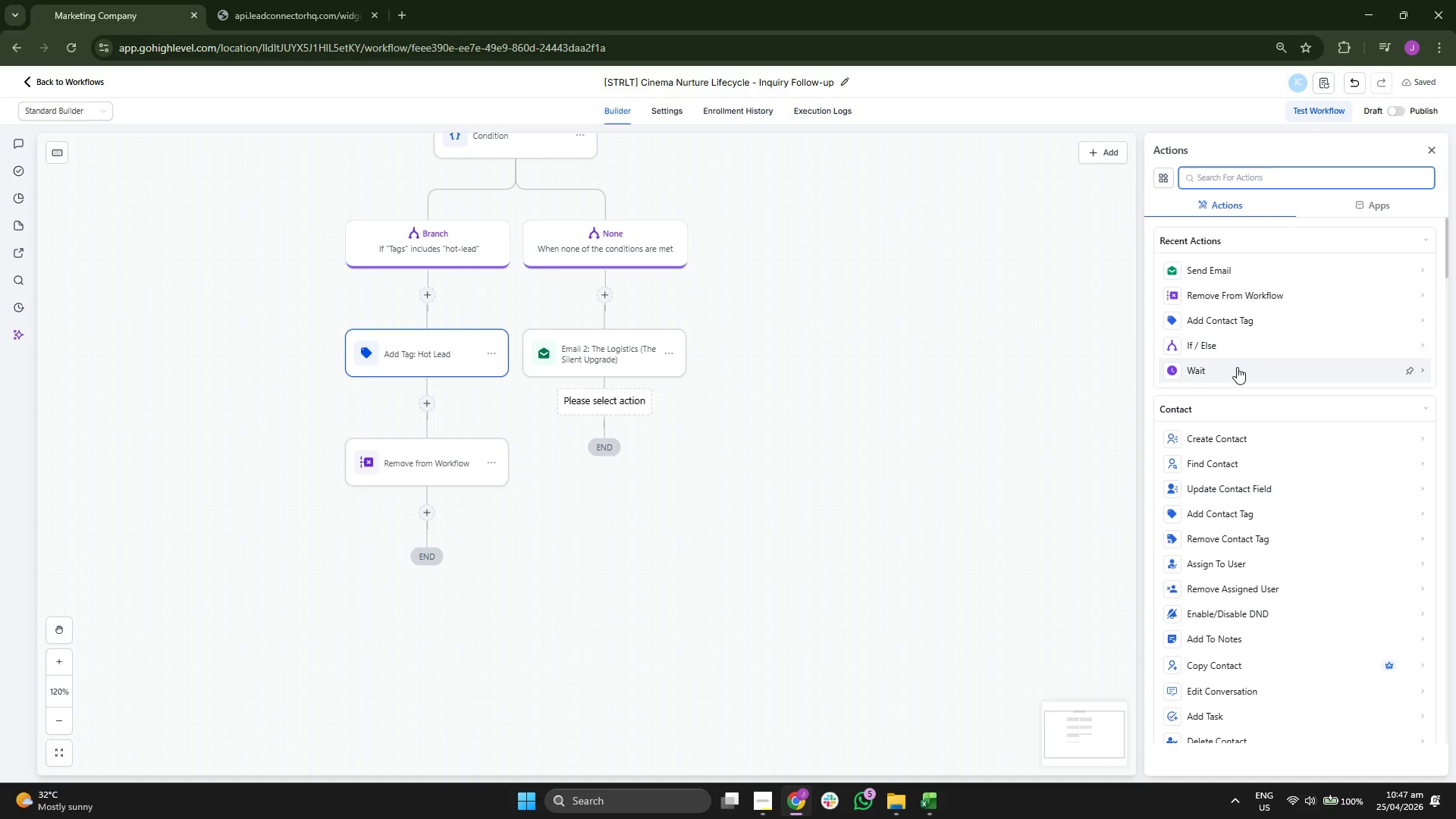 
left_click([1237, 369])
 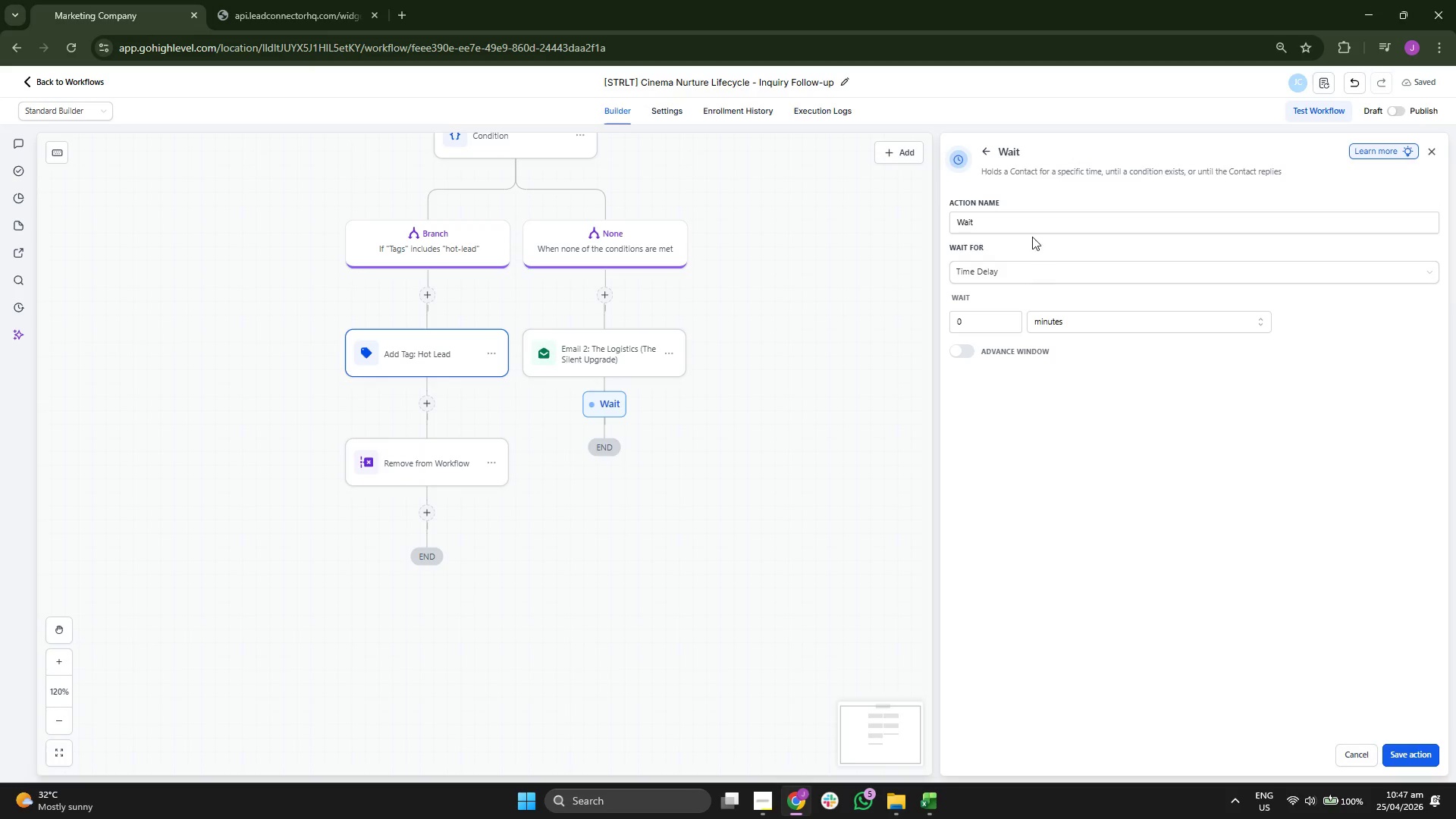 
key(Space)
 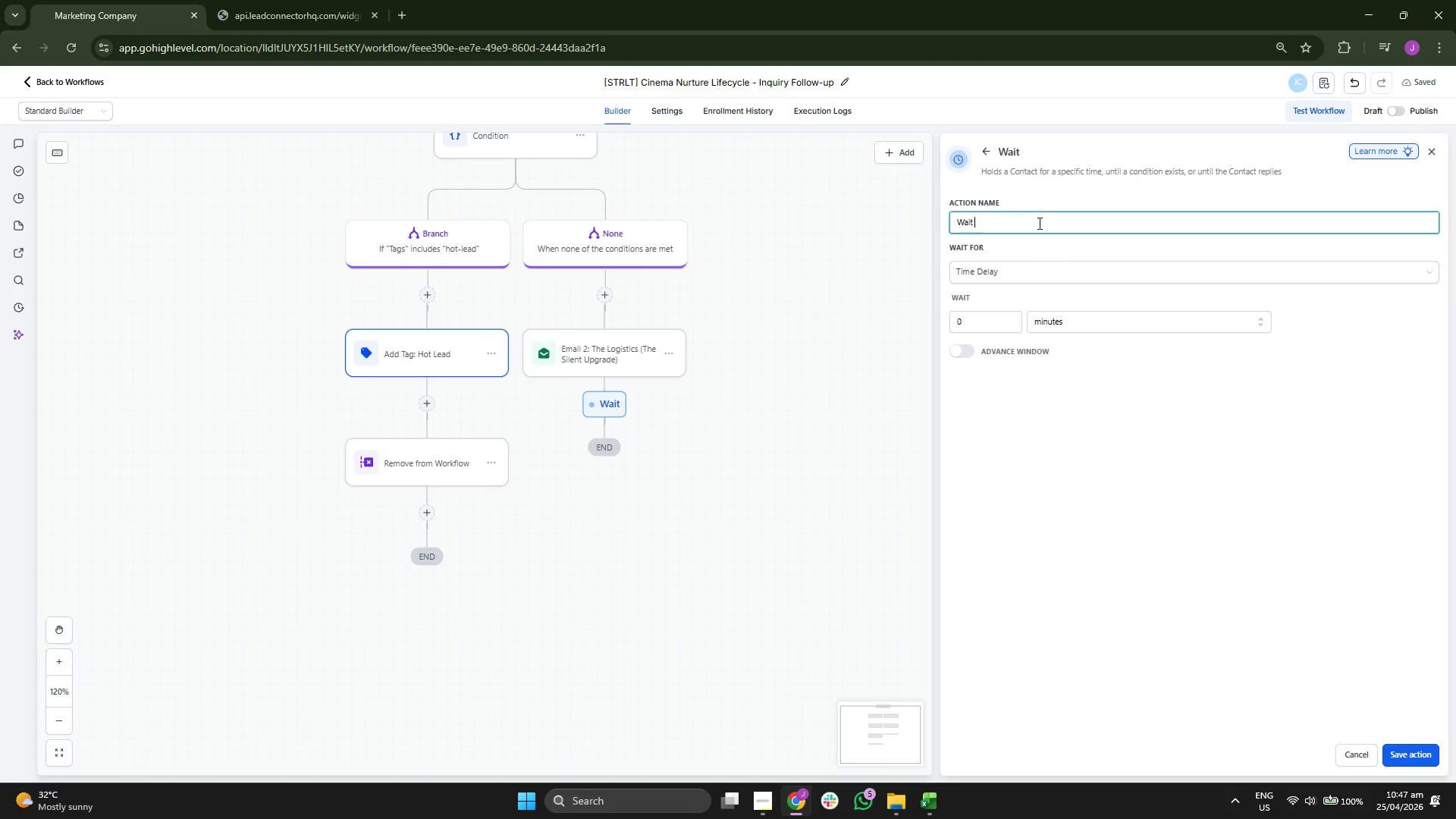 
key(2)
 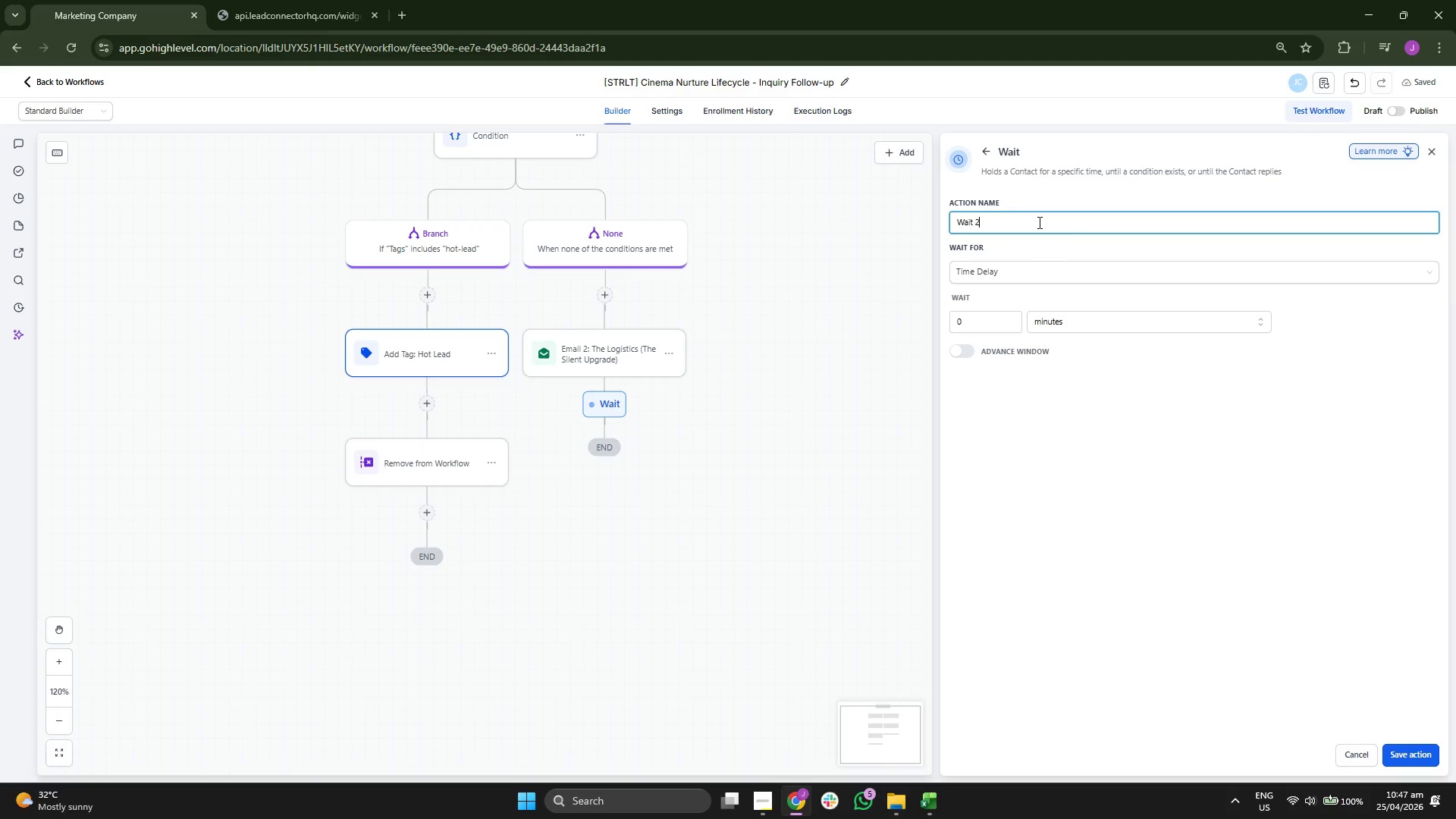 
key(Space)
 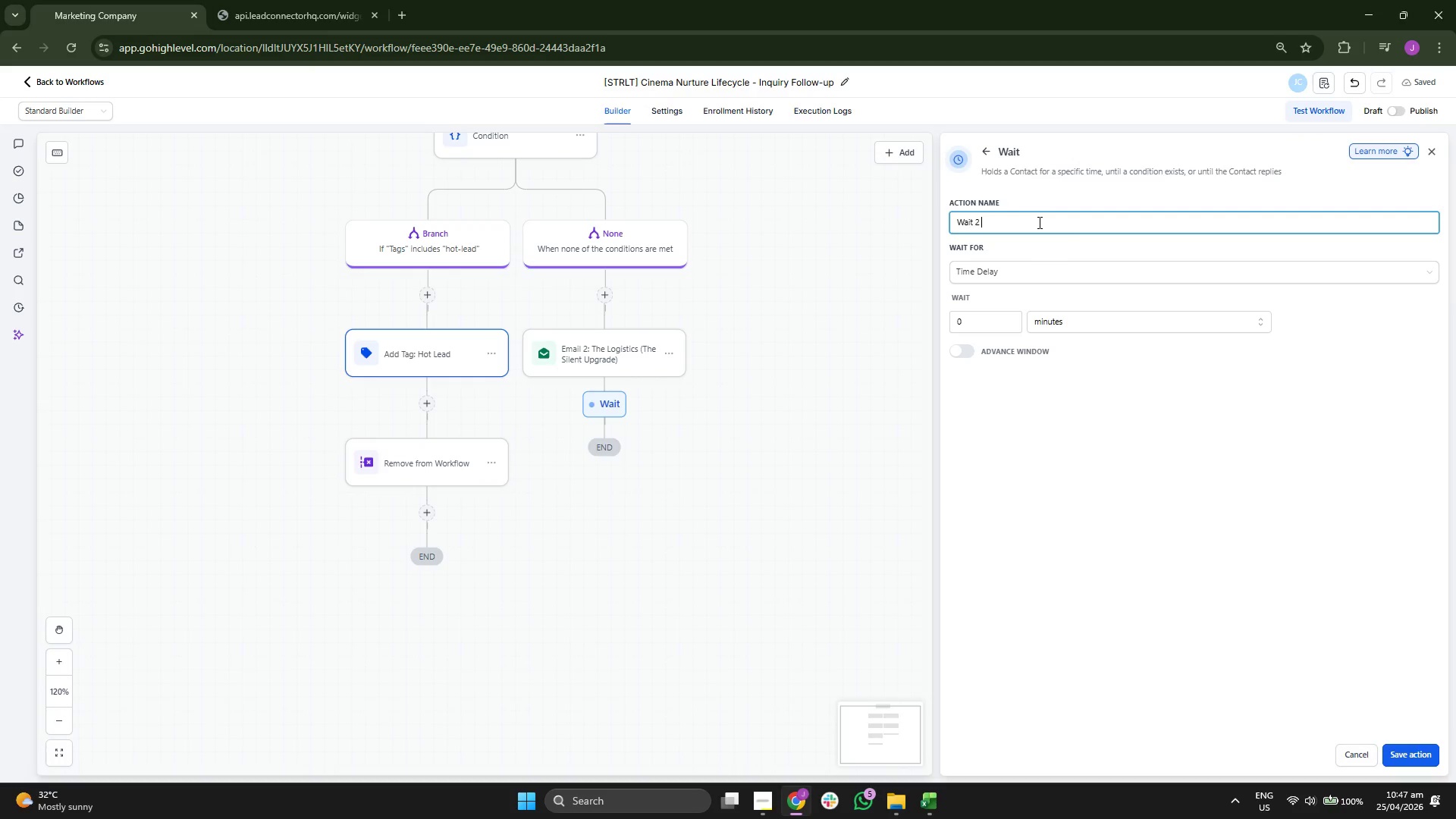 
key(CapsLock)
 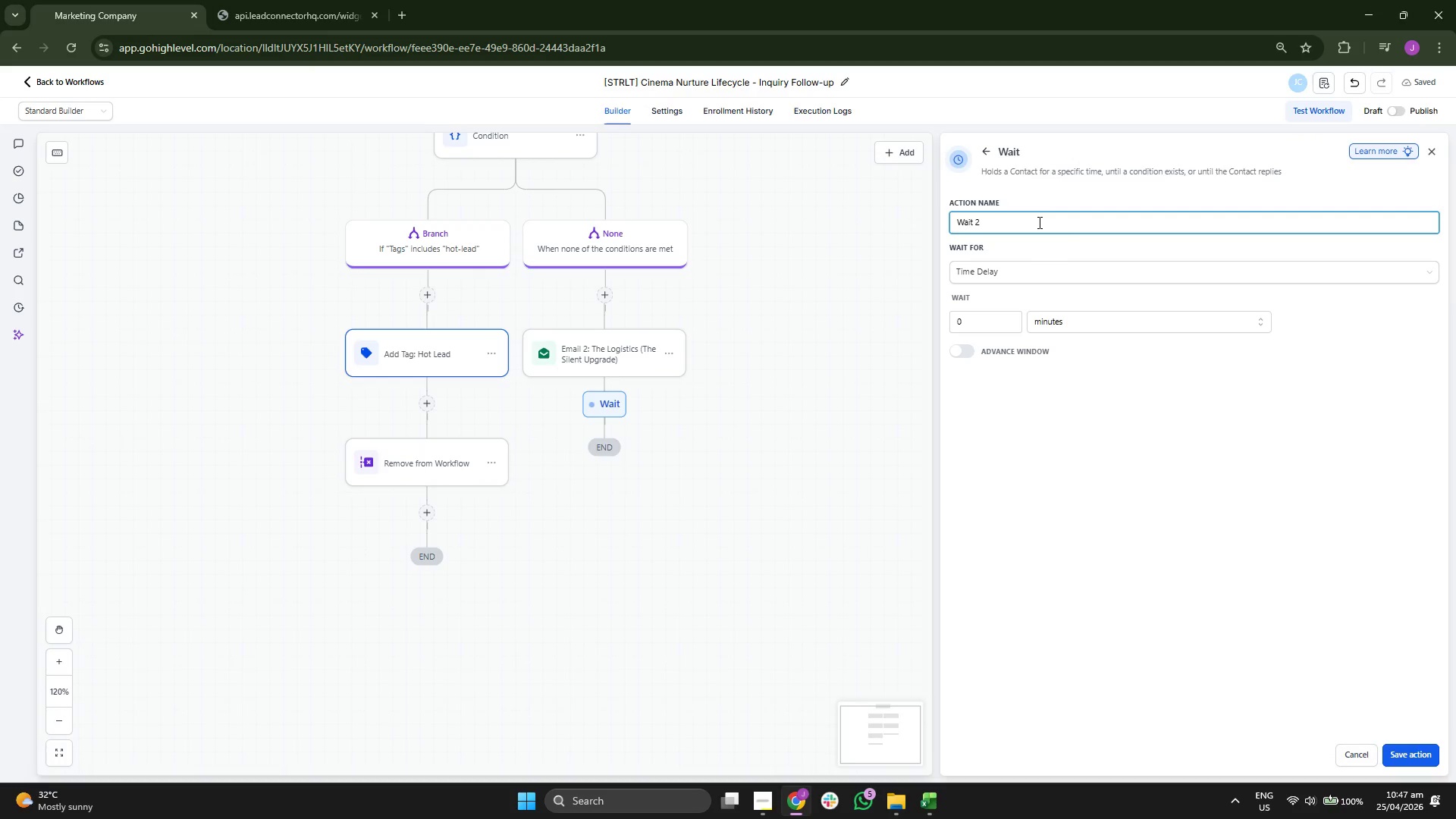 
key(D)
 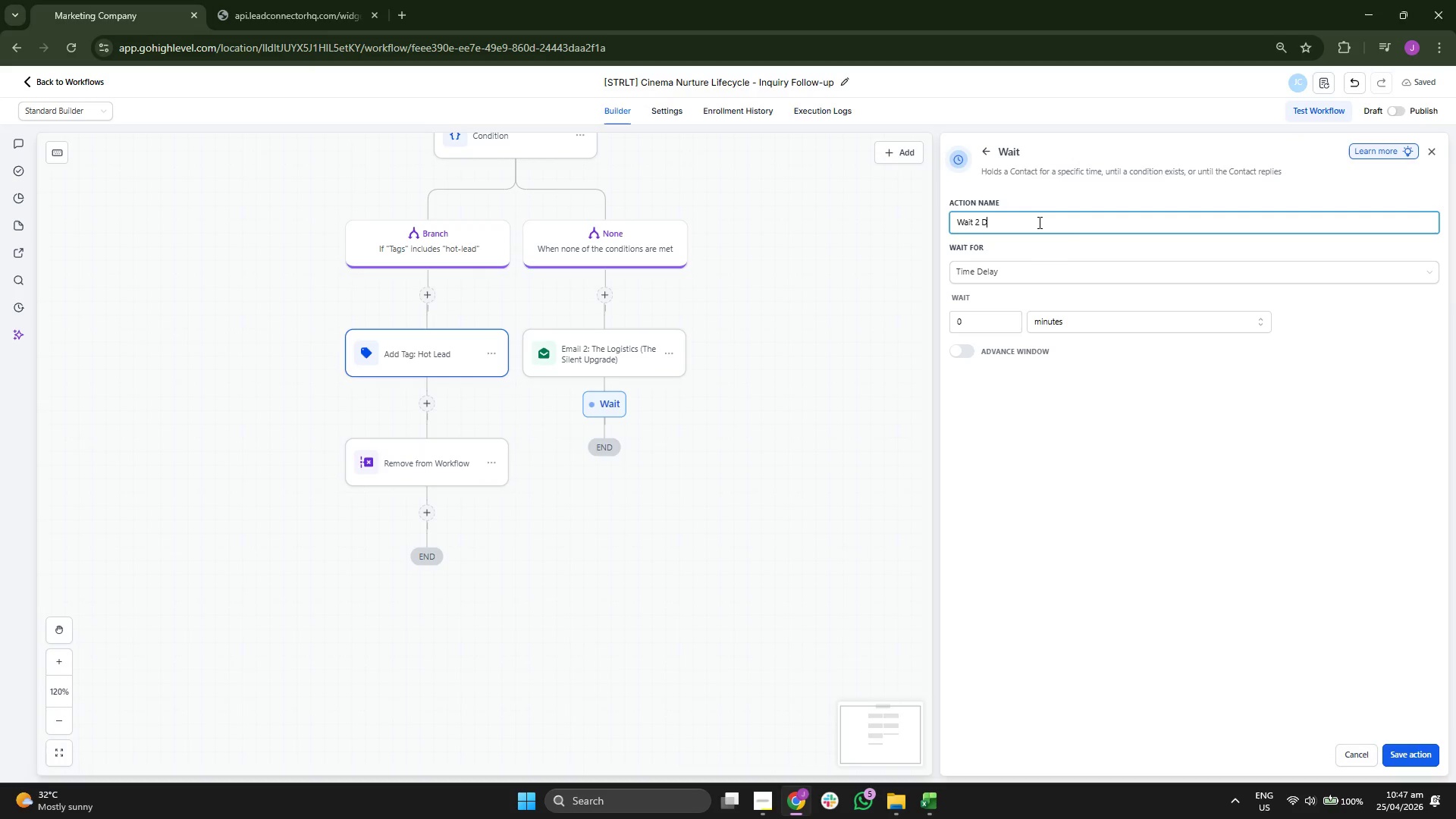 
key(CapsLock)
 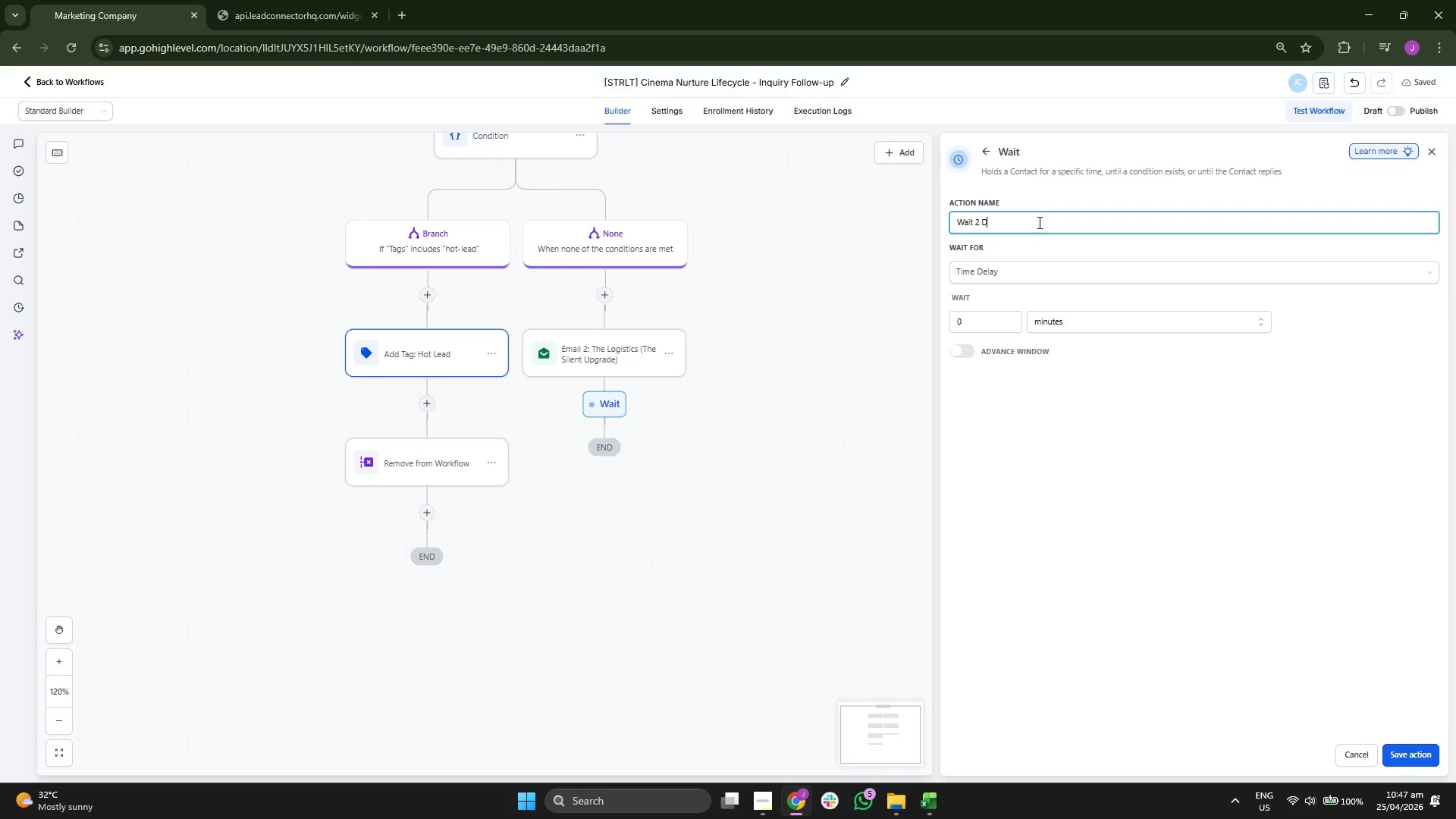 
left_click_drag(start_coordinate=[819, 369], to_coordinate=[805, 381])
 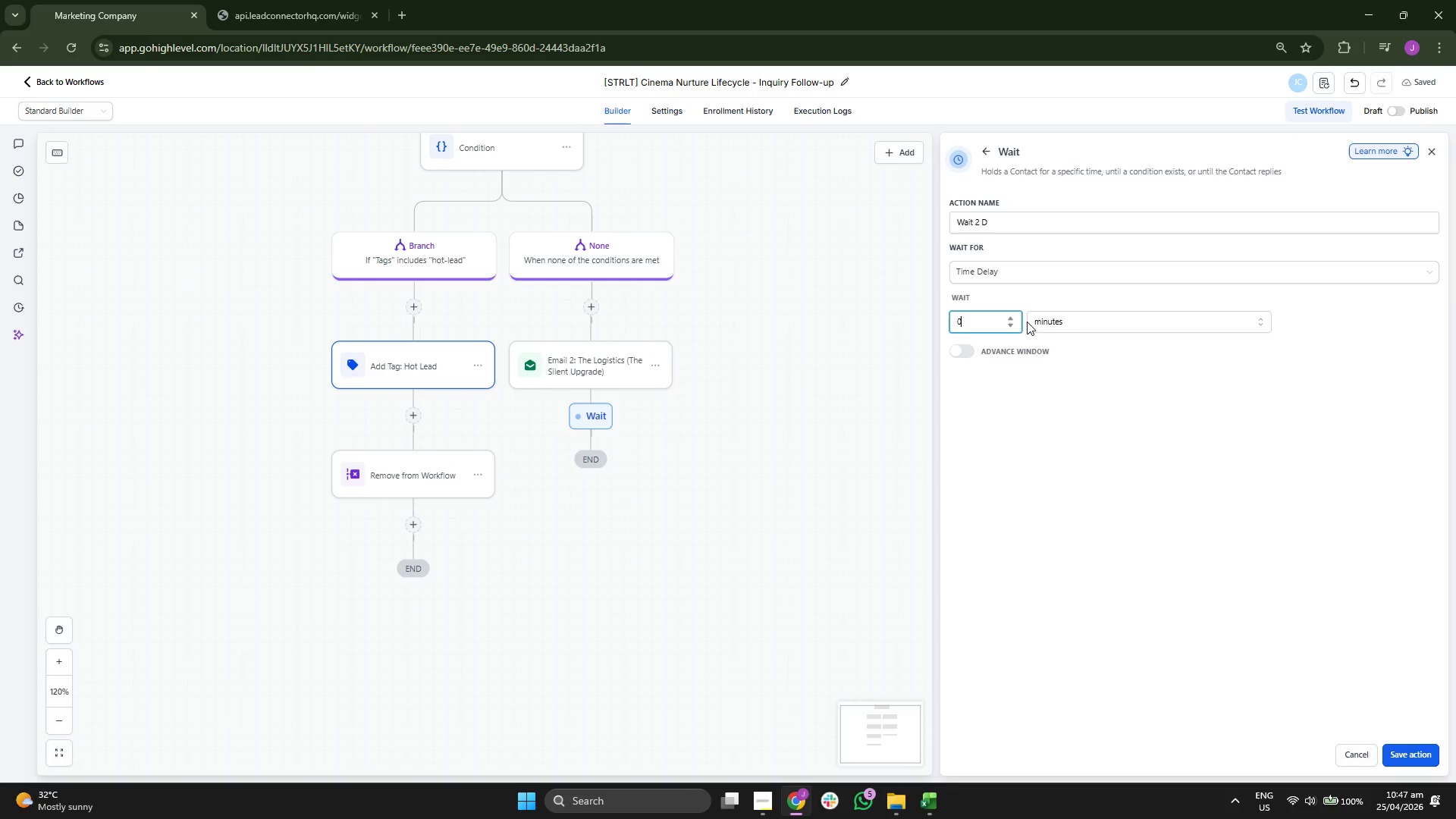 
double_click([1081, 320])
 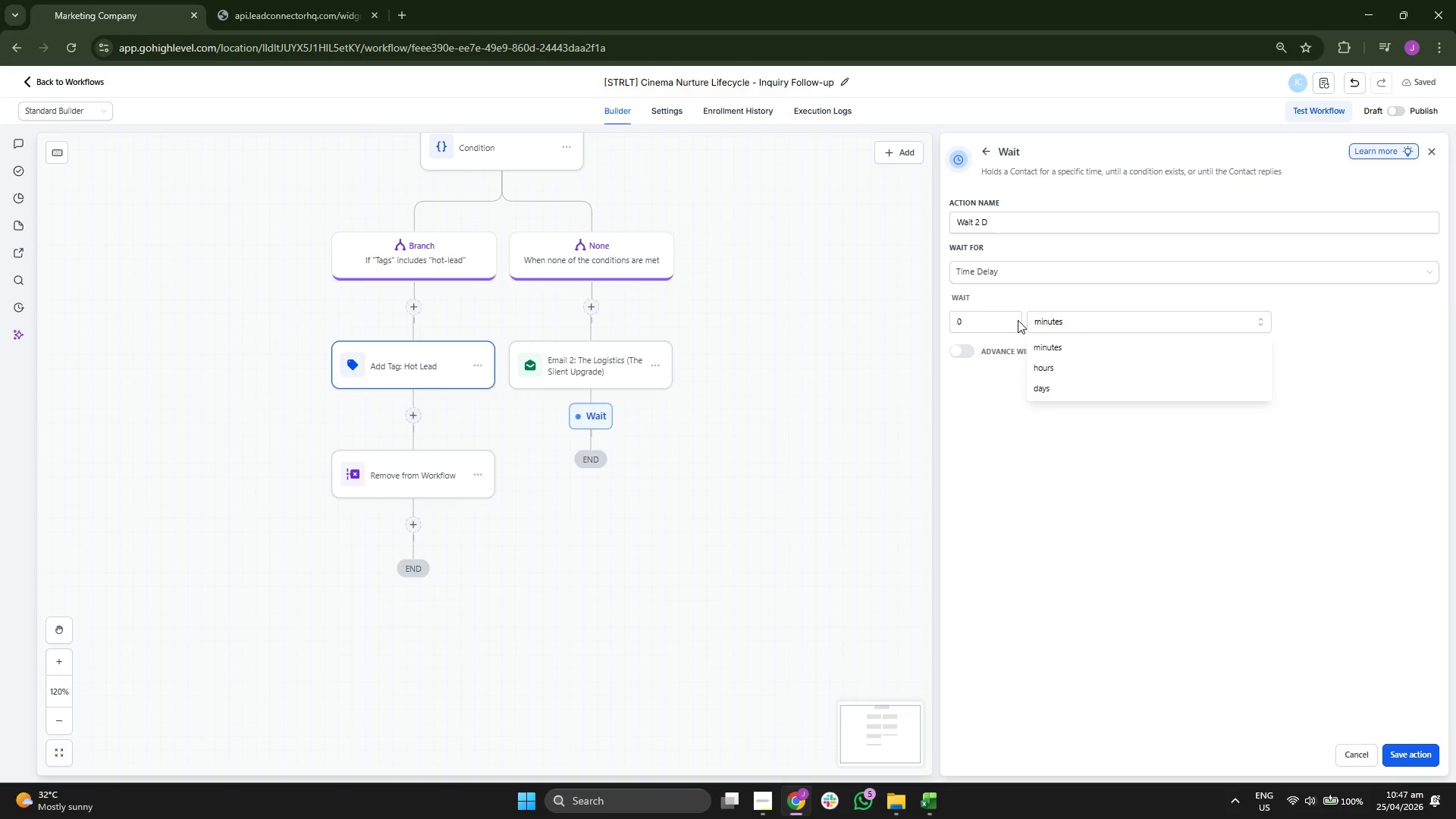 
left_click([969, 320])
 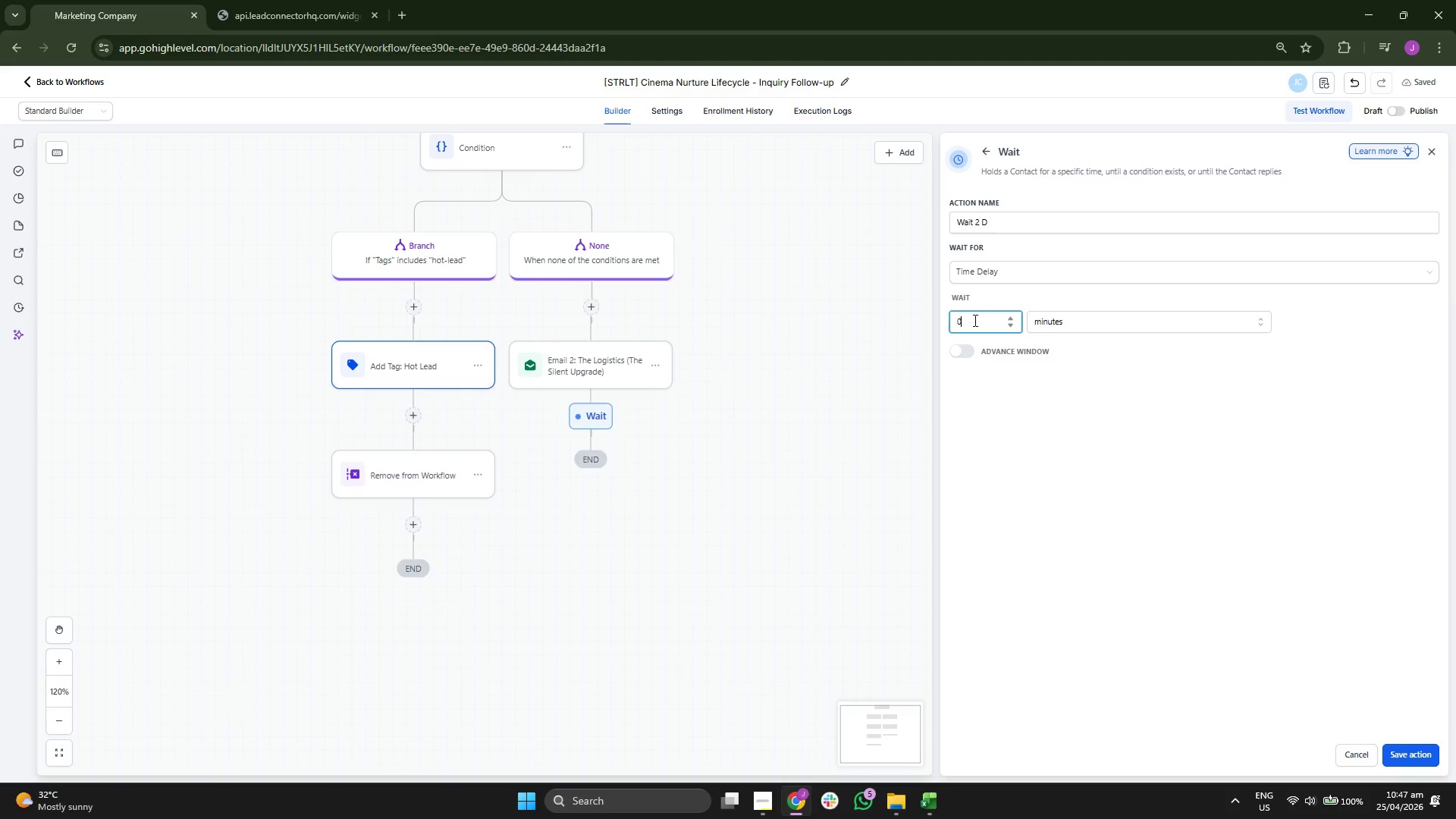 
key(2)
 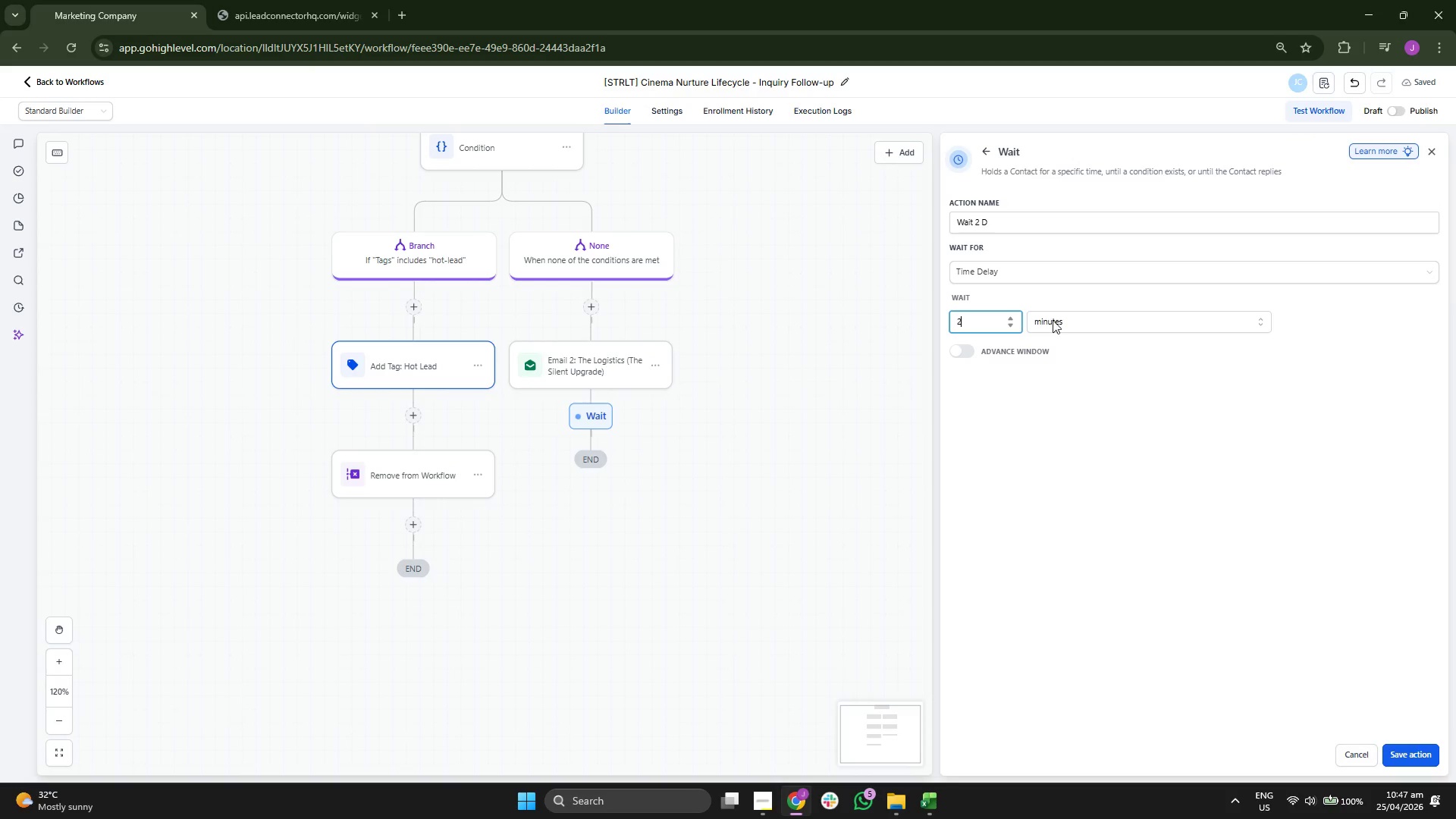 
left_click([1059, 320])
 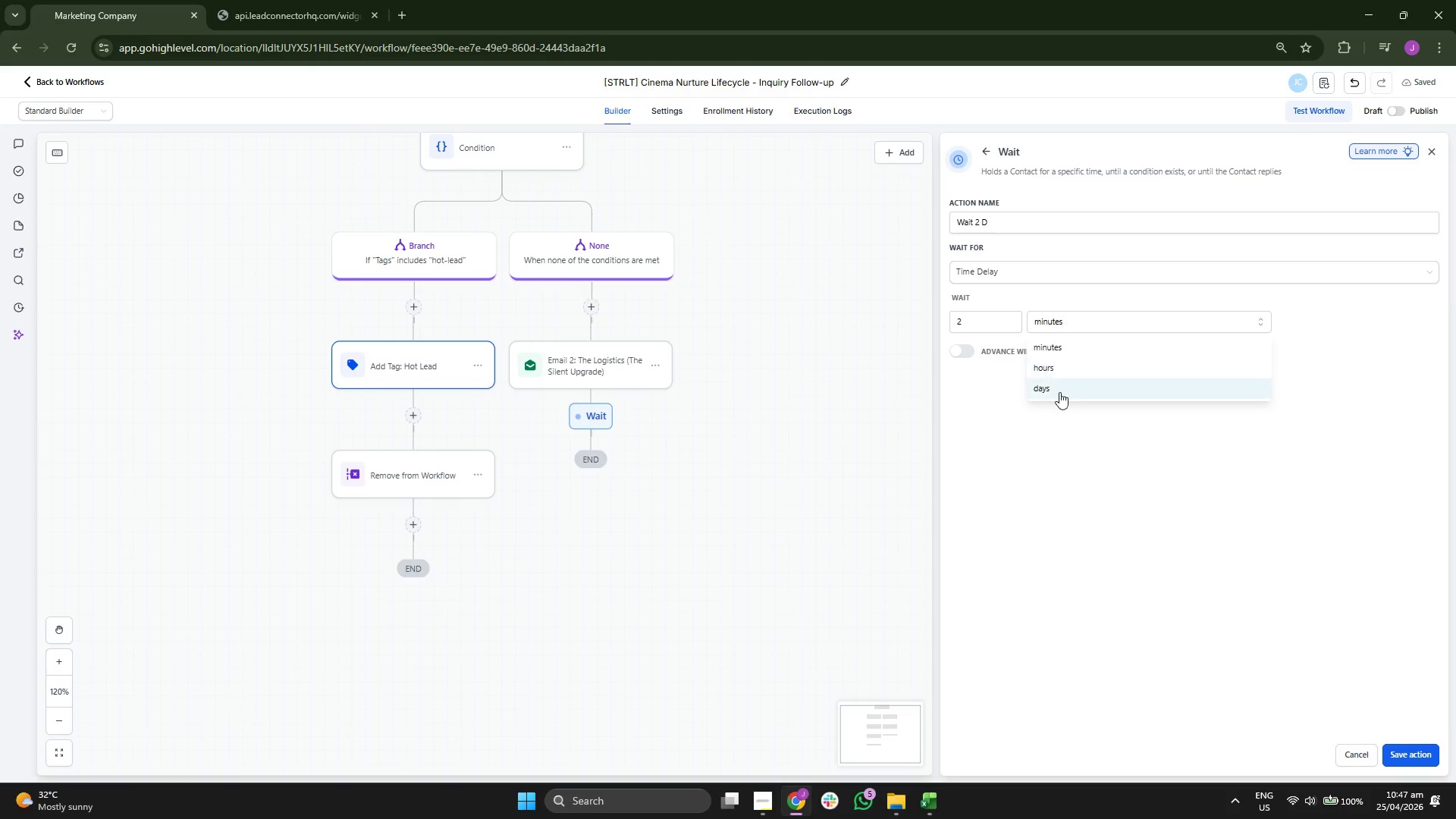 
left_click([1059, 394])
 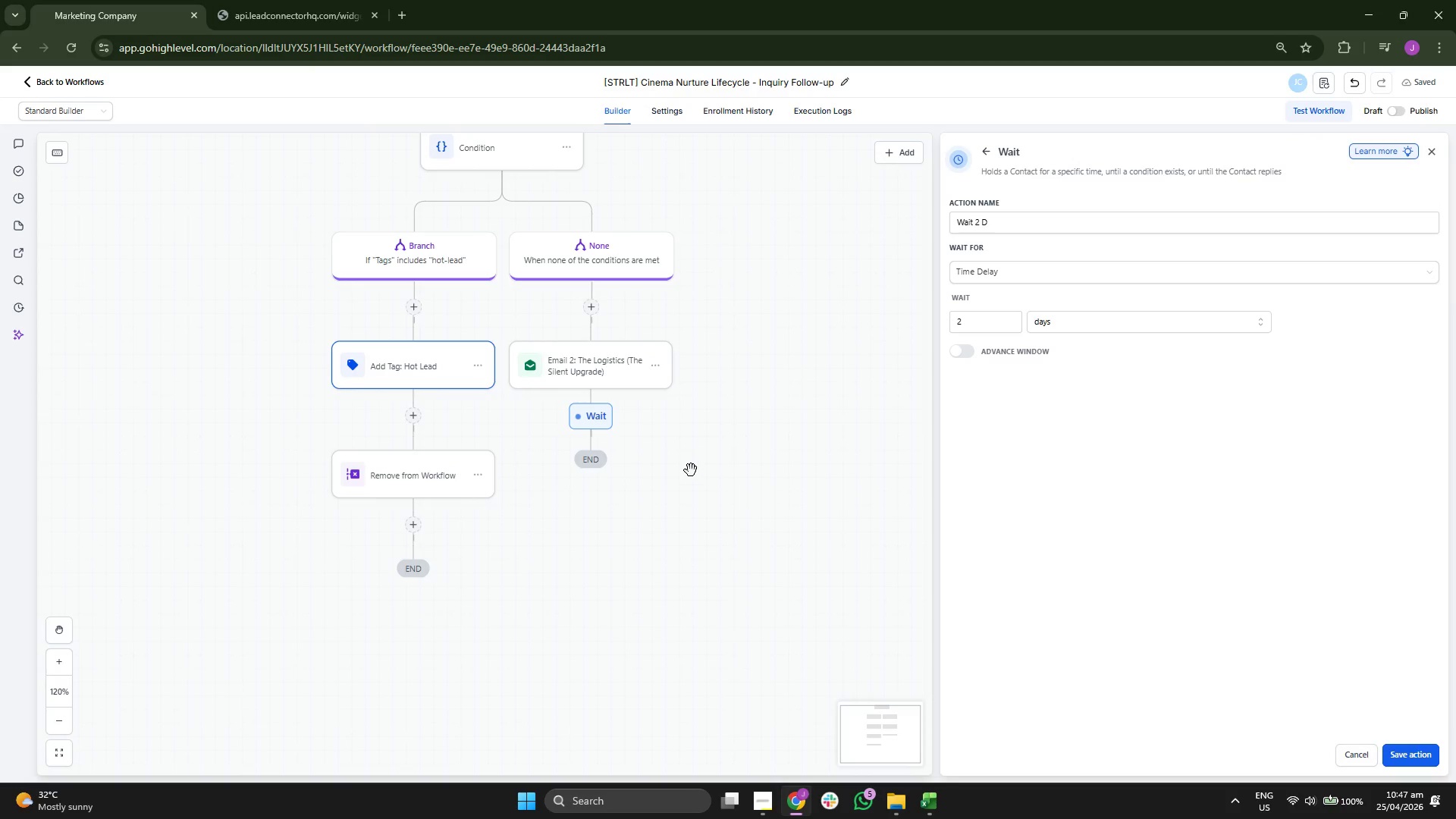 
left_click_drag(start_coordinate=[692, 474], to_coordinate=[669, 472])
 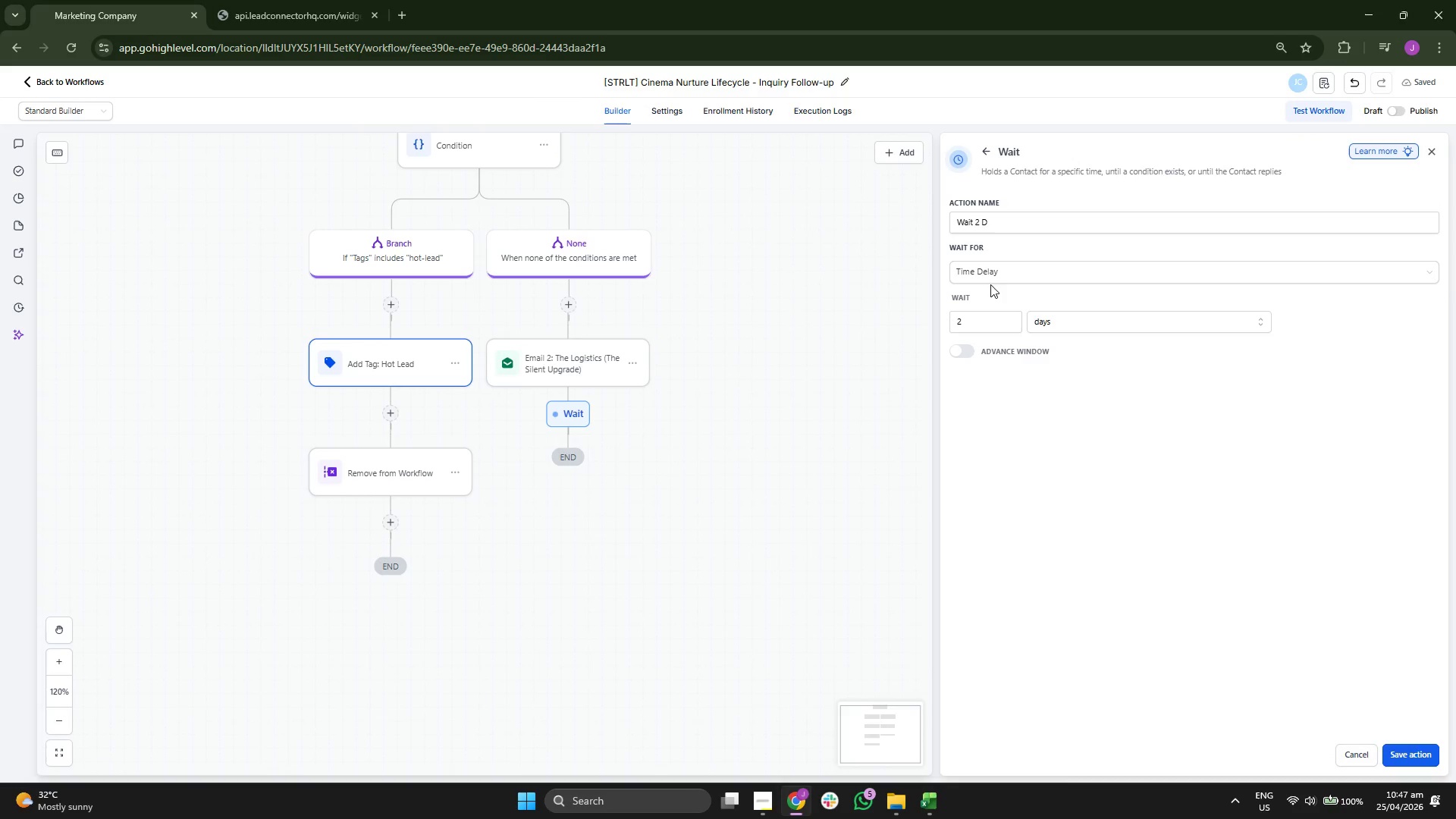 
left_click([1006, 275])
 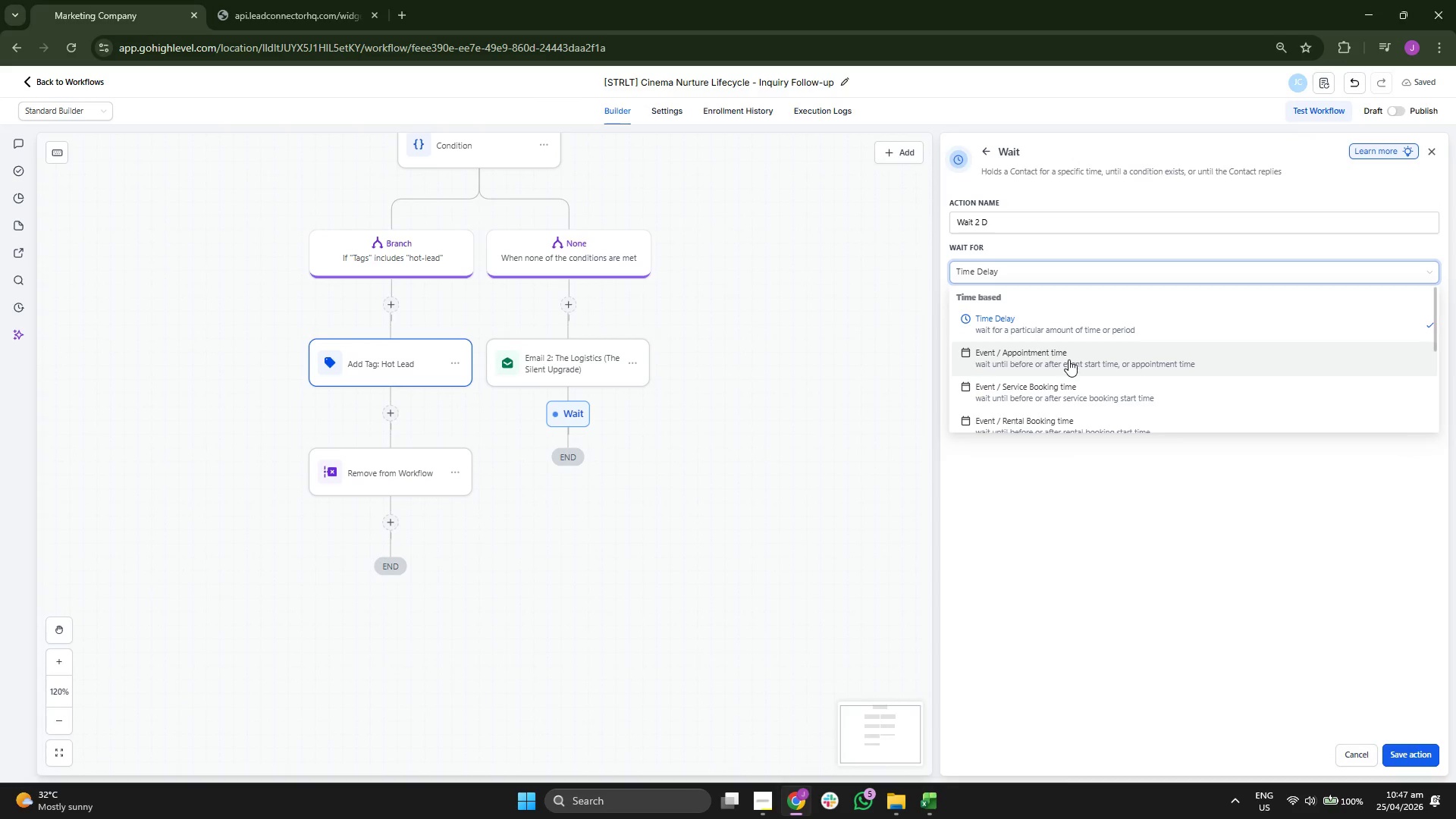 
scroll: coordinate [1109, 347], scroll_direction: down, amount: 2.0
 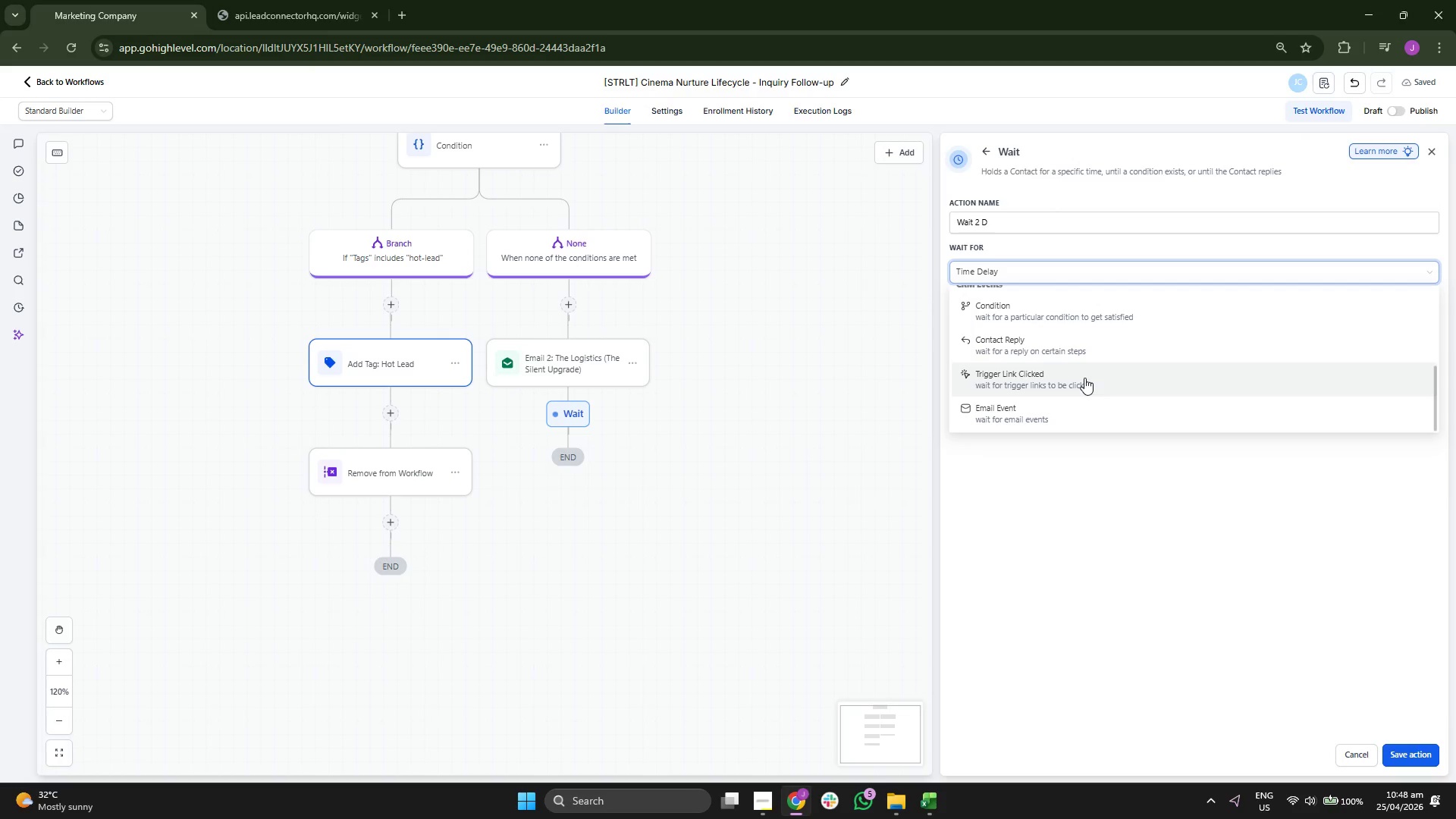 
left_click_drag(start_coordinate=[463, 554], to_coordinate=[470, 502])
 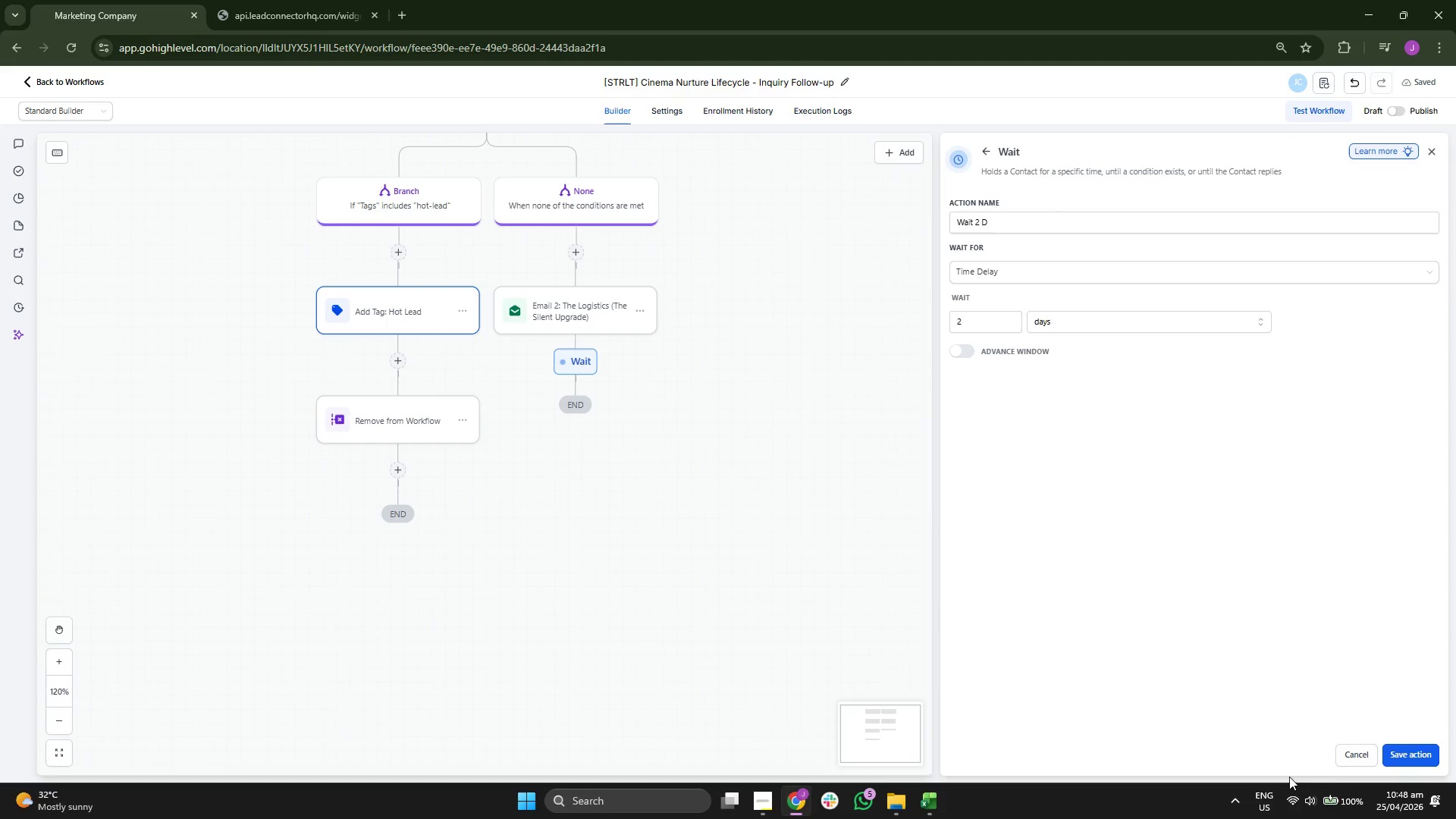 
left_click([1434, 748])
 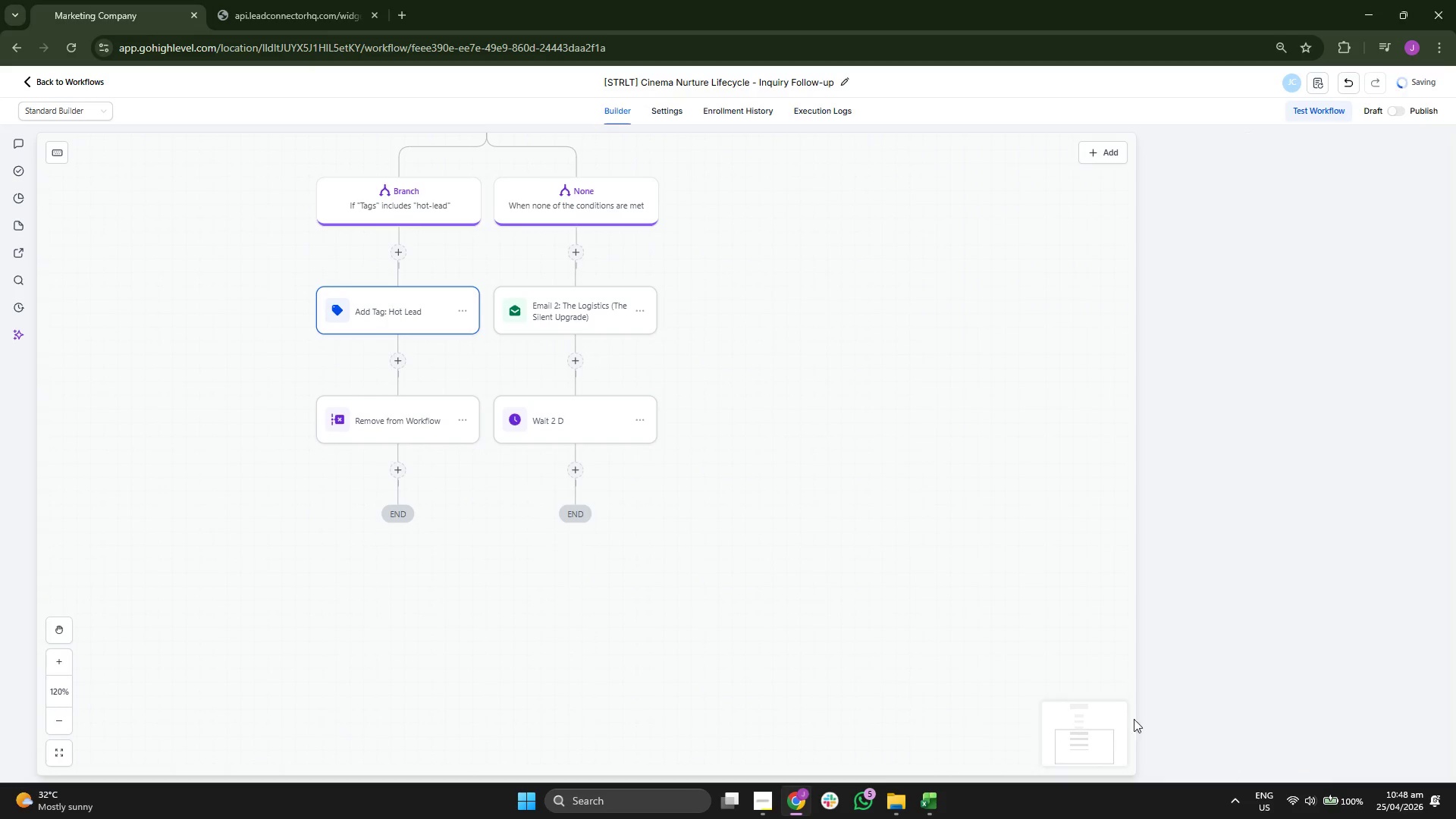 
left_click_drag(start_coordinate=[827, 623], to_coordinate=[825, 586])
 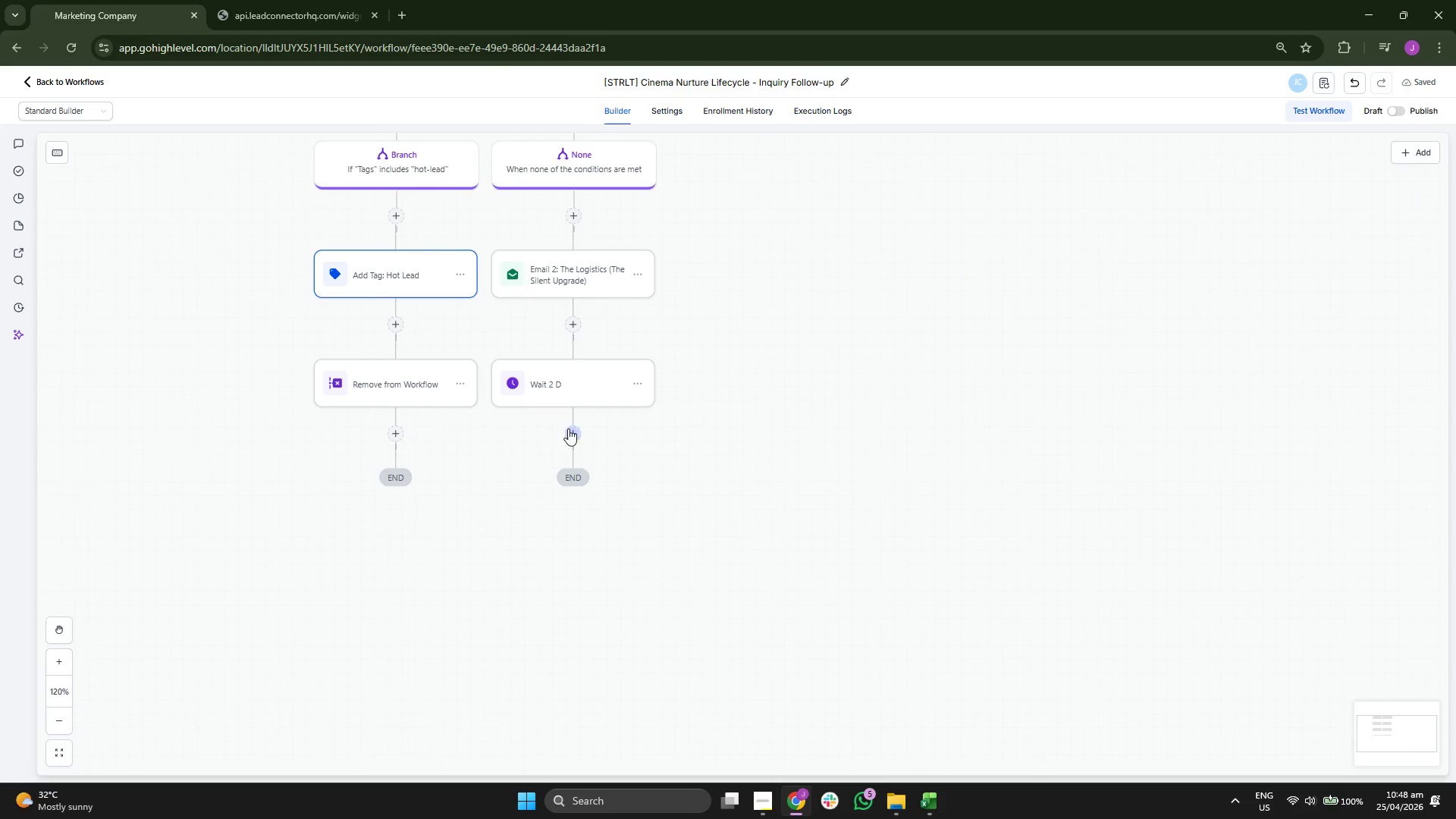 
left_click([578, 389])
 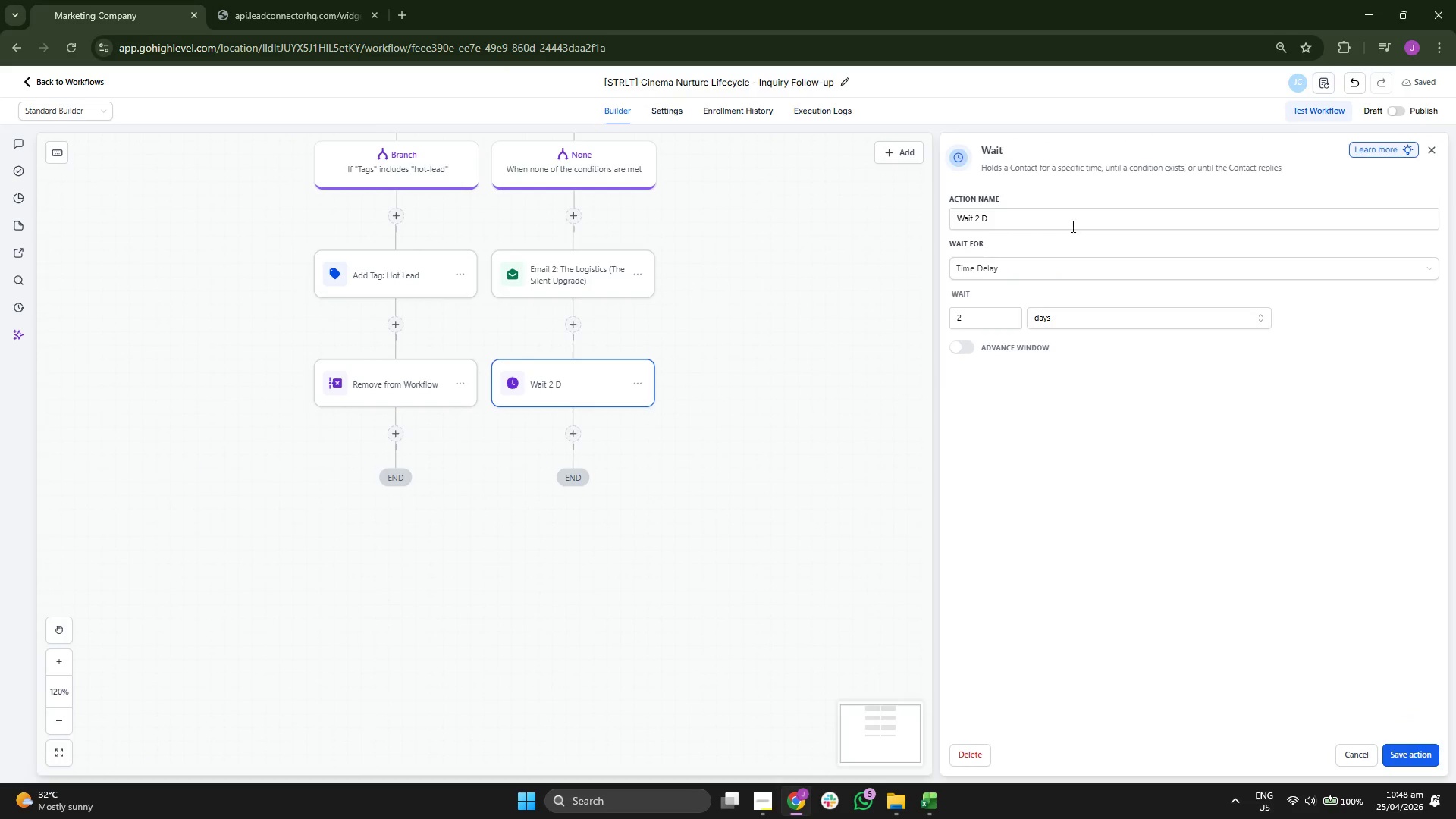 
left_click([1068, 217])
 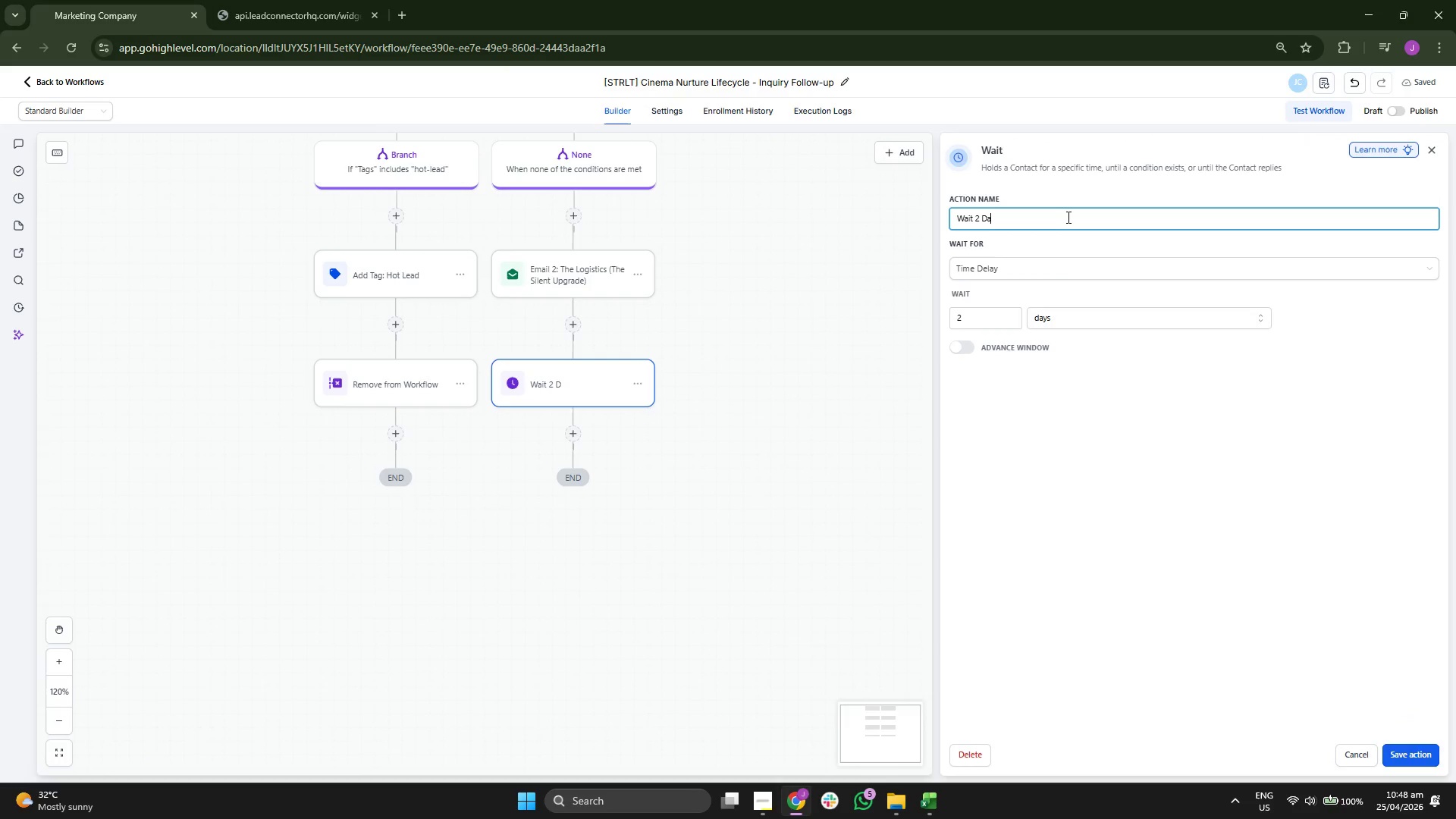 
type(ays)
 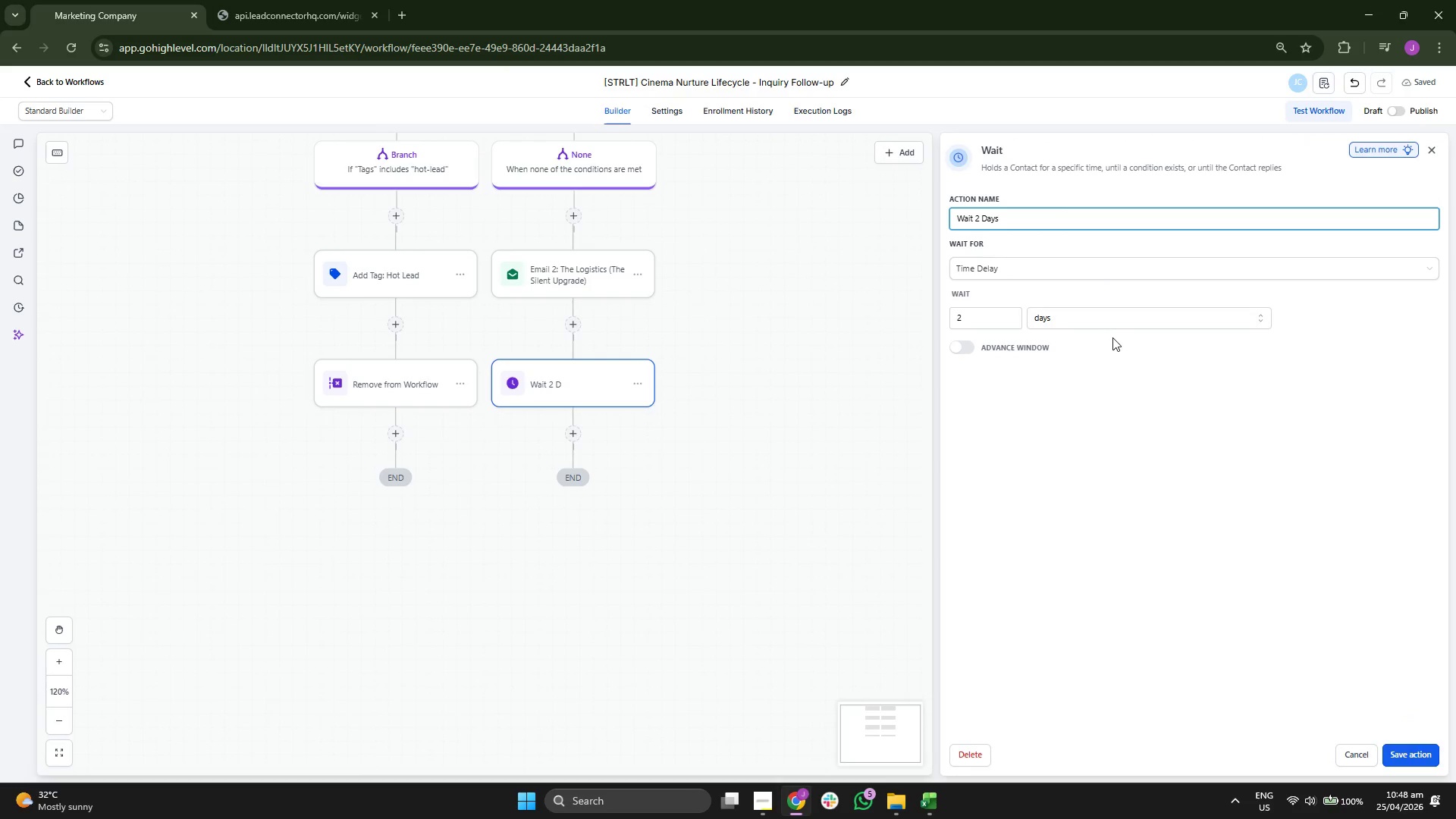 
left_click([1041, 261])
 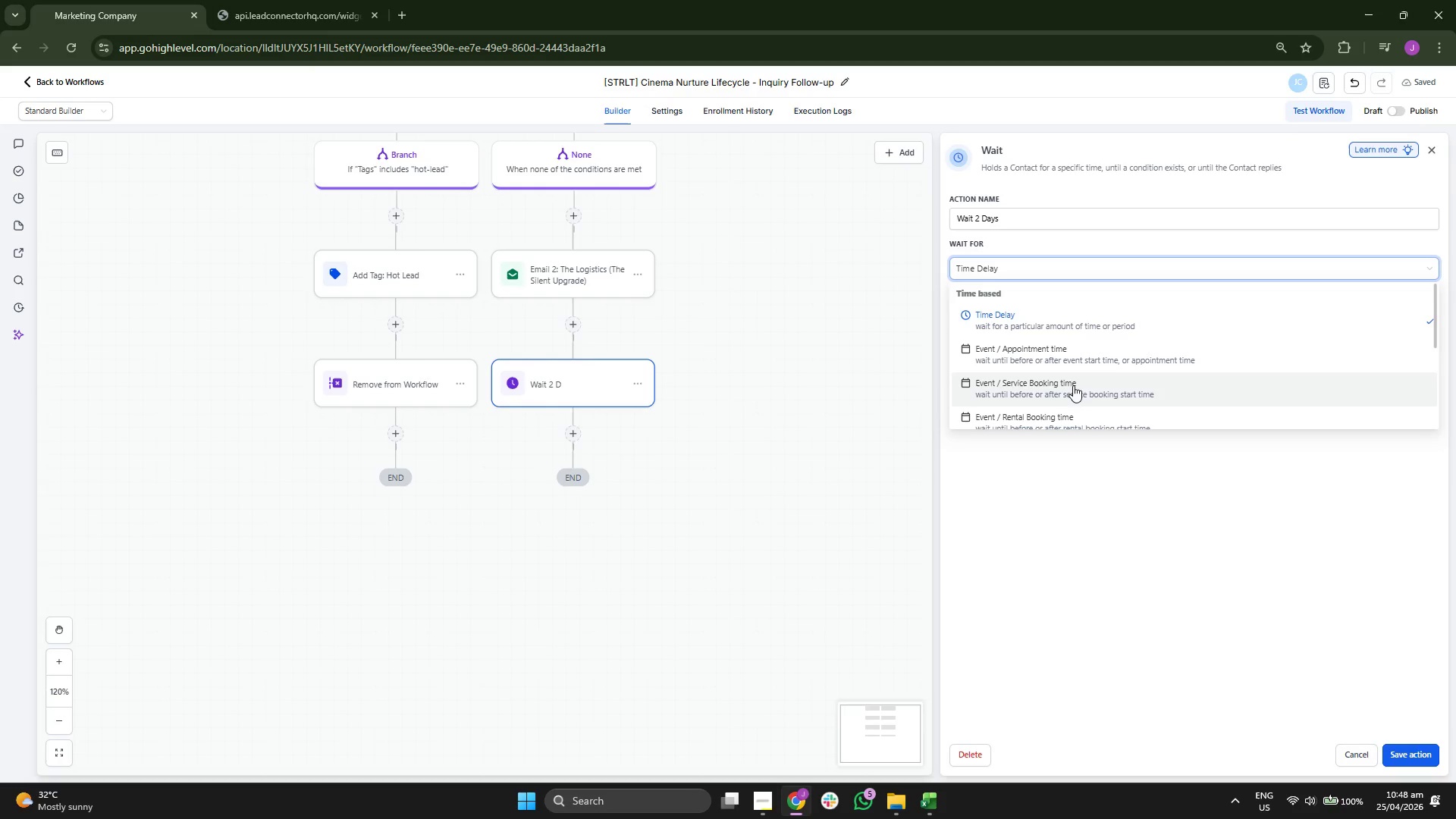 
scroll: coordinate [1098, 376], scroll_direction: down, amount: 3.0
 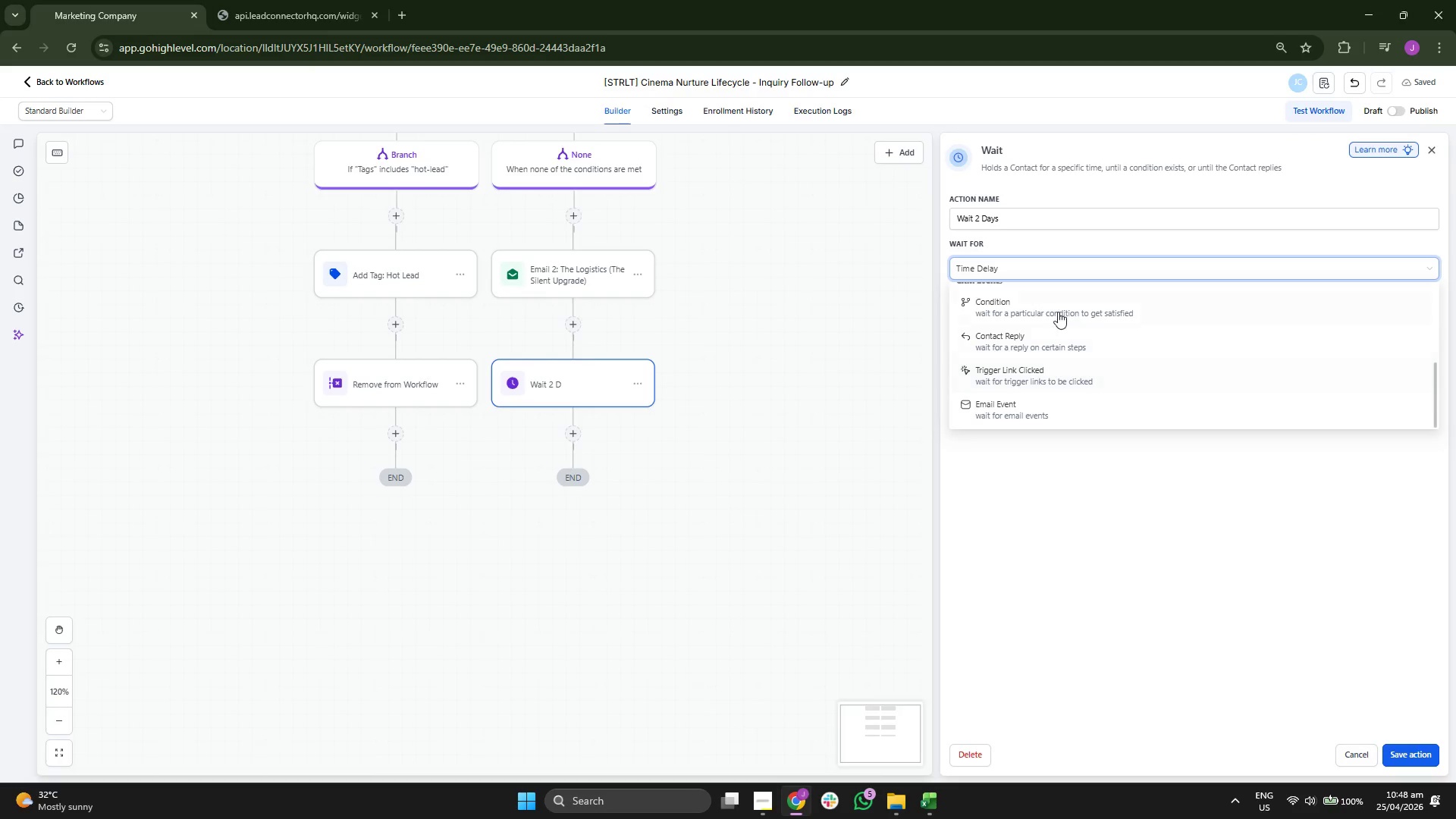 
left_click([1058, 303])
 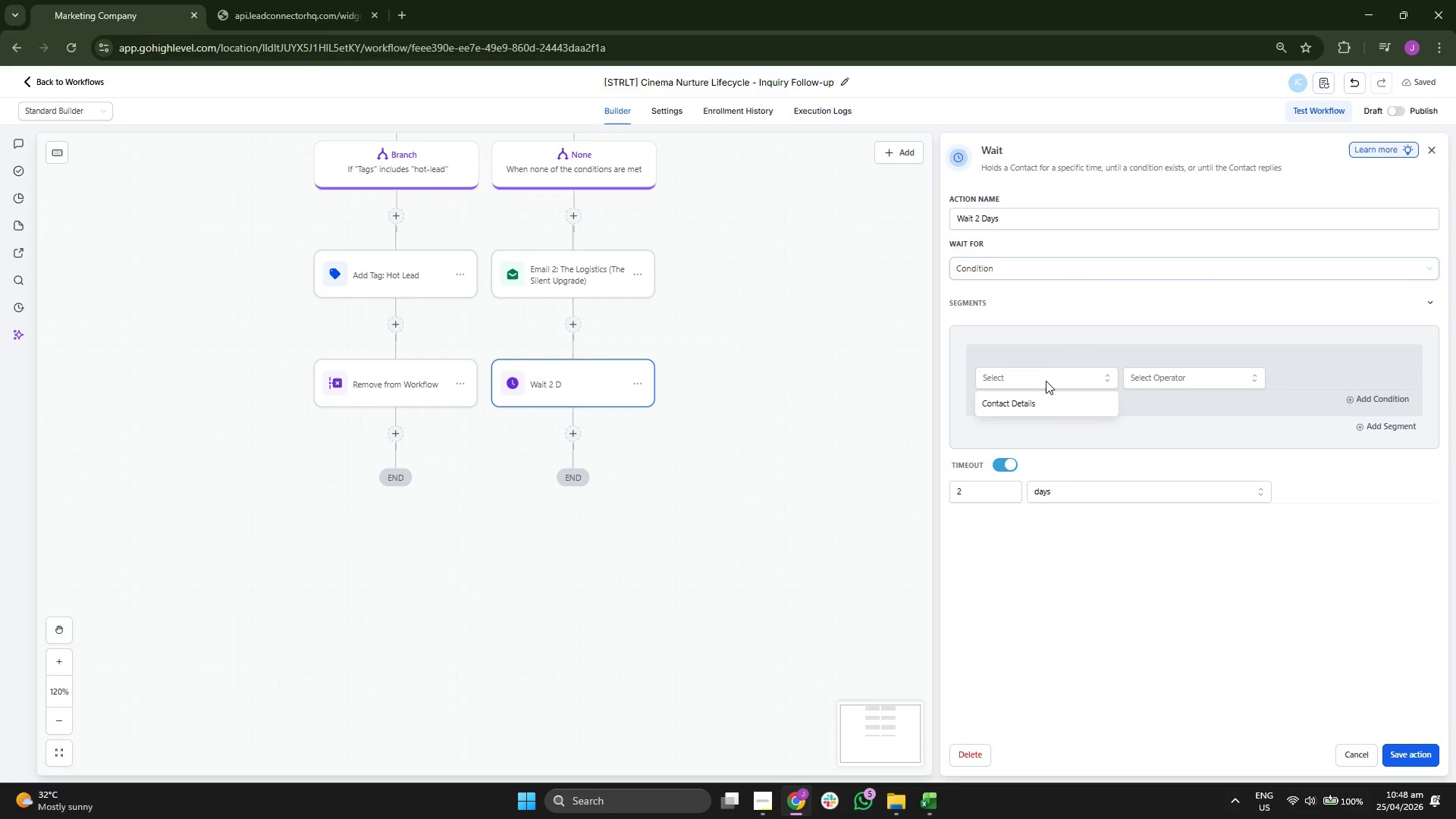 
left_click([1049, 405])
 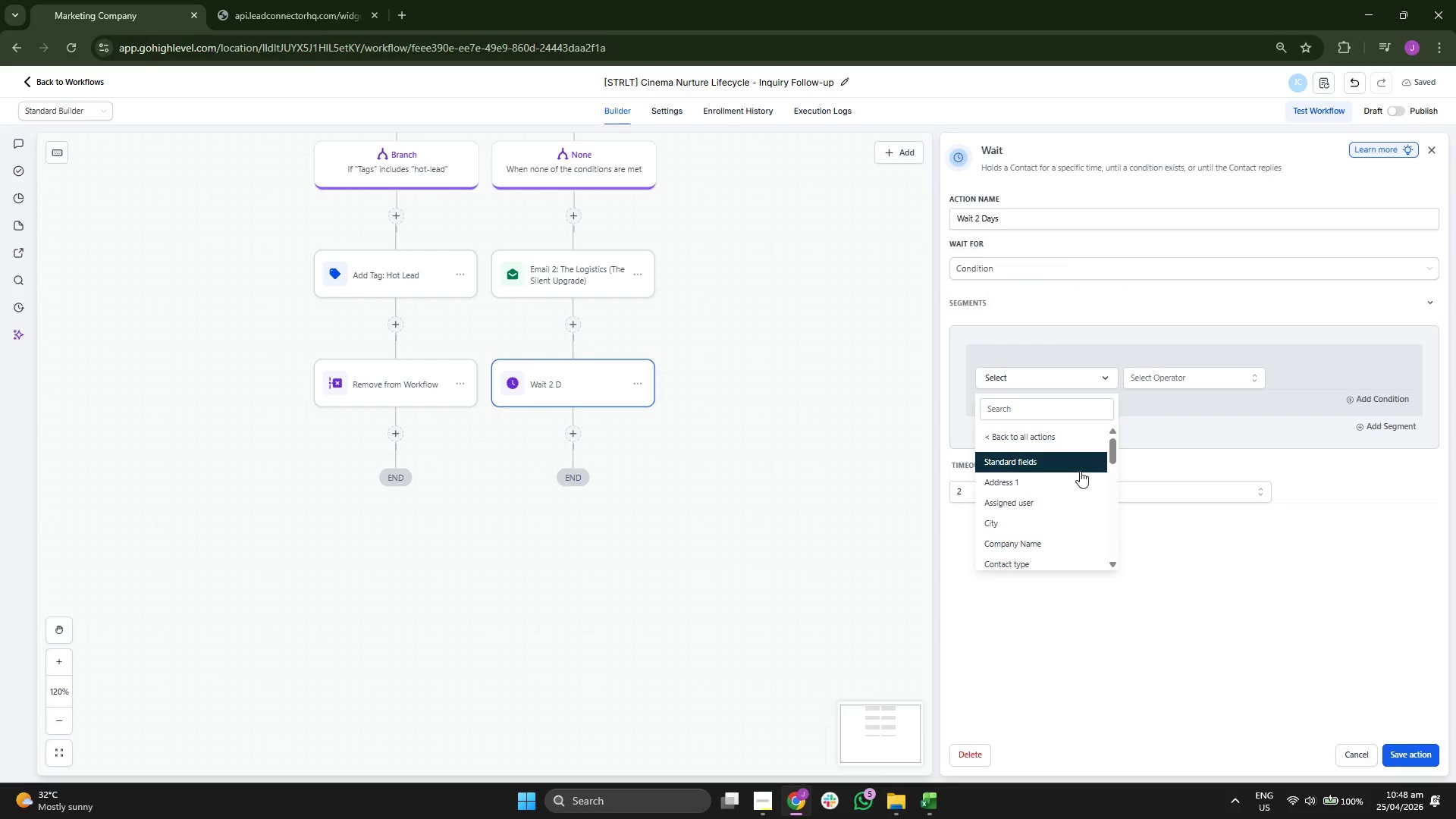 
scroll: coordinate [1062, 493], scroll_direction: down, amount: 3.0
 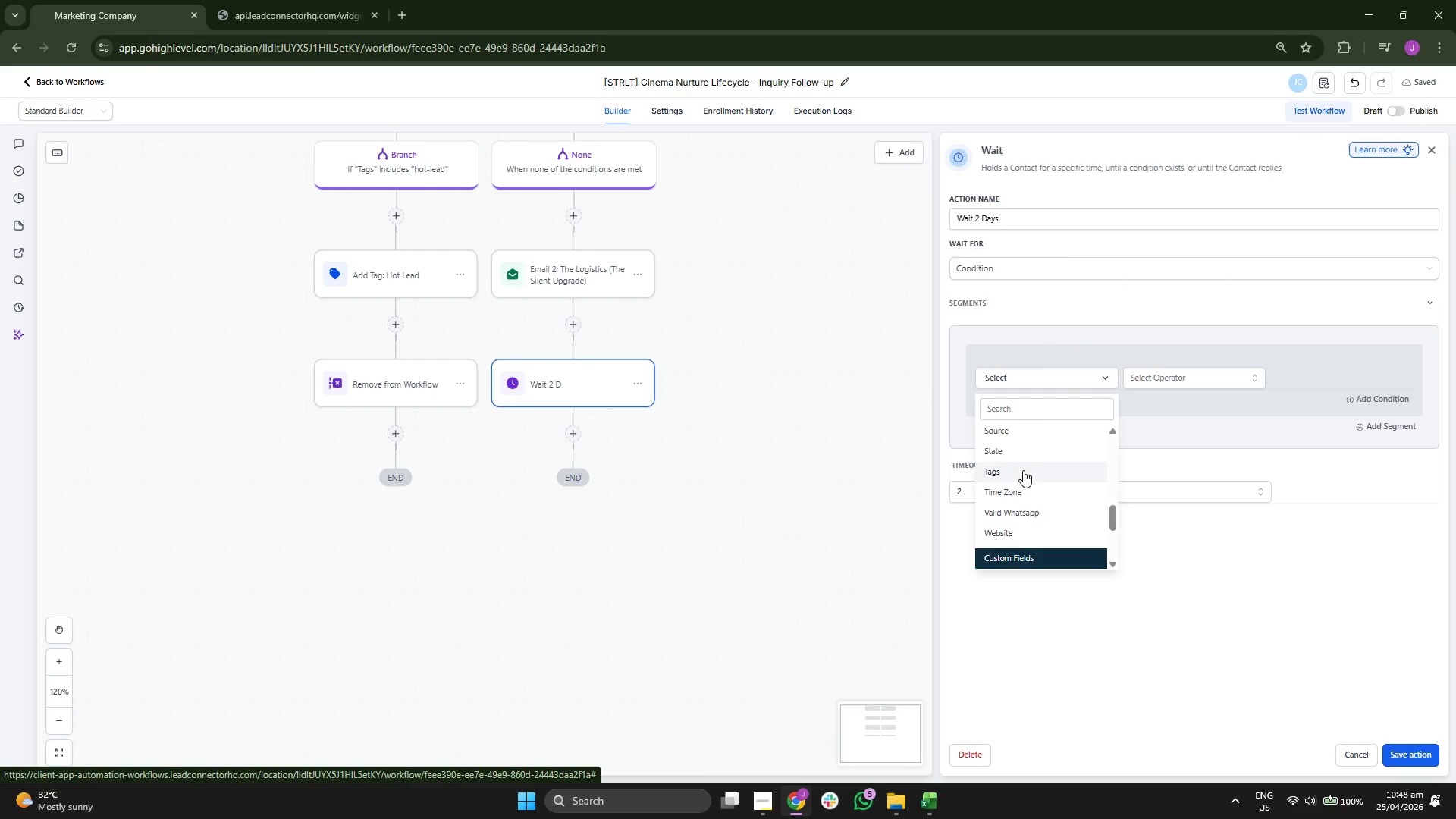 
double_click([1167, 375])
 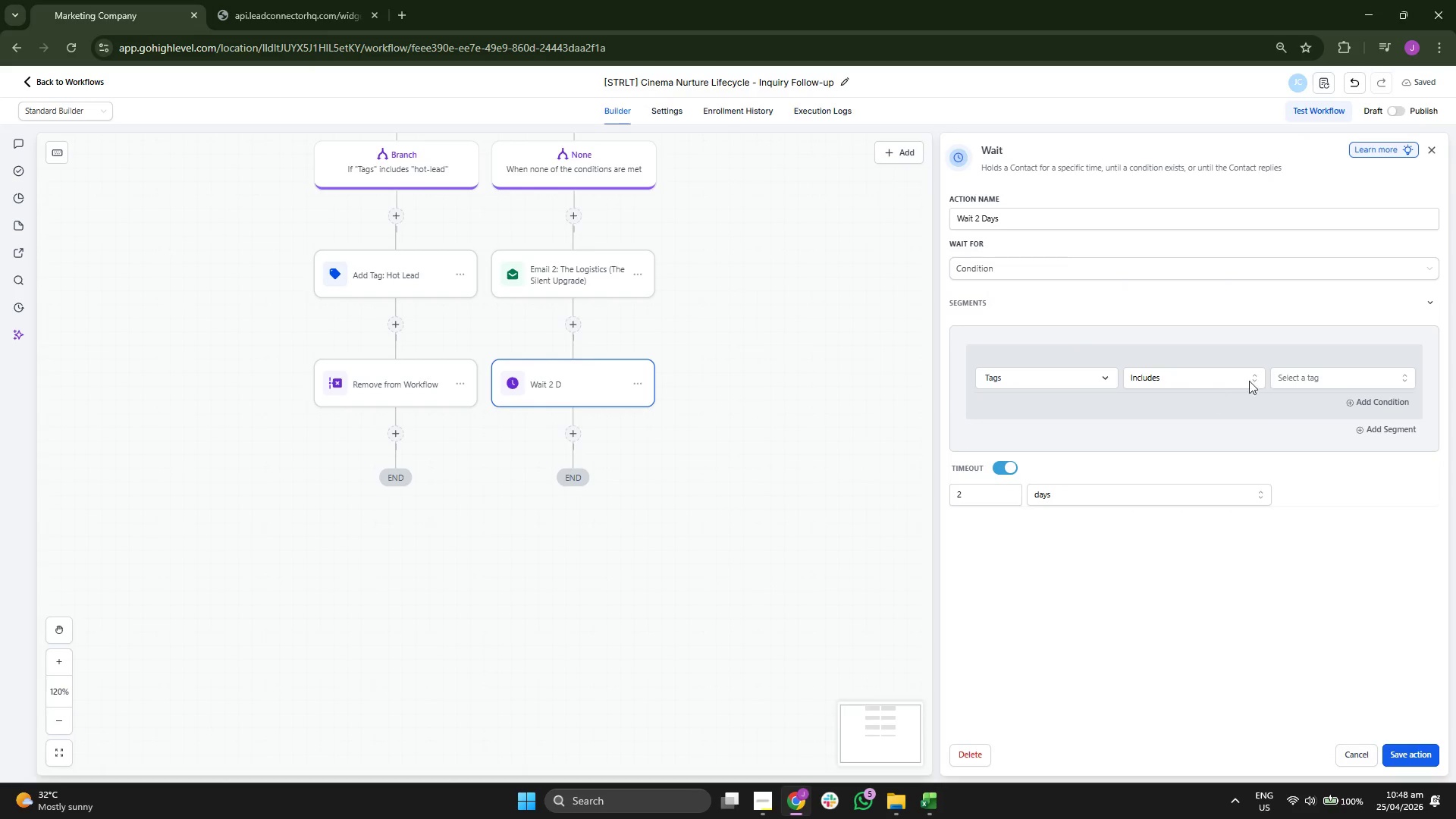 
double_click([1301, 373])
 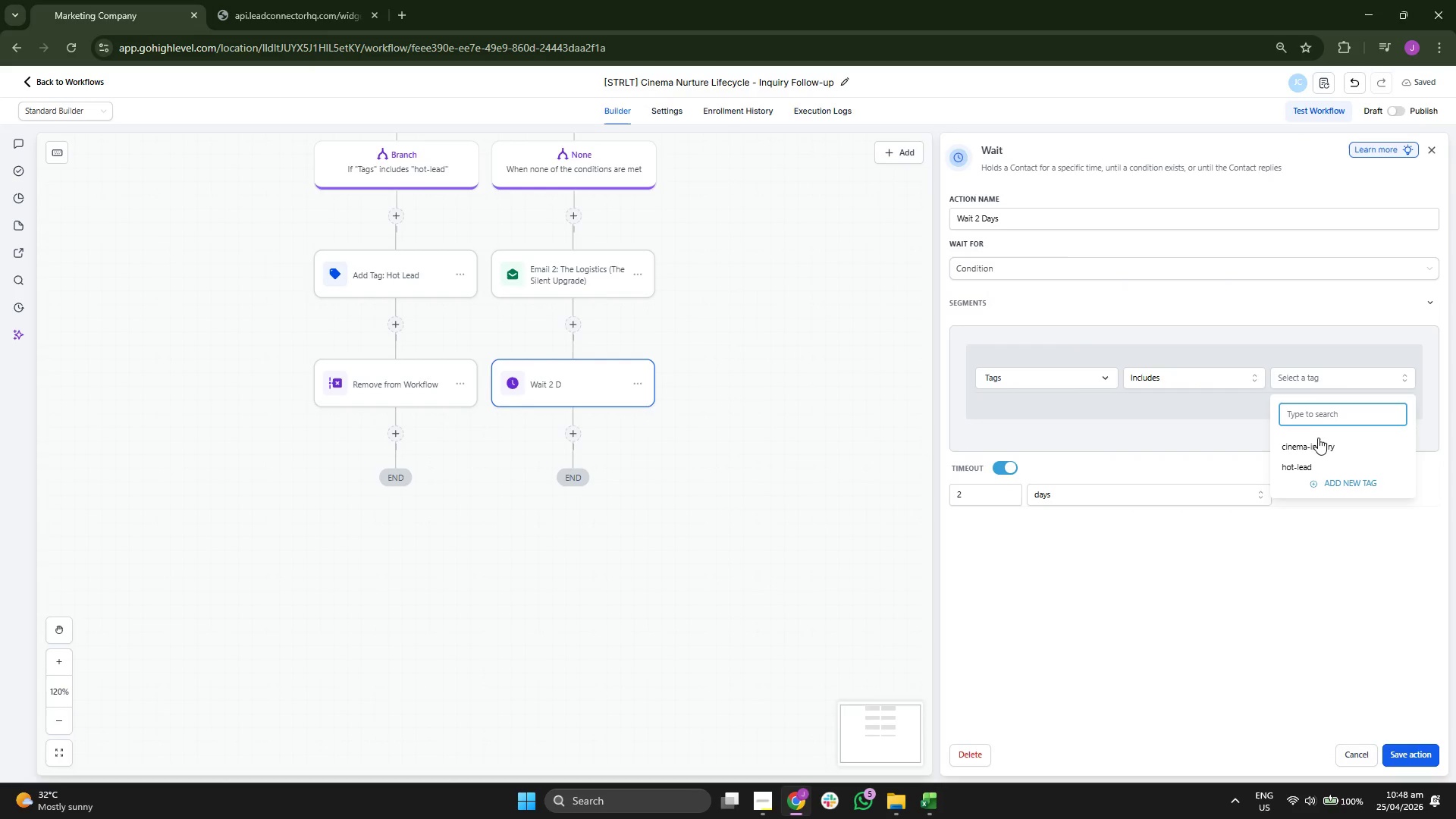 
left_click([1318, 441])
 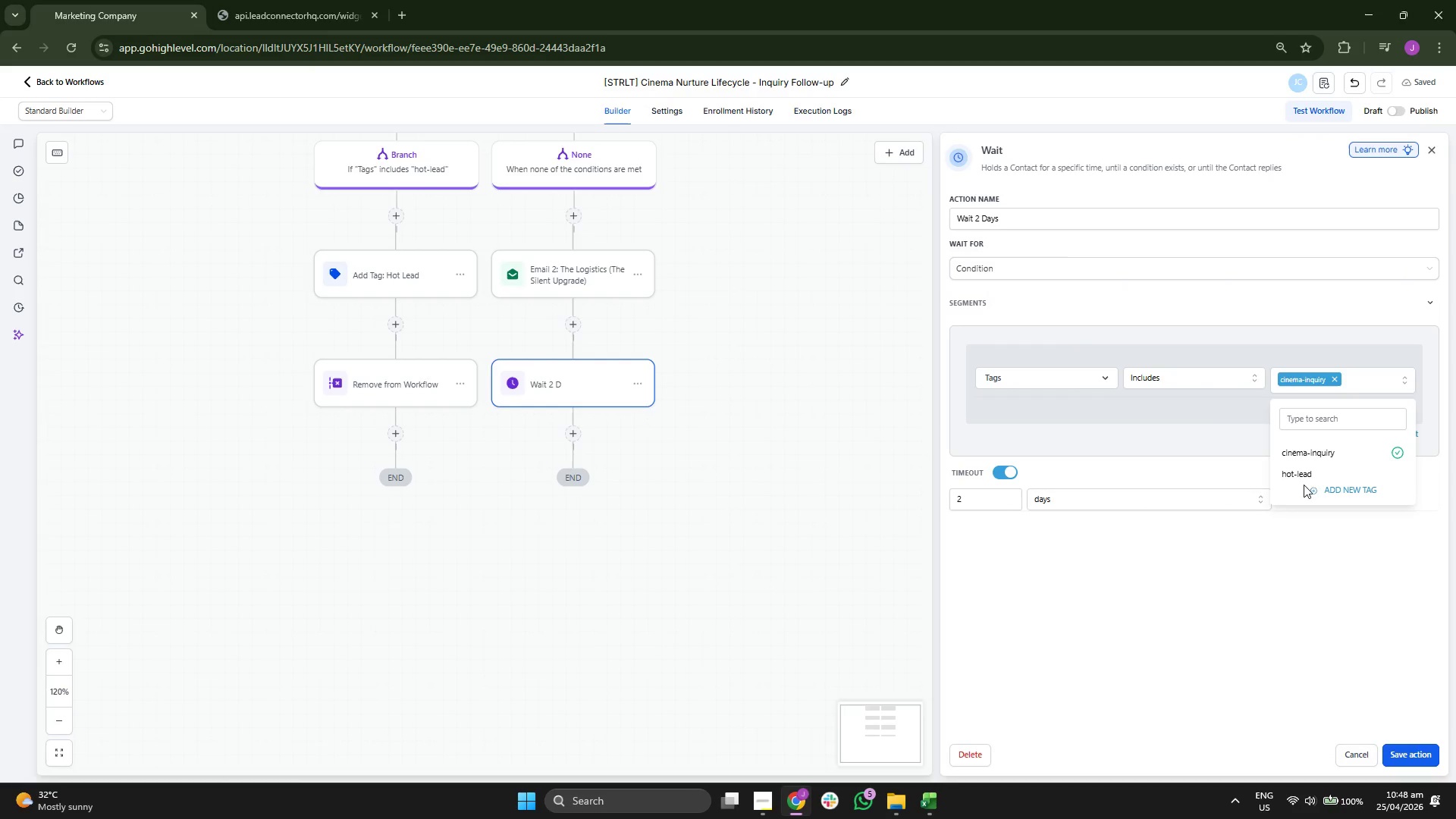 
left_click([1310, 472])
 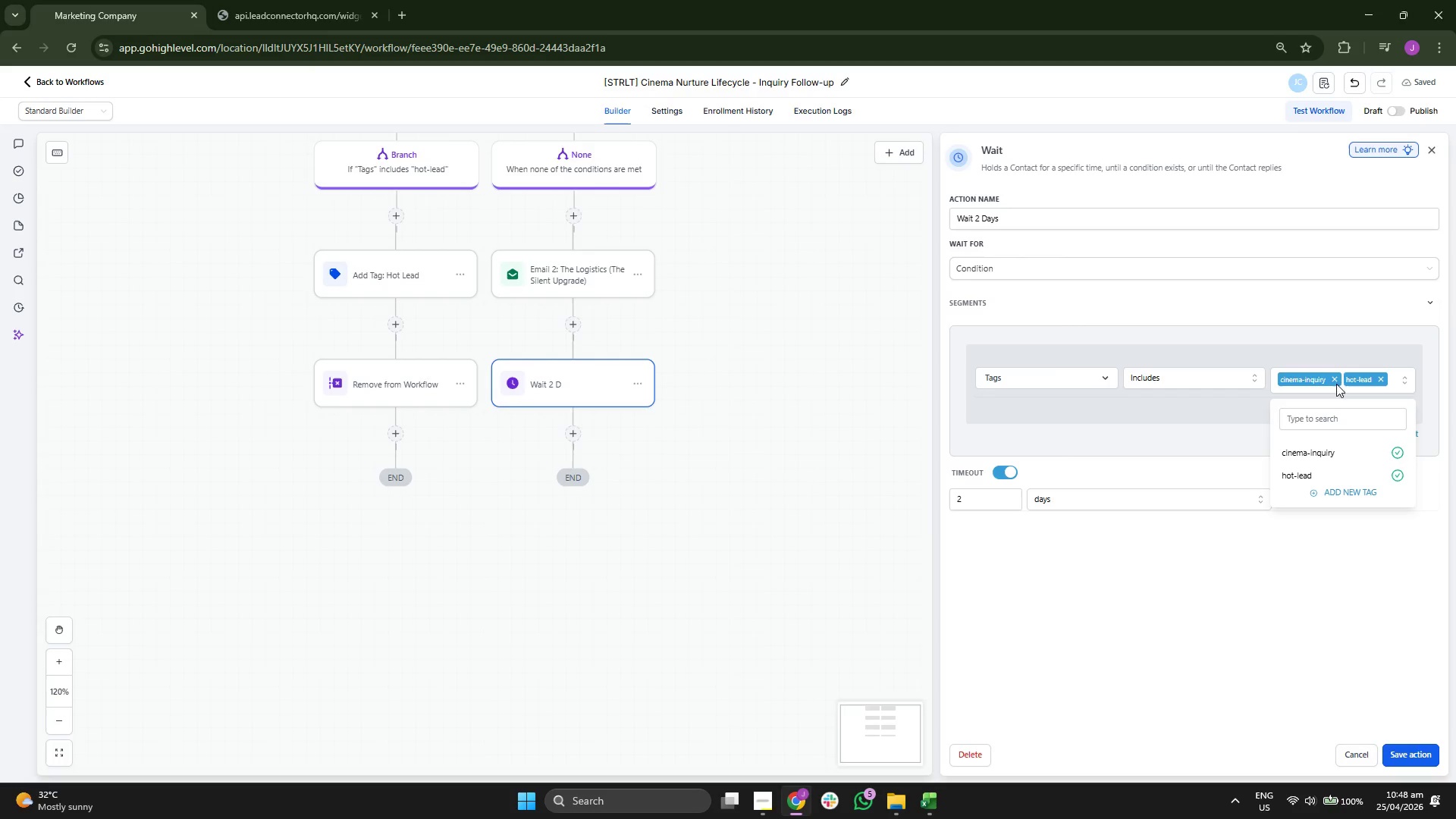 
left_click([1336, 381])
 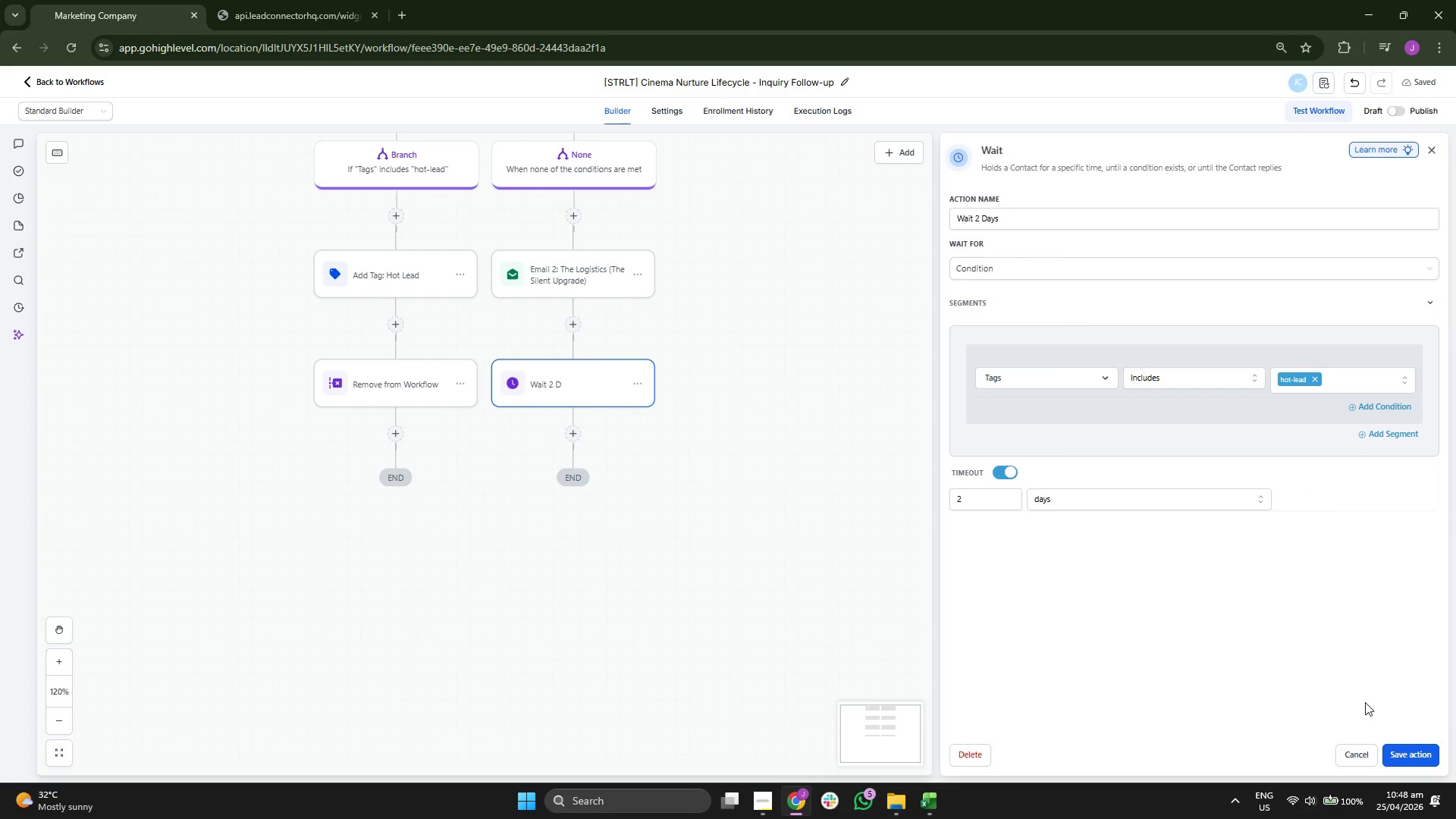 
left_click([1410, 754])
 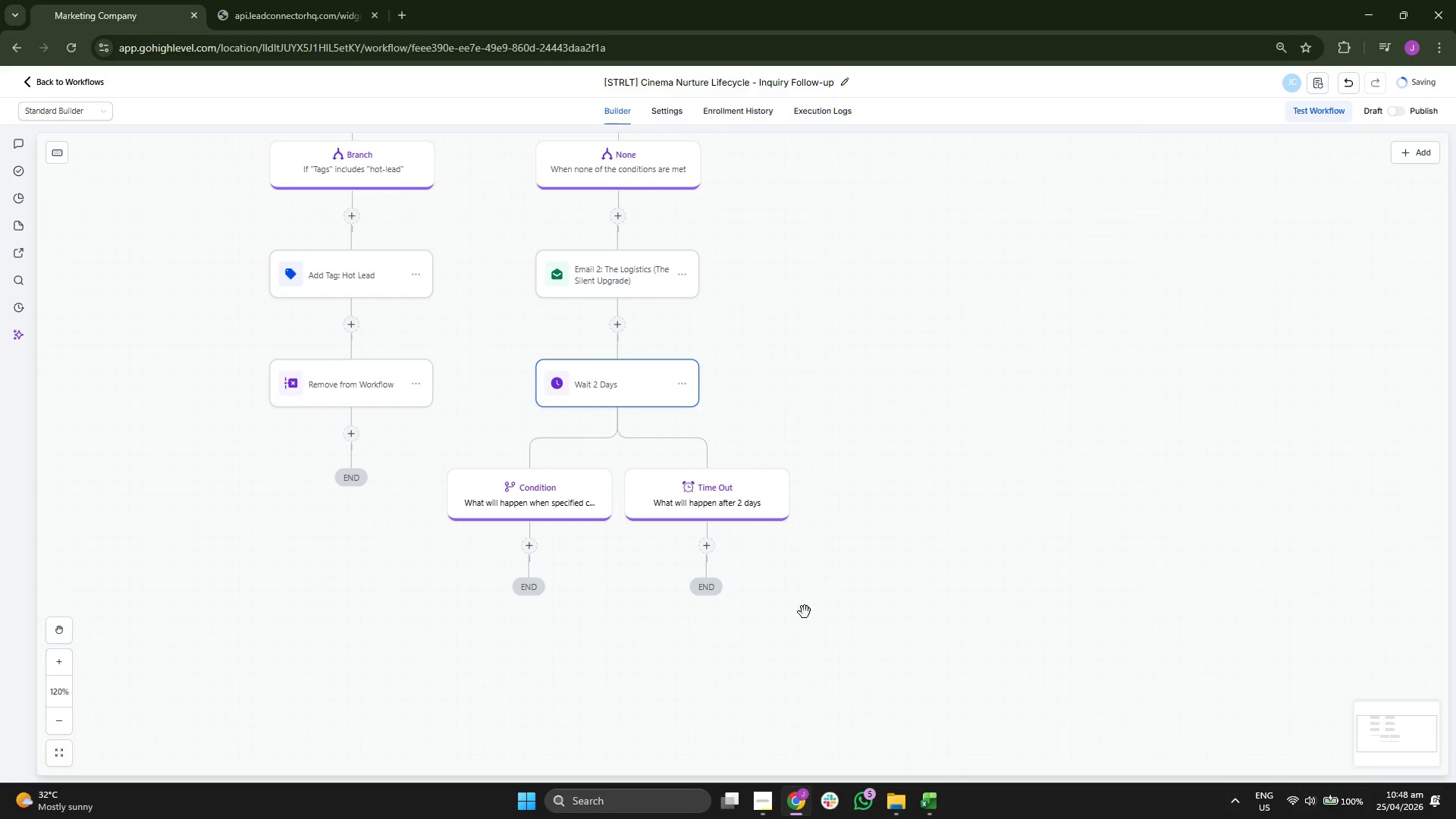 
left_click_drag(start_coordinate=[908, 607], to_coordinate=[908, 600])
 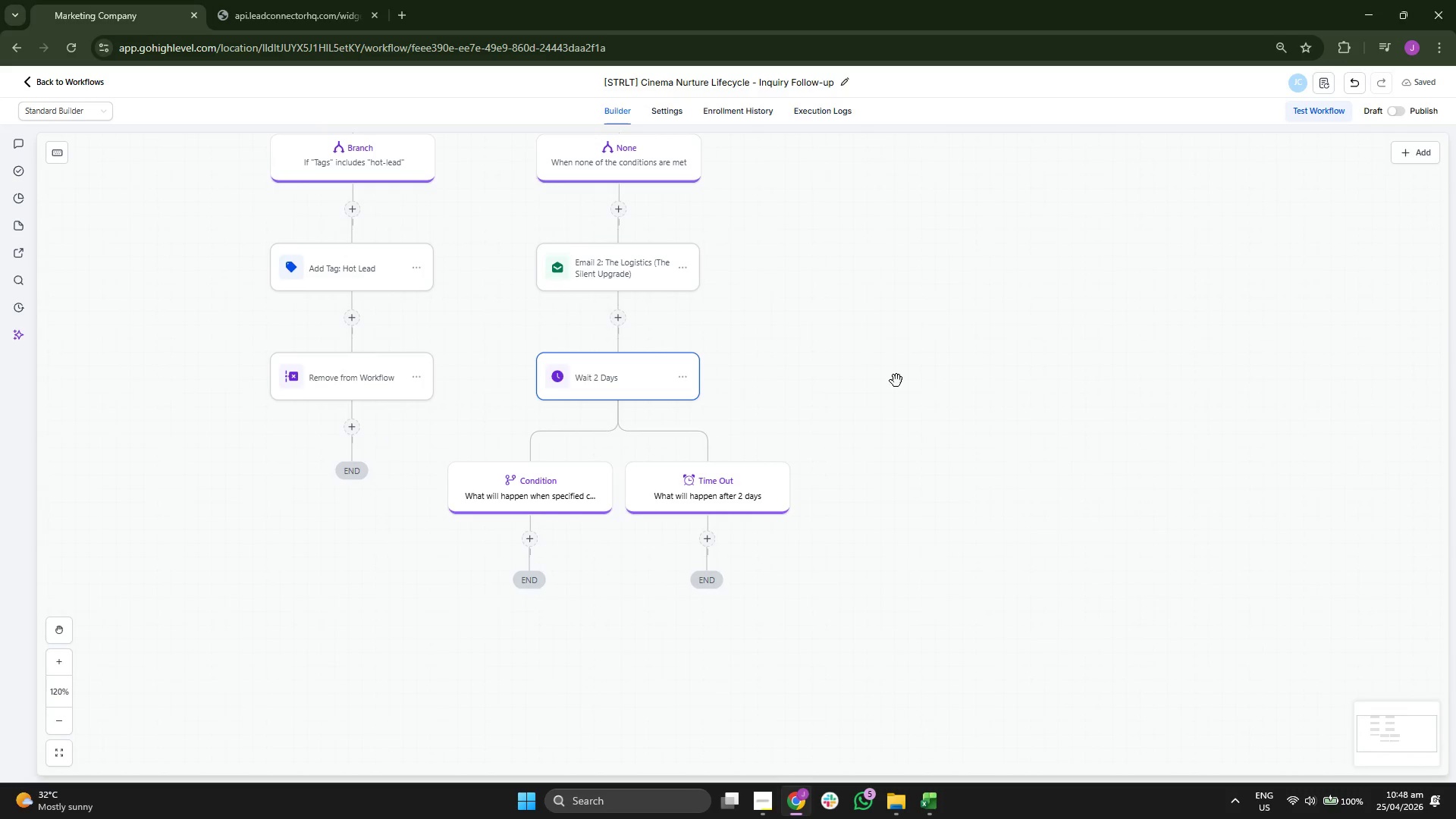 
left_click_drag(start_coordinate=[896, 377], to_coordinate=[924, 551])
 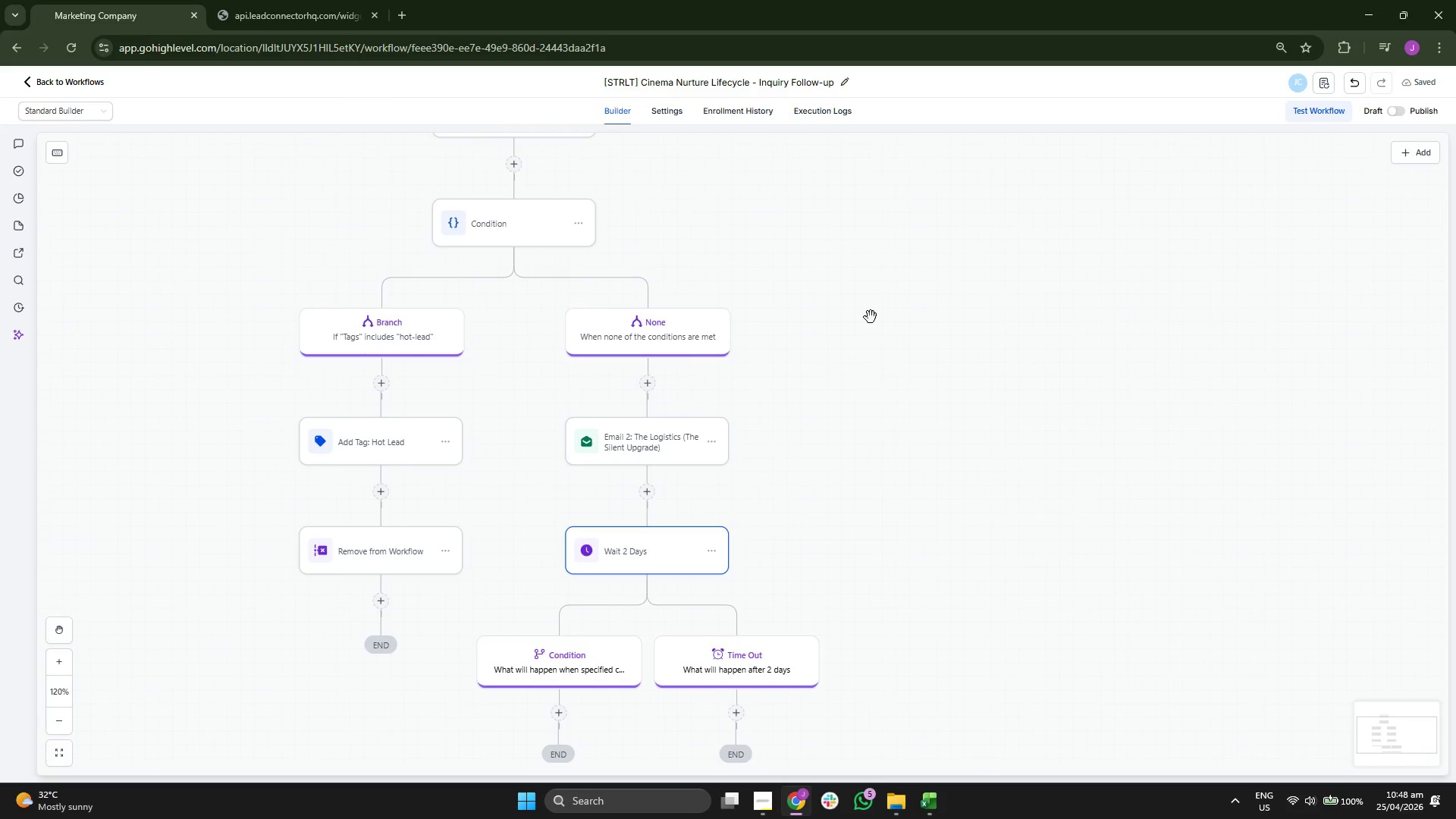 
left_click_drag(start_coordinate=[871, 315], to_coordinate=[846, 539])
 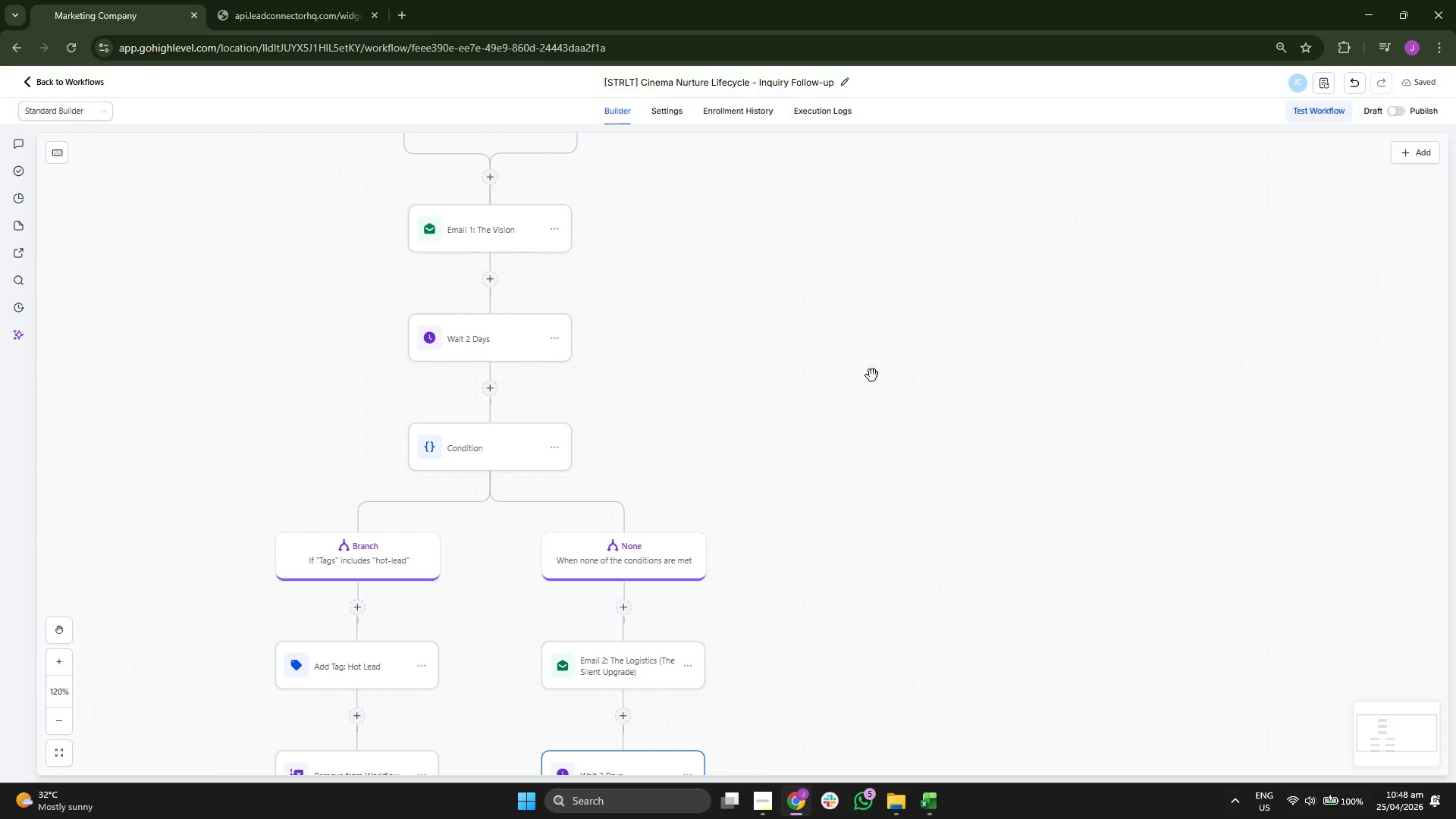 
left_click_drag(start_coordinate=[872, 375], to_coordinate=[872, 435])
 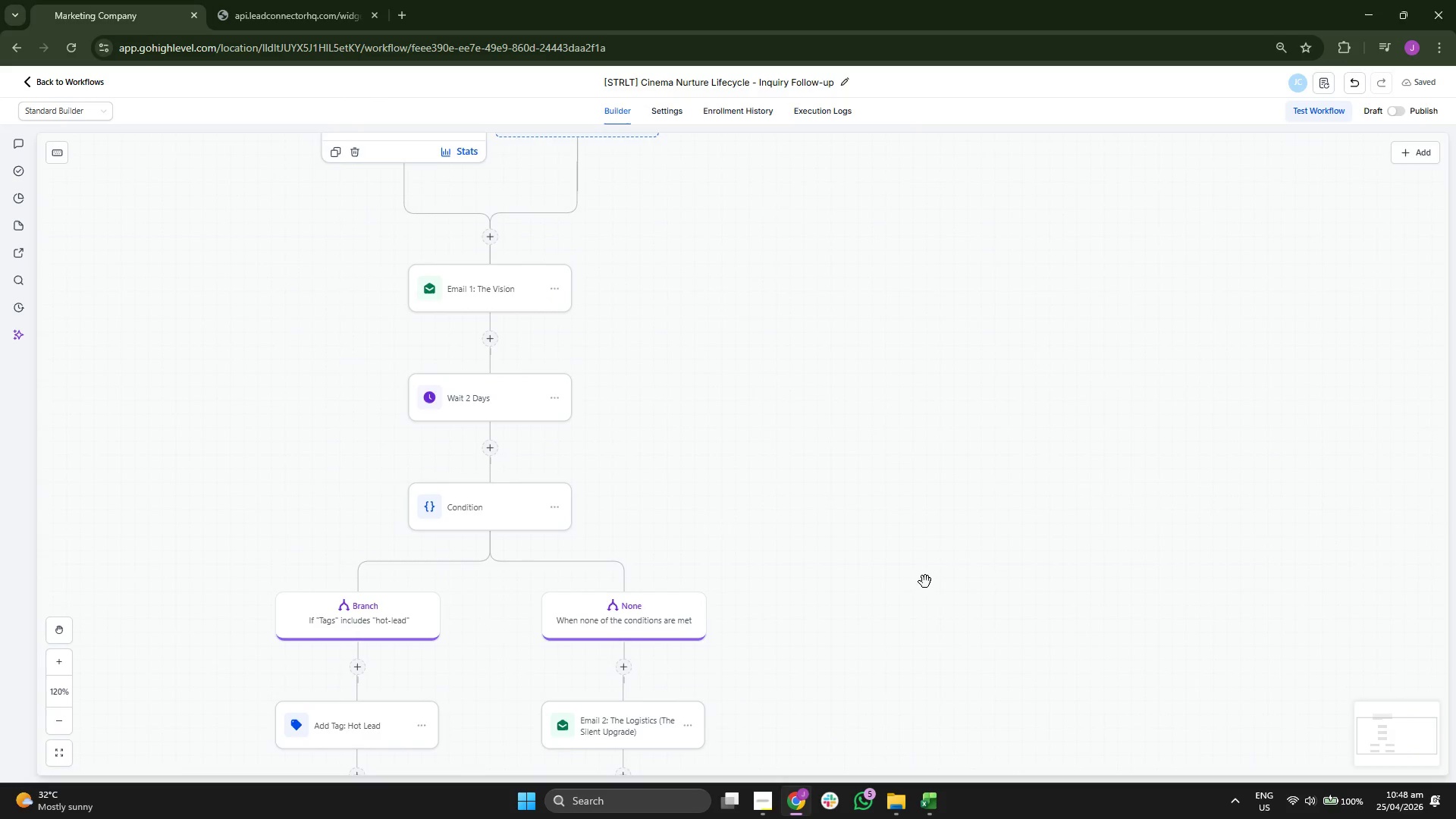 
left_click_drag(start_coordinate=[926, 583], to_coordinate=[912, 403])
 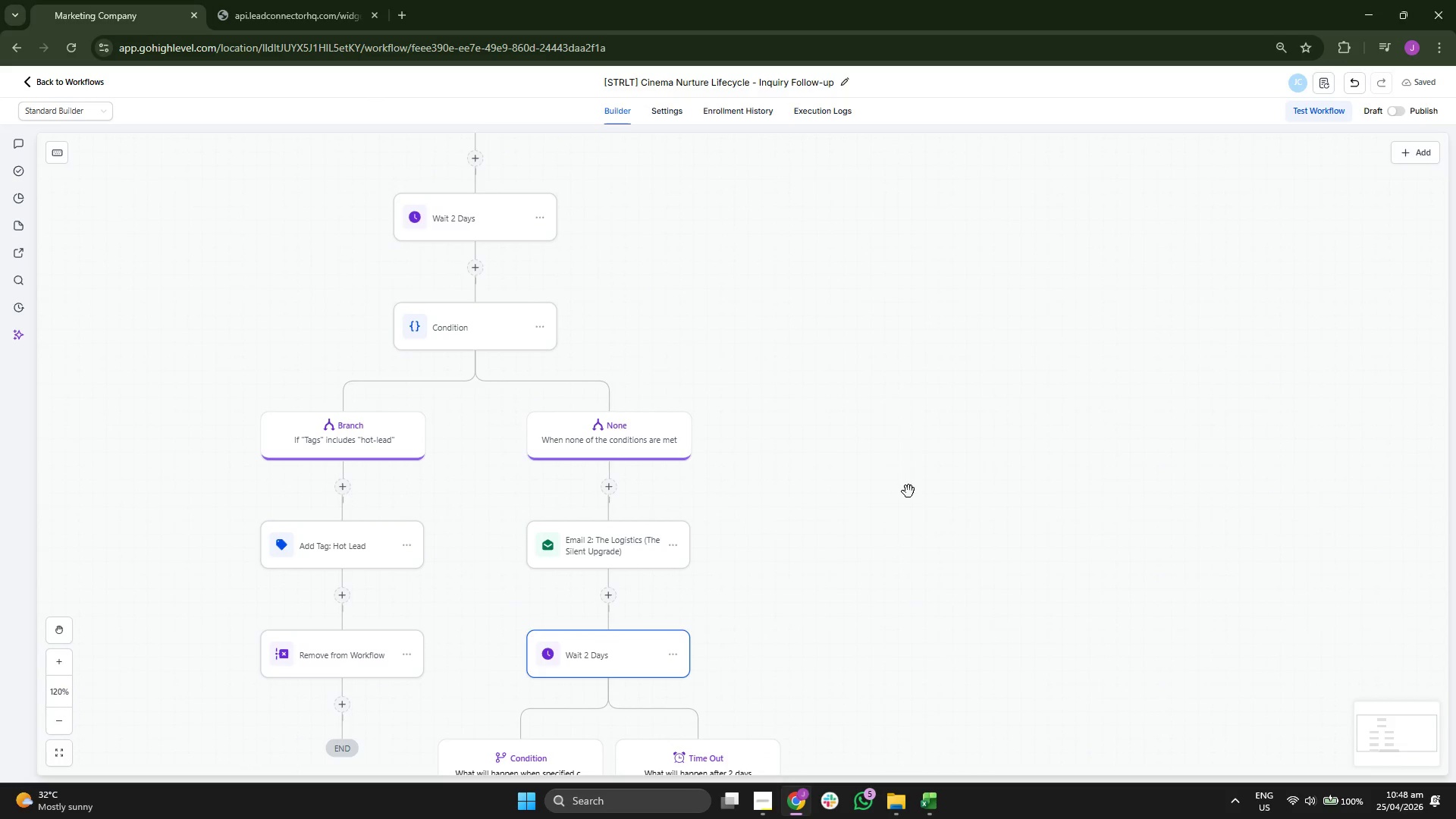 
left_click_drag(start_coordinate=[903, 494], to_coordinate=[894, 381])
 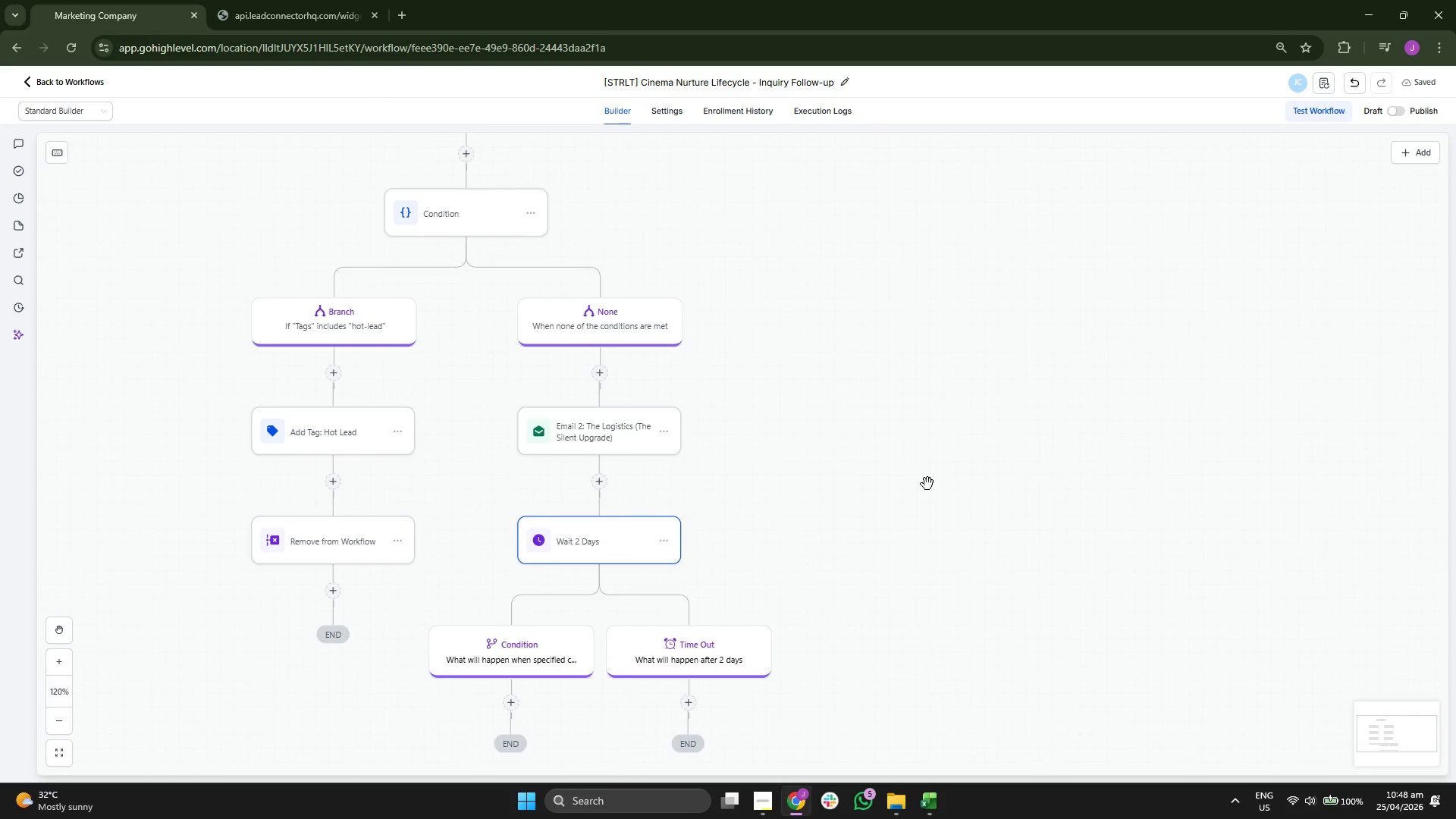 
left_click_drag(start_coordinate=[927, 485], to_coordinate=[925, 411])
 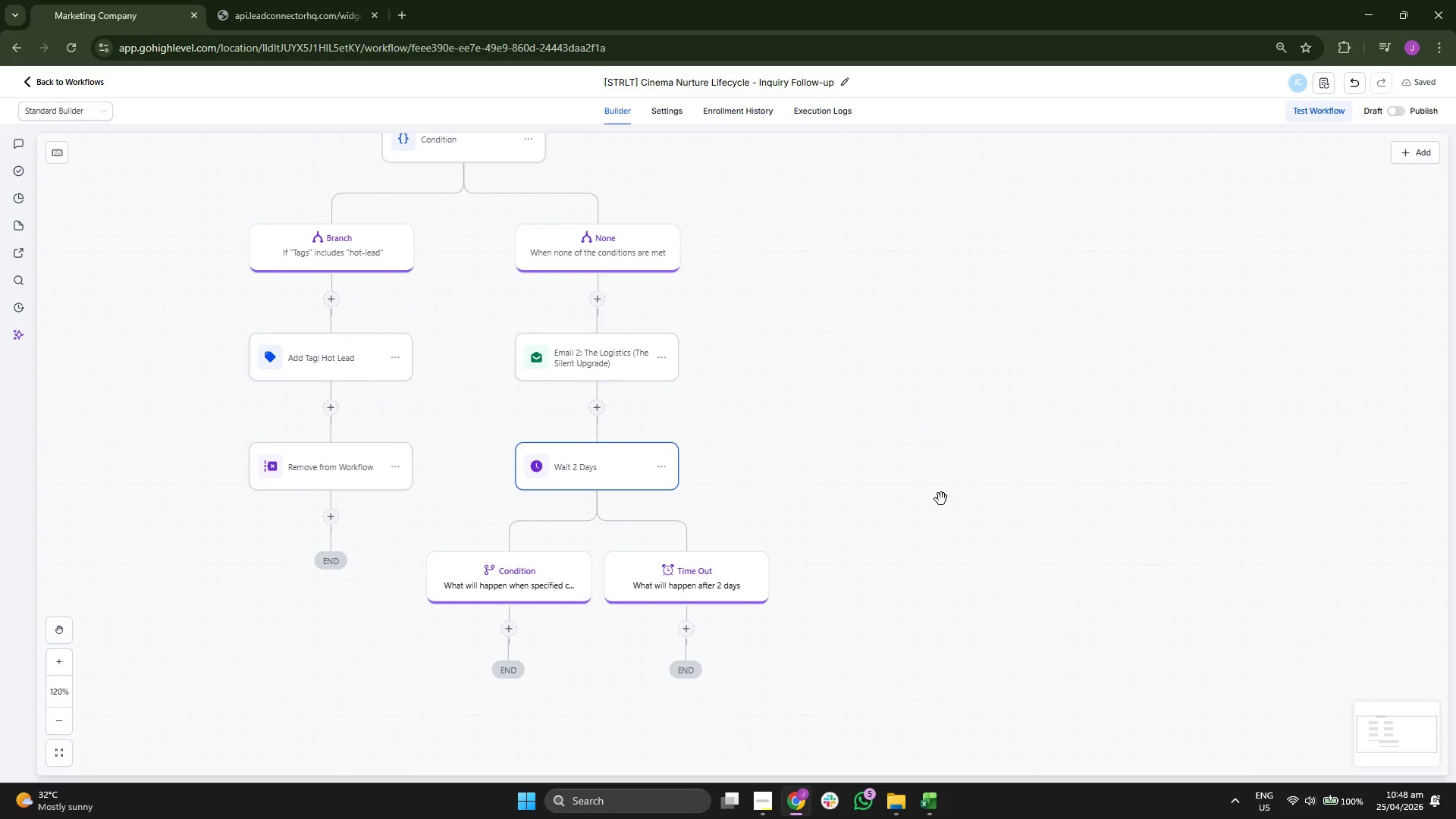 
left_click_drag(start_coordinate=[943, 489], to_coordinate=[931, 410])
 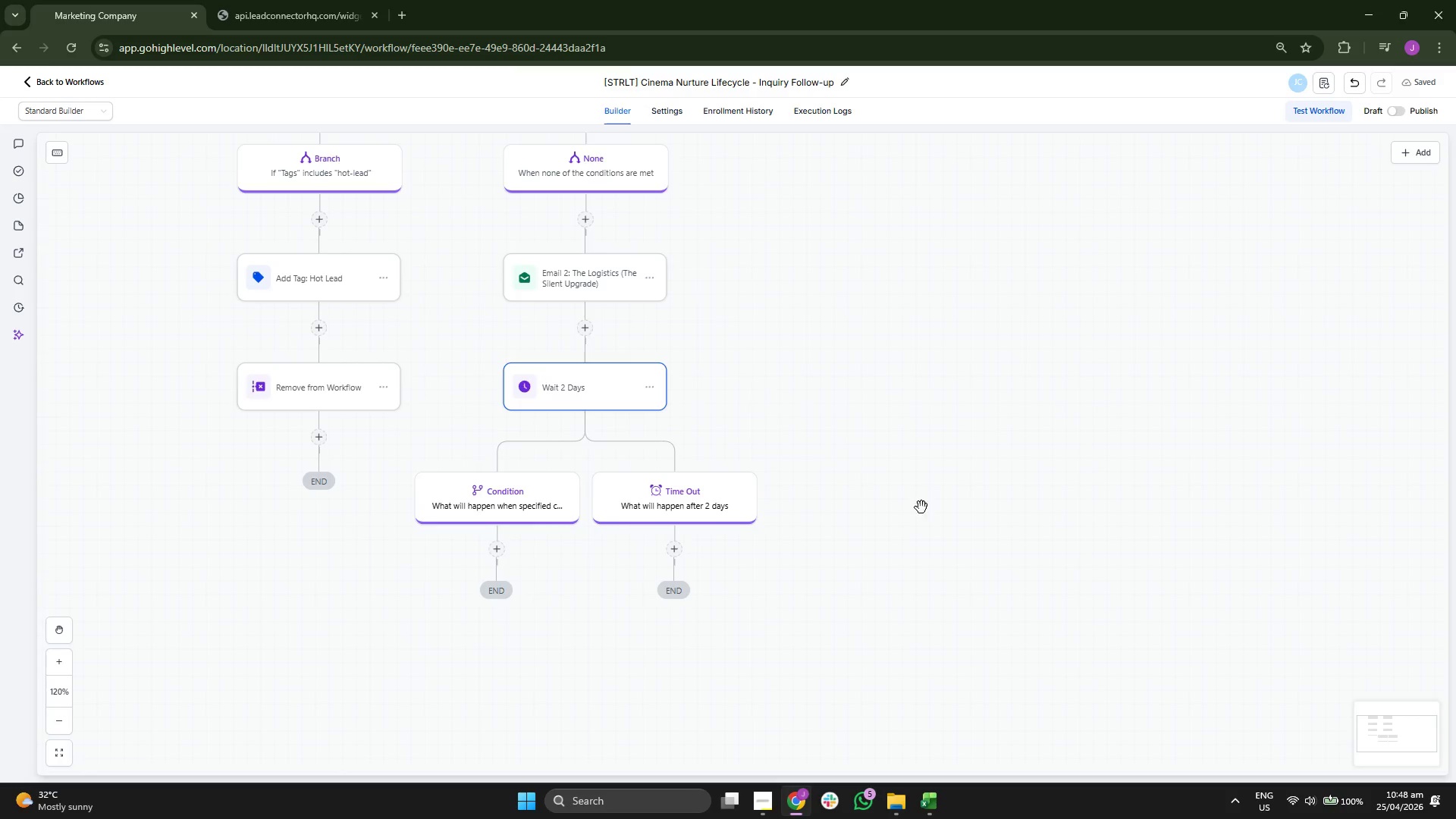 
left_click_drag(start_coordinate=[921, 507], to_coordinate=[924, 428])
 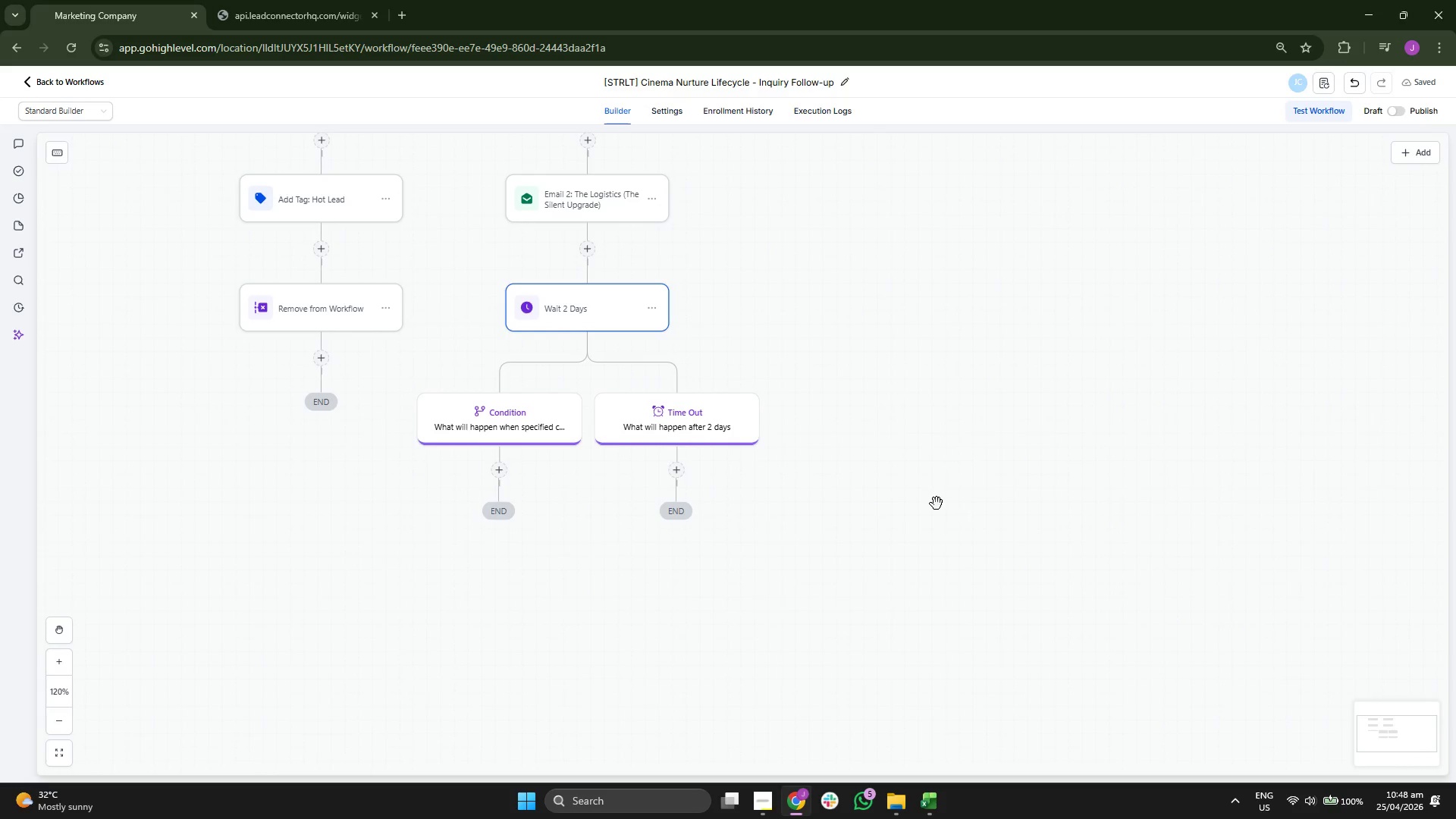 
left_click_drag(start_coordinate=[937, 504], to_coordinate=[934, 463])
 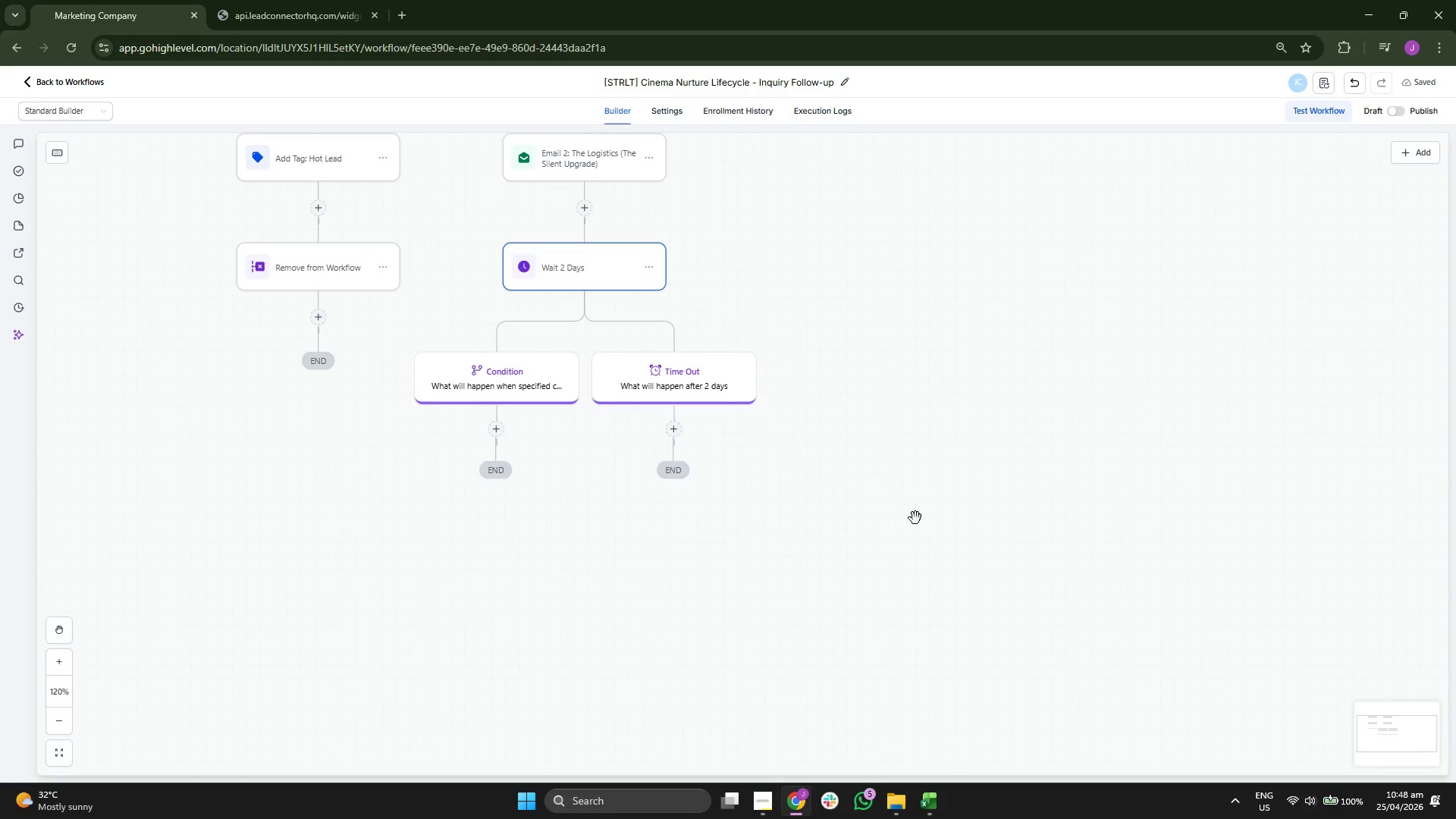 
left_click_drag(start_coordinate=[915, 518], to_coordinate=[925, 572])
 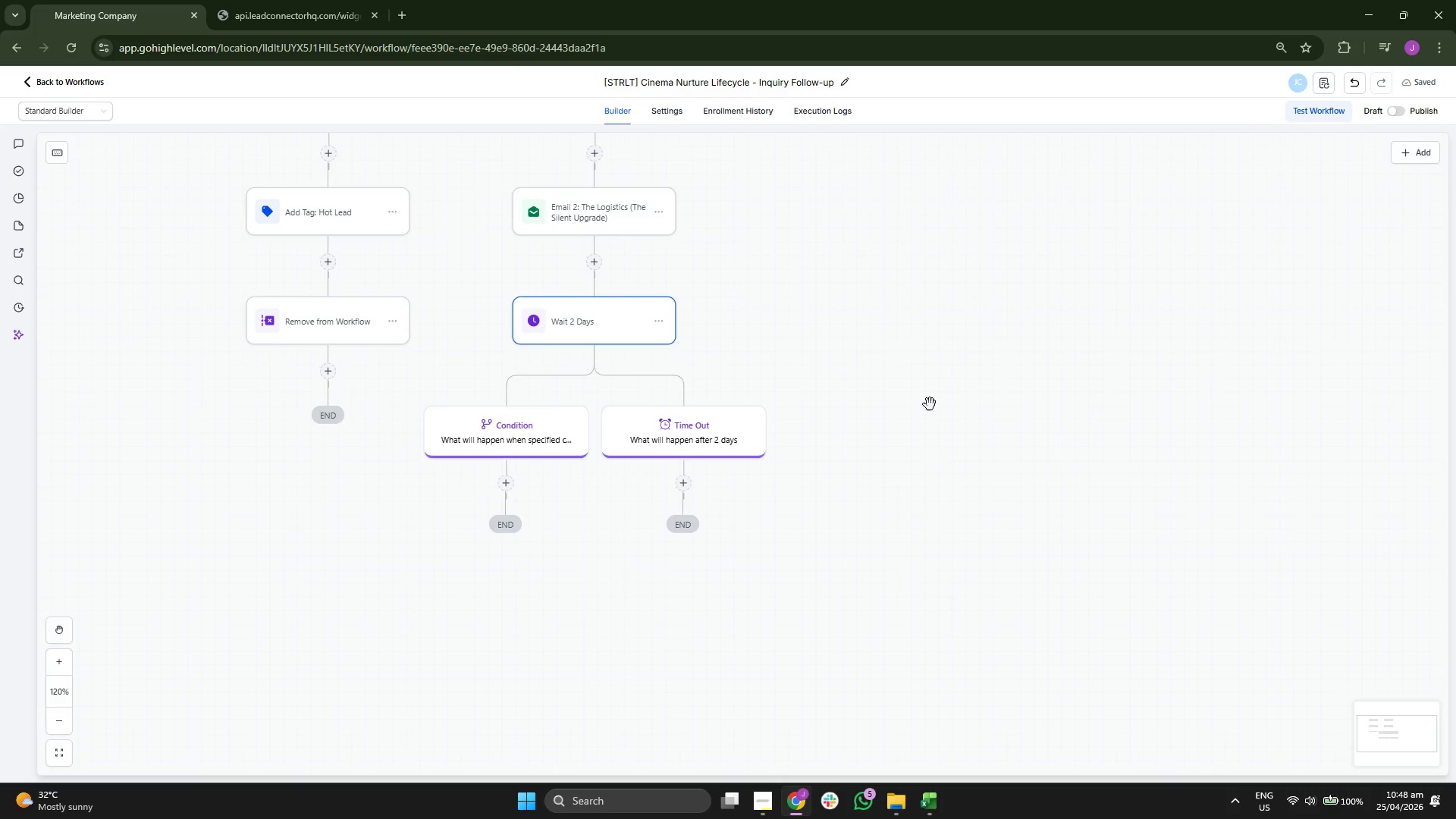 
left_click_drag(start_coordinate=[930, 404], to_coordinate=[932, 593])
 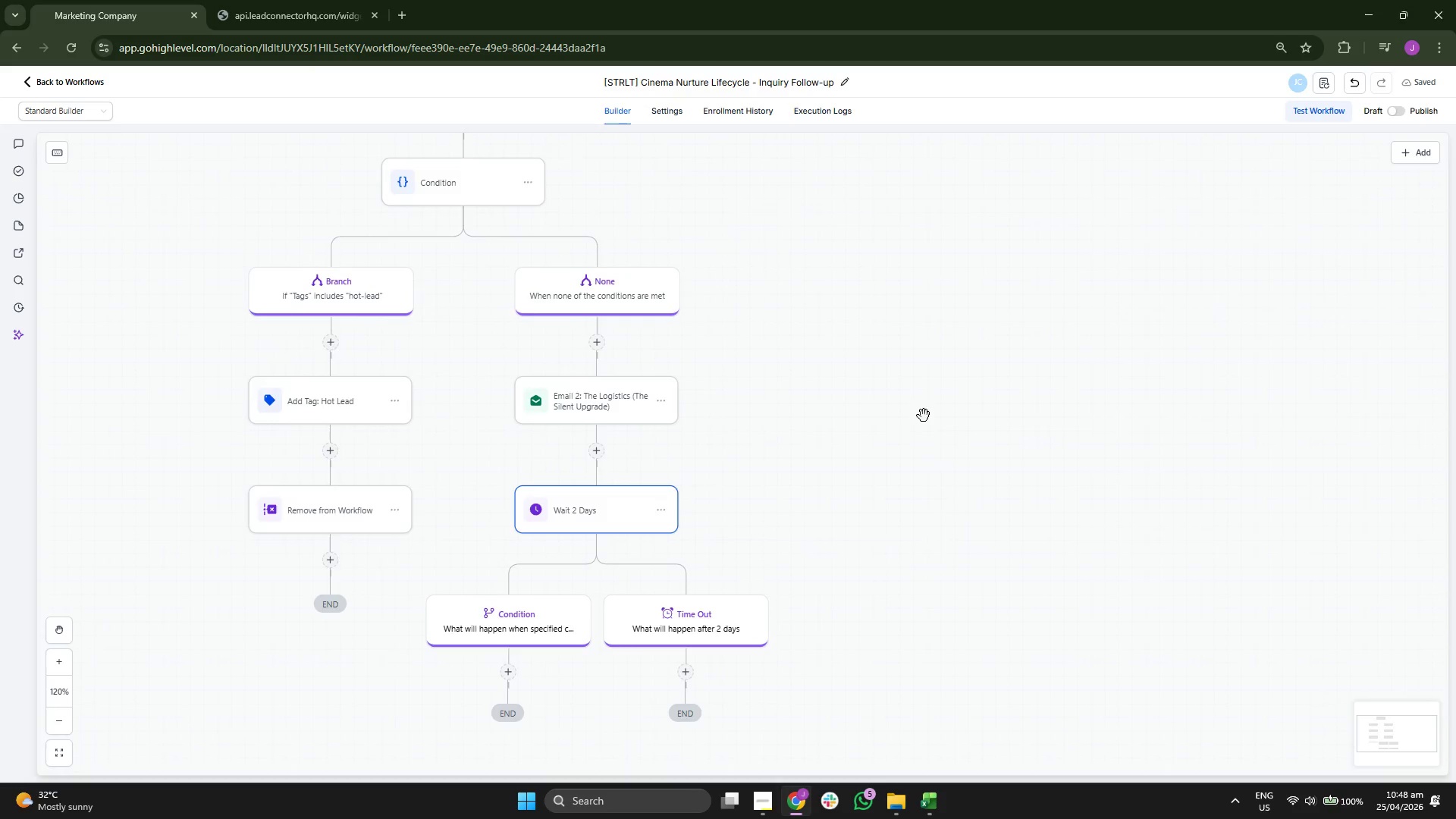 
left_click_drag(start_coordinate=[923, 413], to_coordinate=[923, 466])
 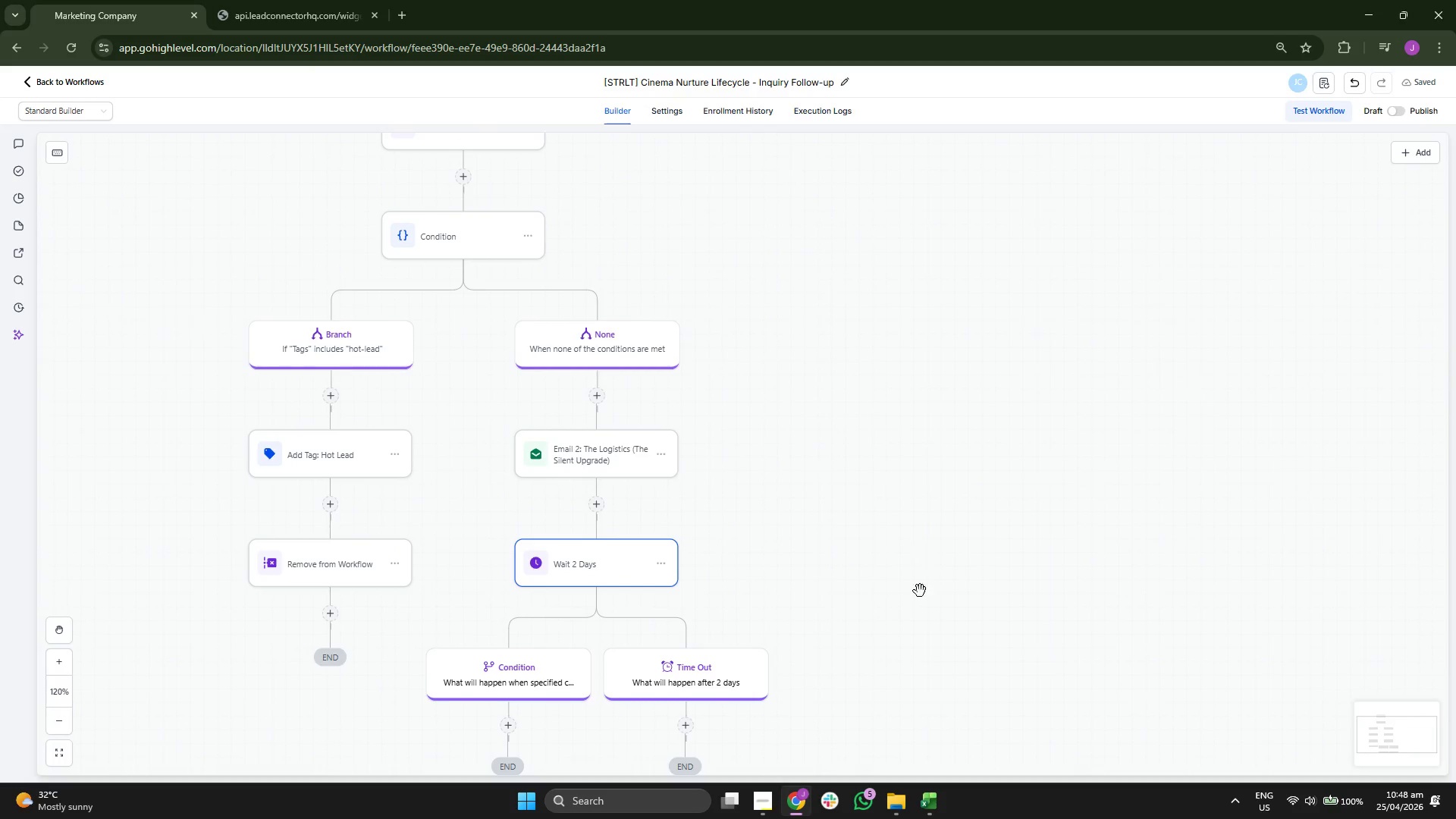 
left_click_drag(start_coordinate=[920, 592], to_coordinate=[919, 543])
 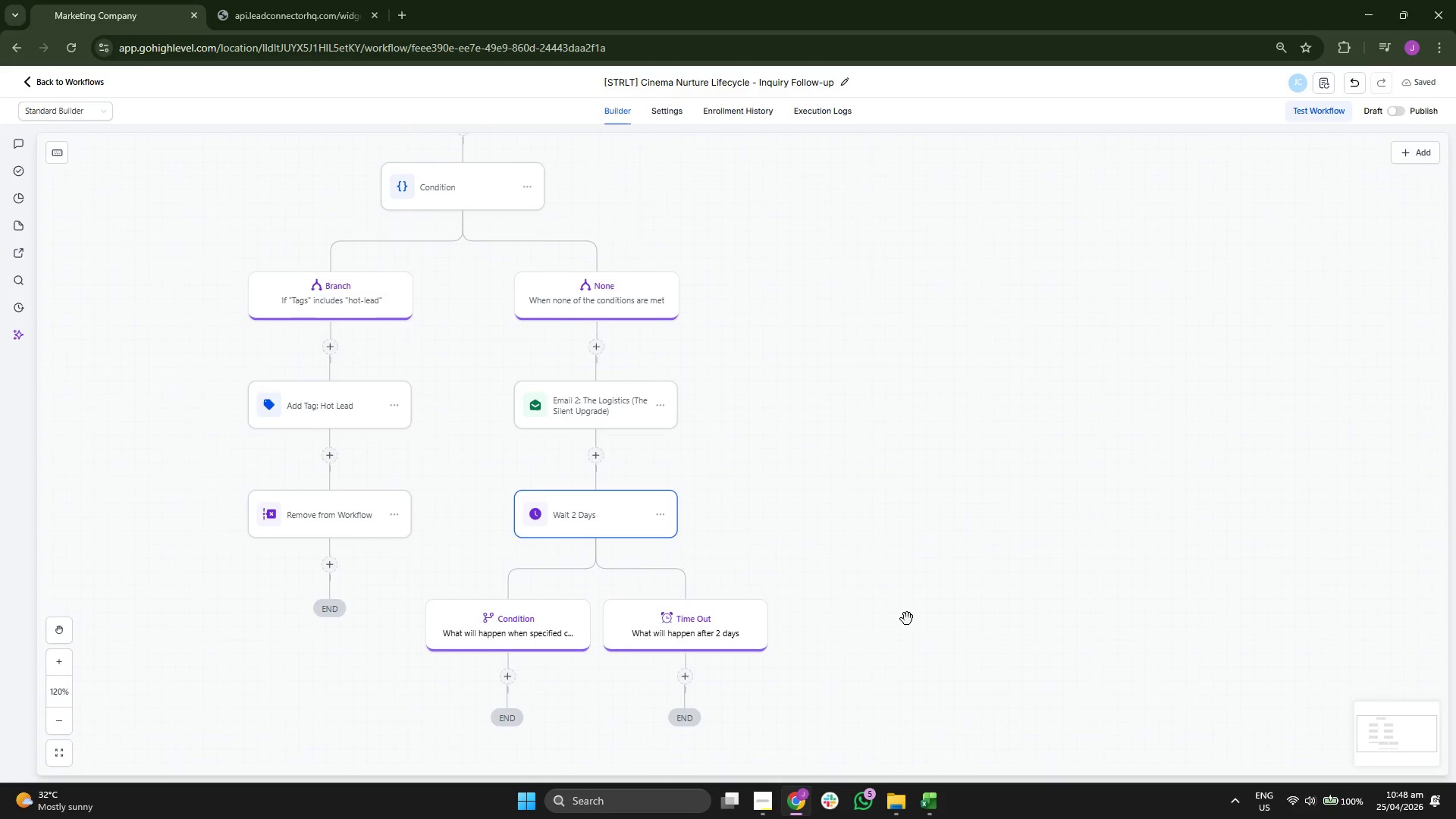 
left_click_drag(start_coordinate=[907, 618], to_coordinate=[907, 558])
 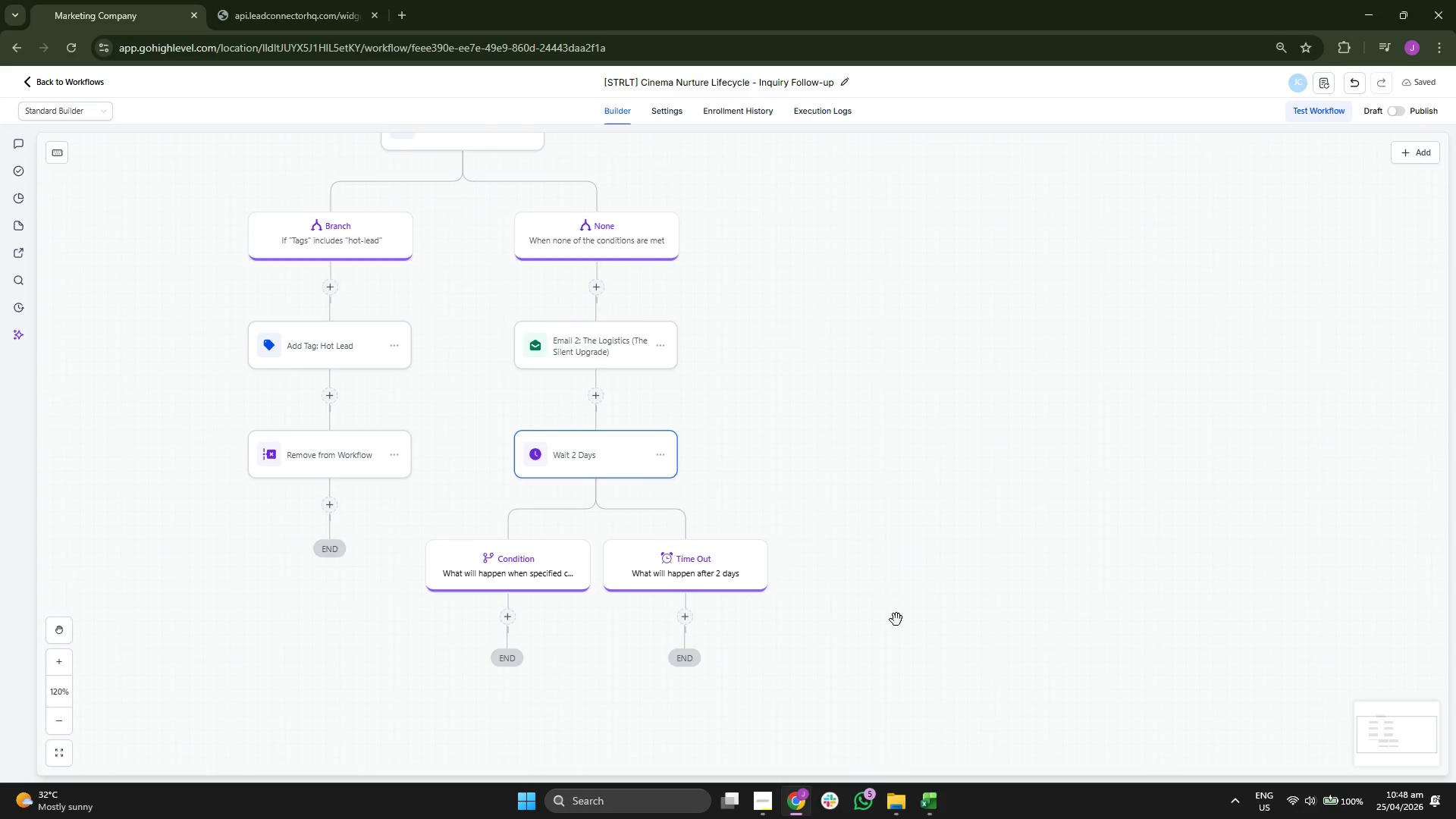 
left_click_drag(start_coordinate=[896, 620], to_coordinate=[892, 549])
 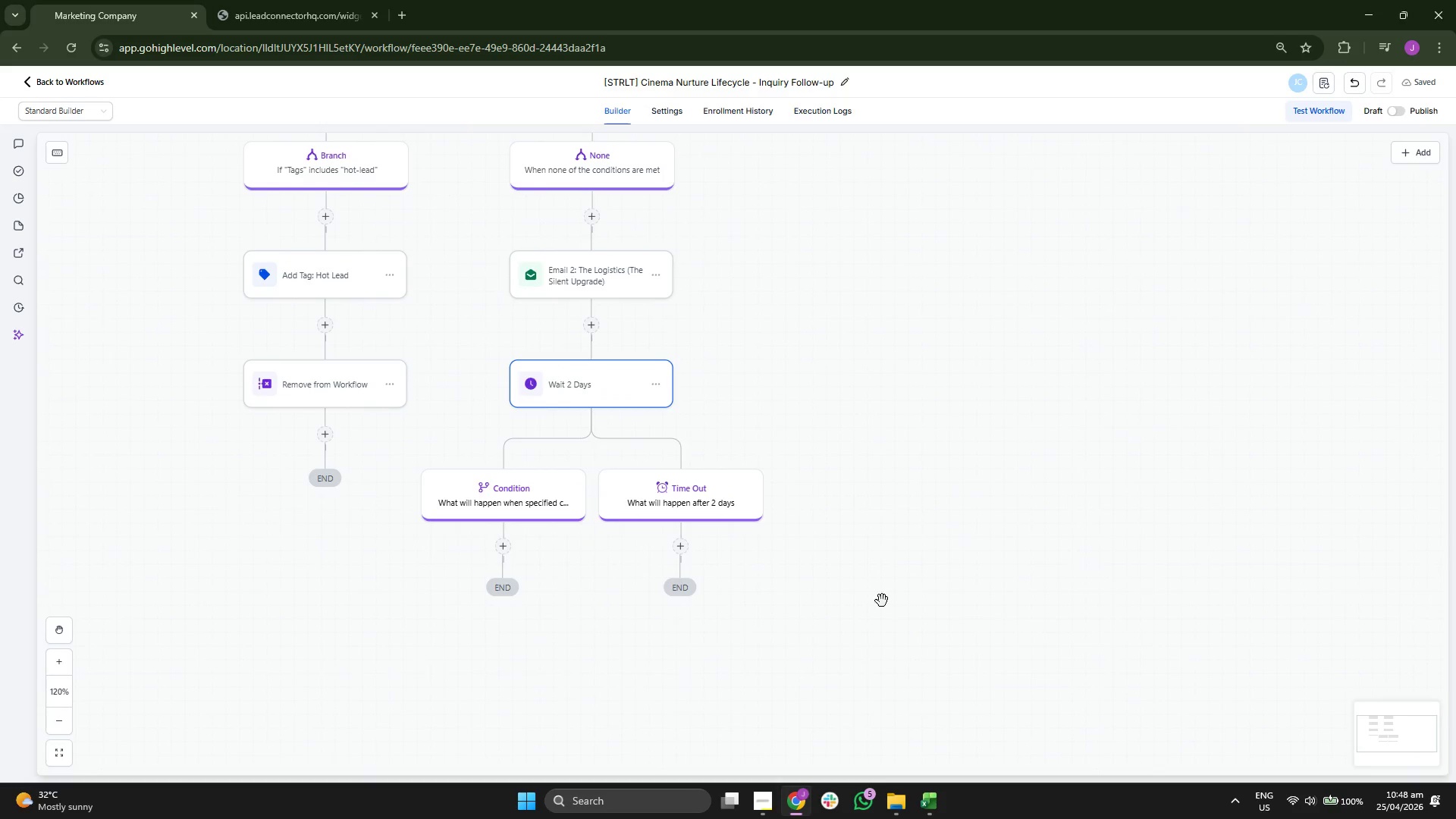 
left_click_drag(start_coordinate=[882, 600], to_coordinate=[881, 542])
 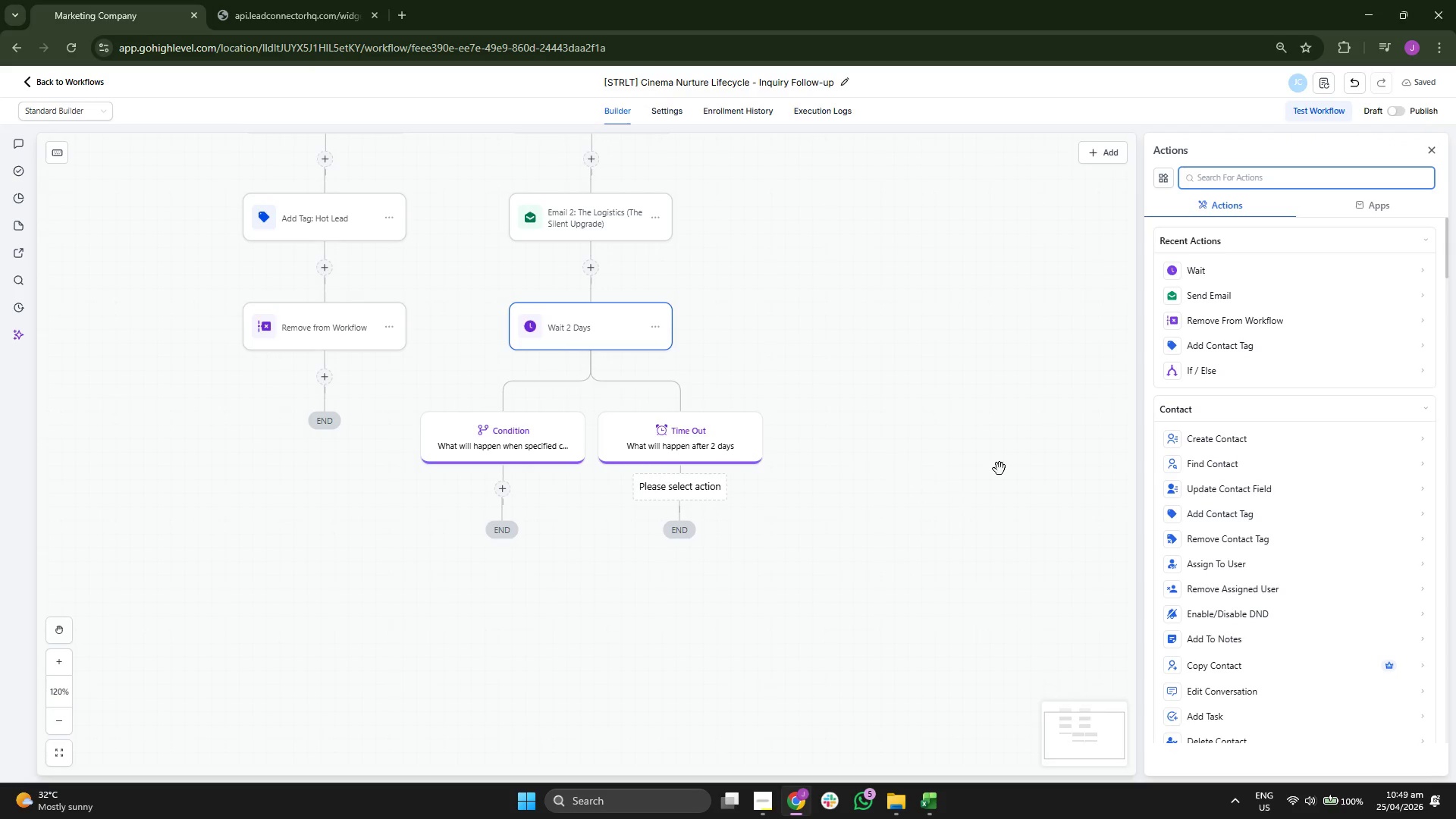 
wait(8.19)
 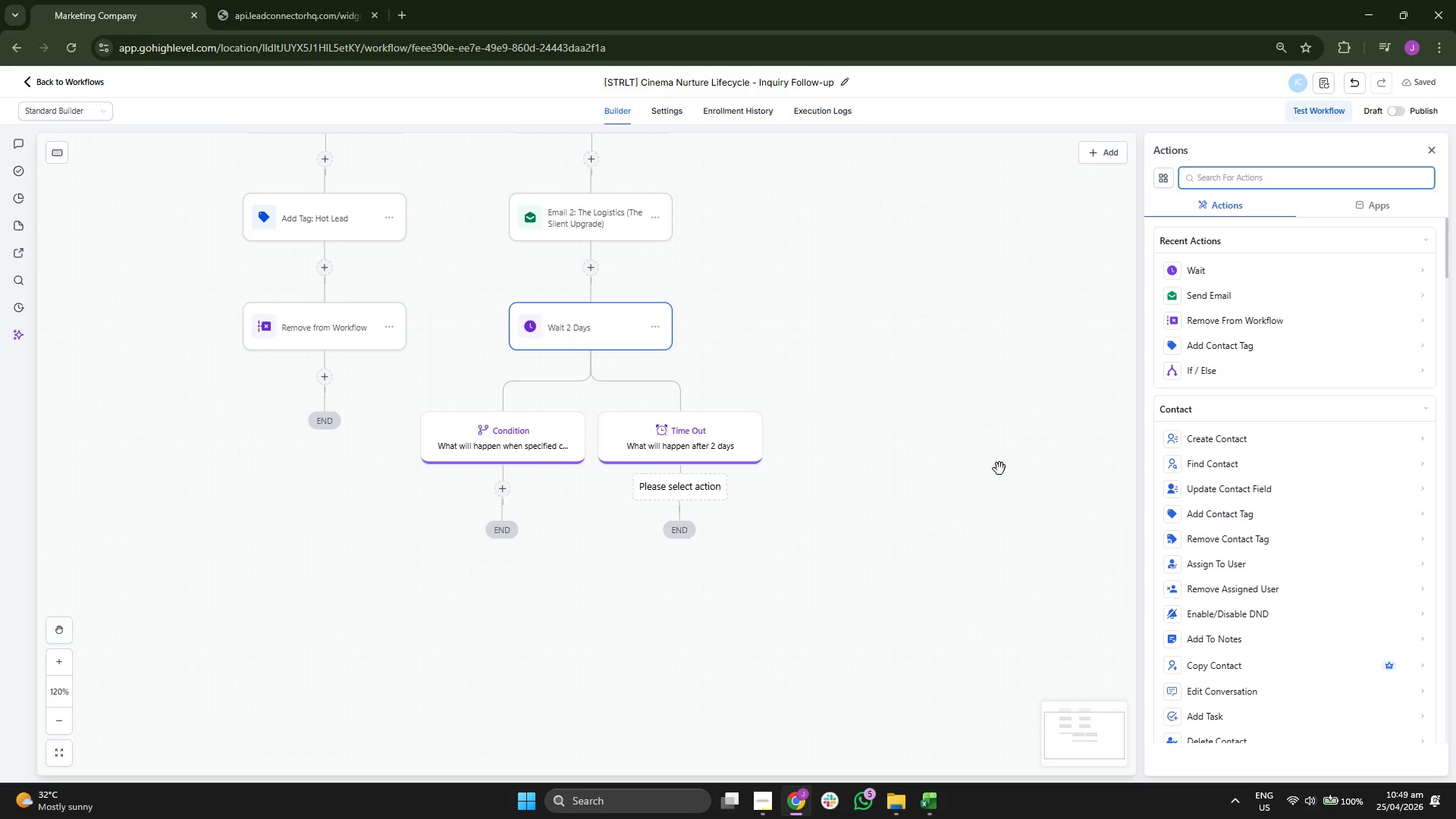 
scroll: coordinate [1241, 466], scroll_direction: down, amount: 2.0
 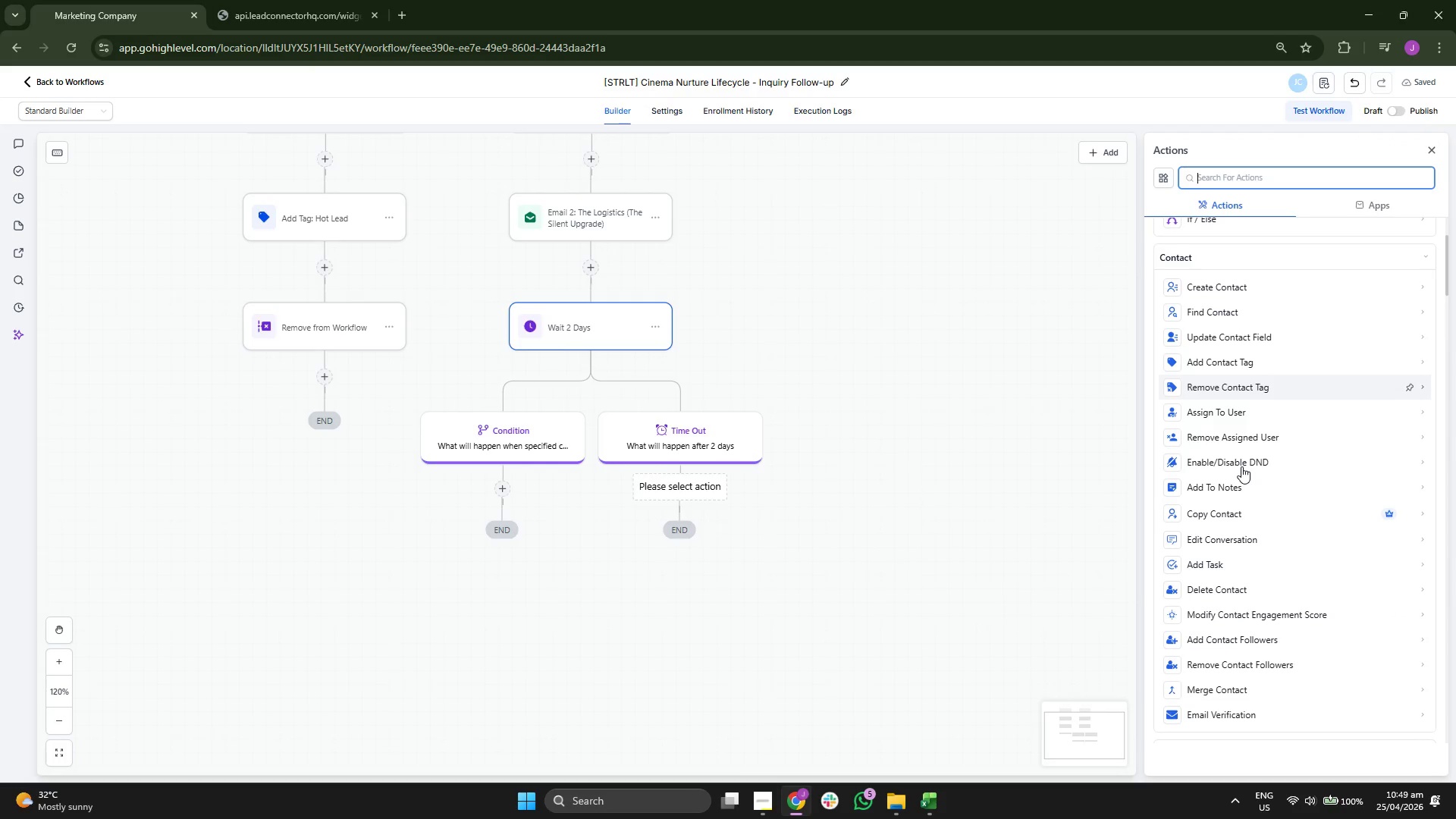 
scroll: coordinate [1241, 466], scroll_direction: up, amount: 2.0
 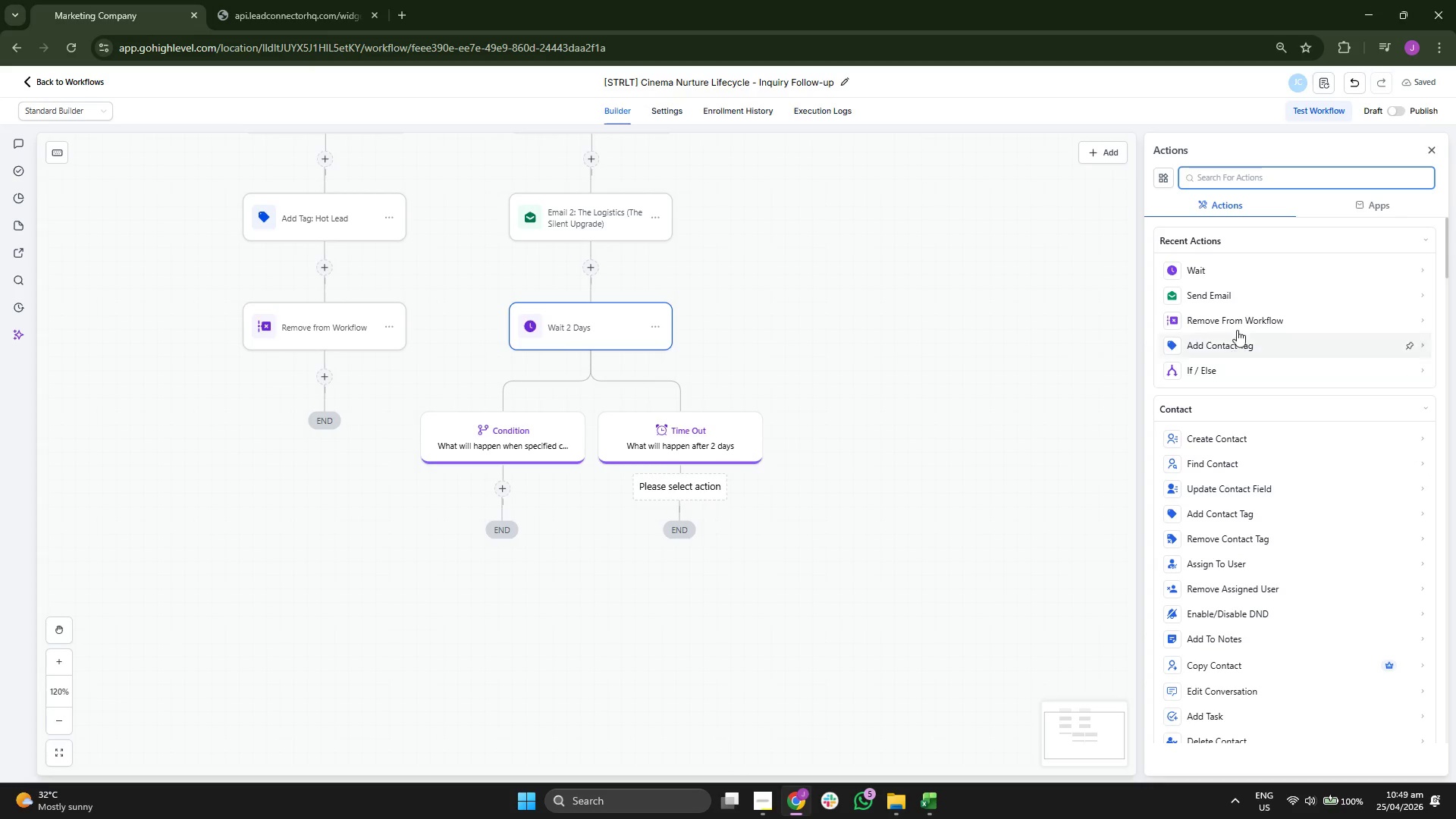 
left_click([1240, 300])
 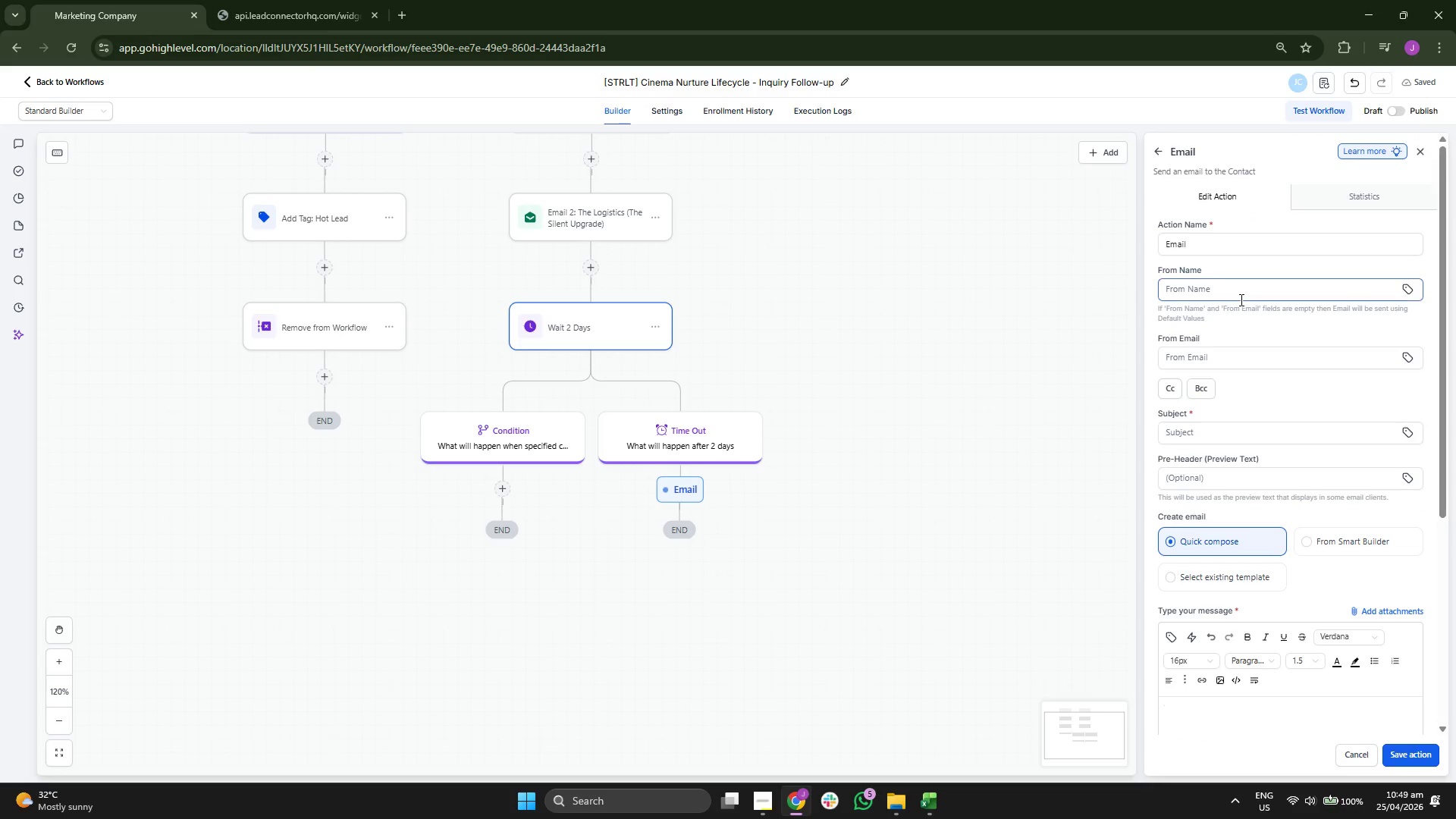 
left_click([1228, 251])
 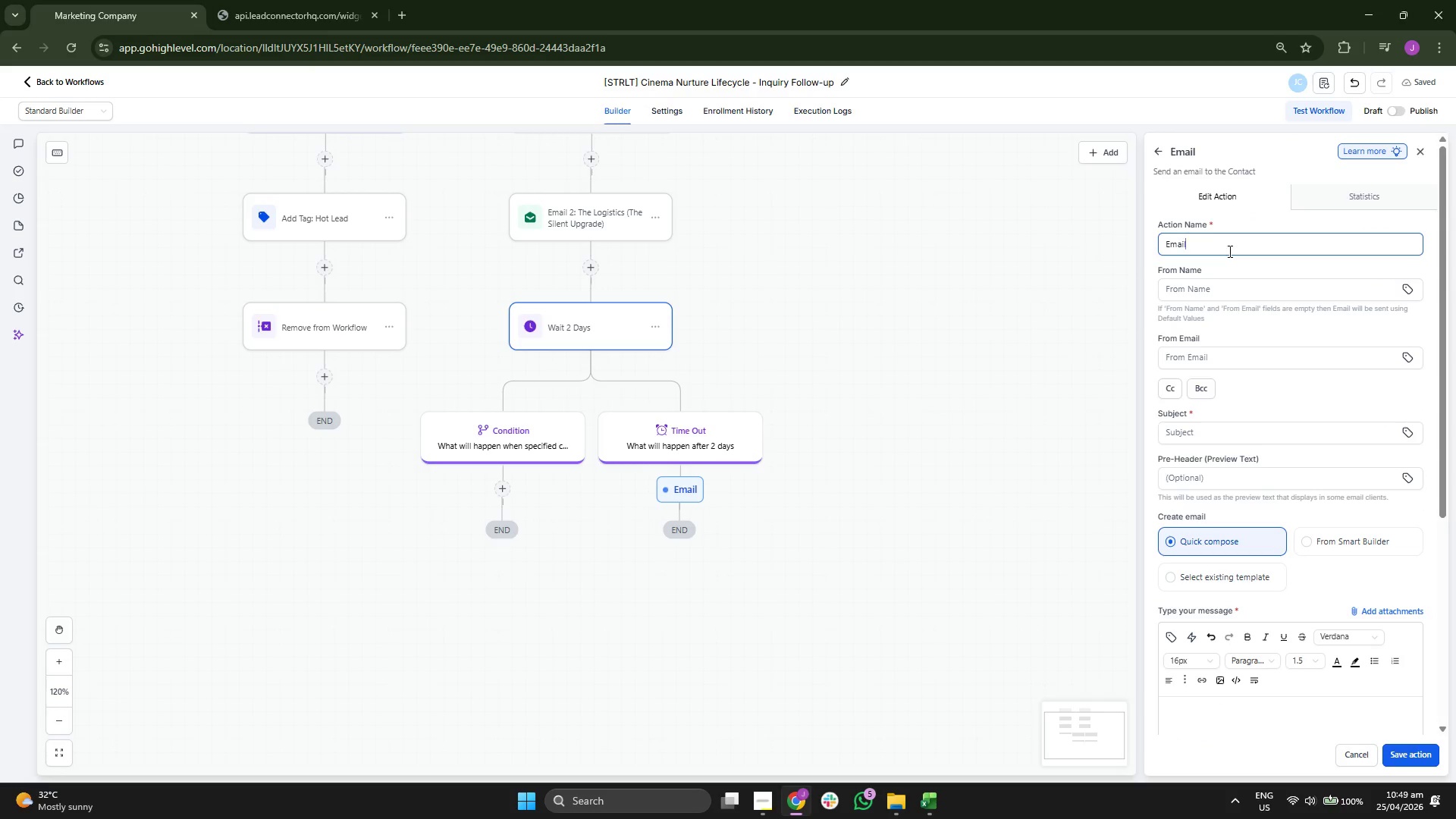 
key(Space)
 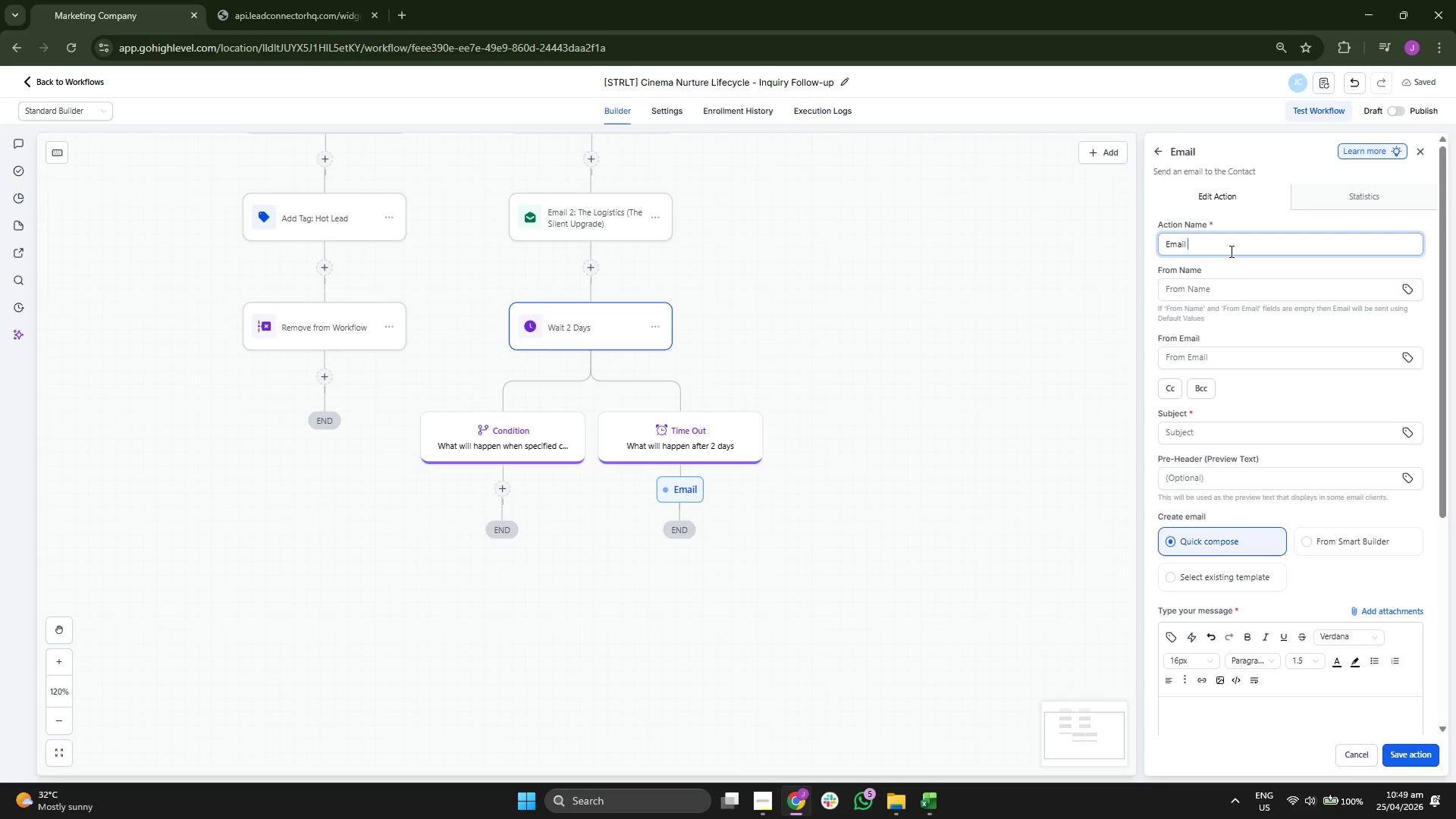 
key(3)
 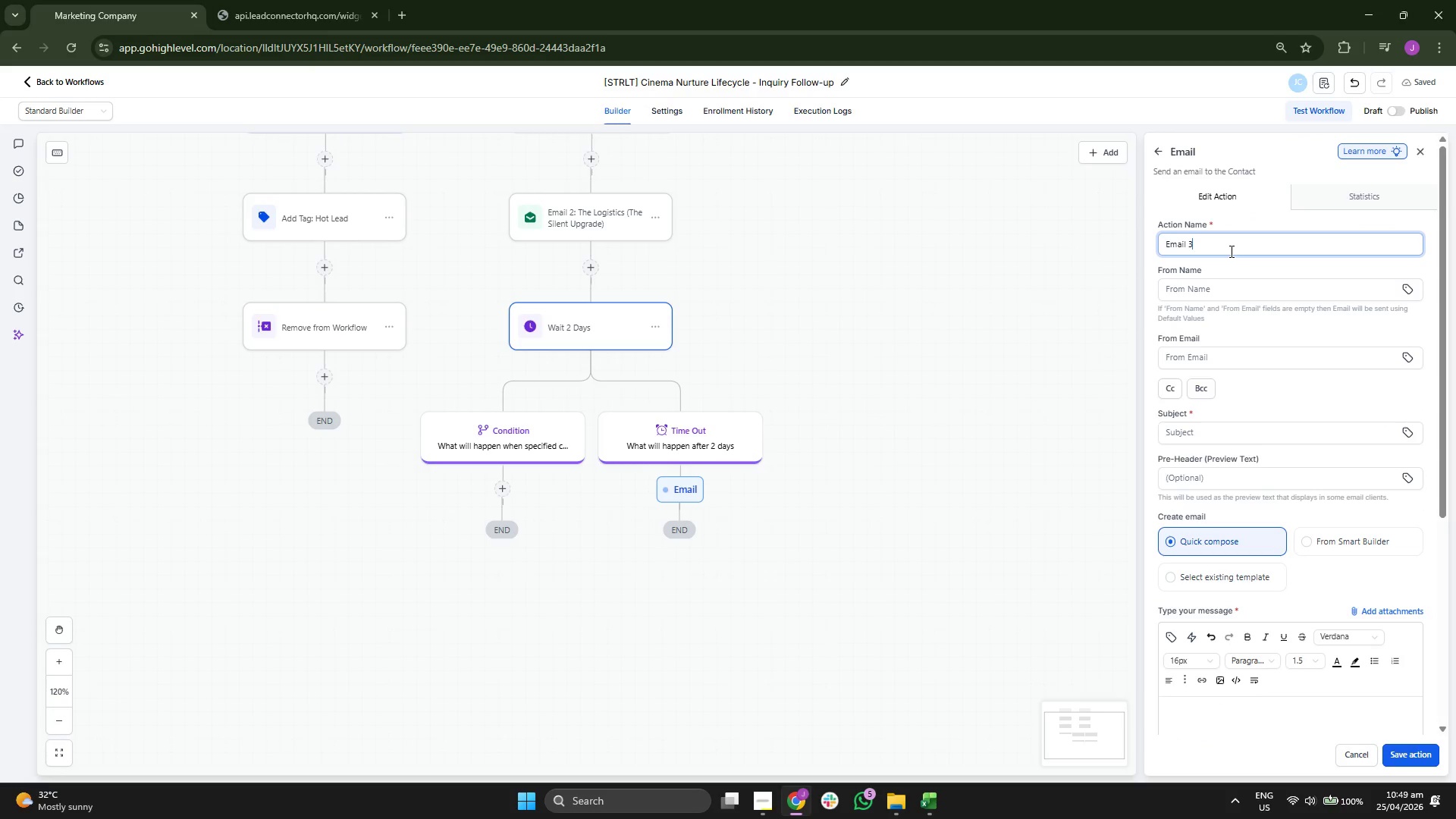 
key(Shift+Semicolon)
 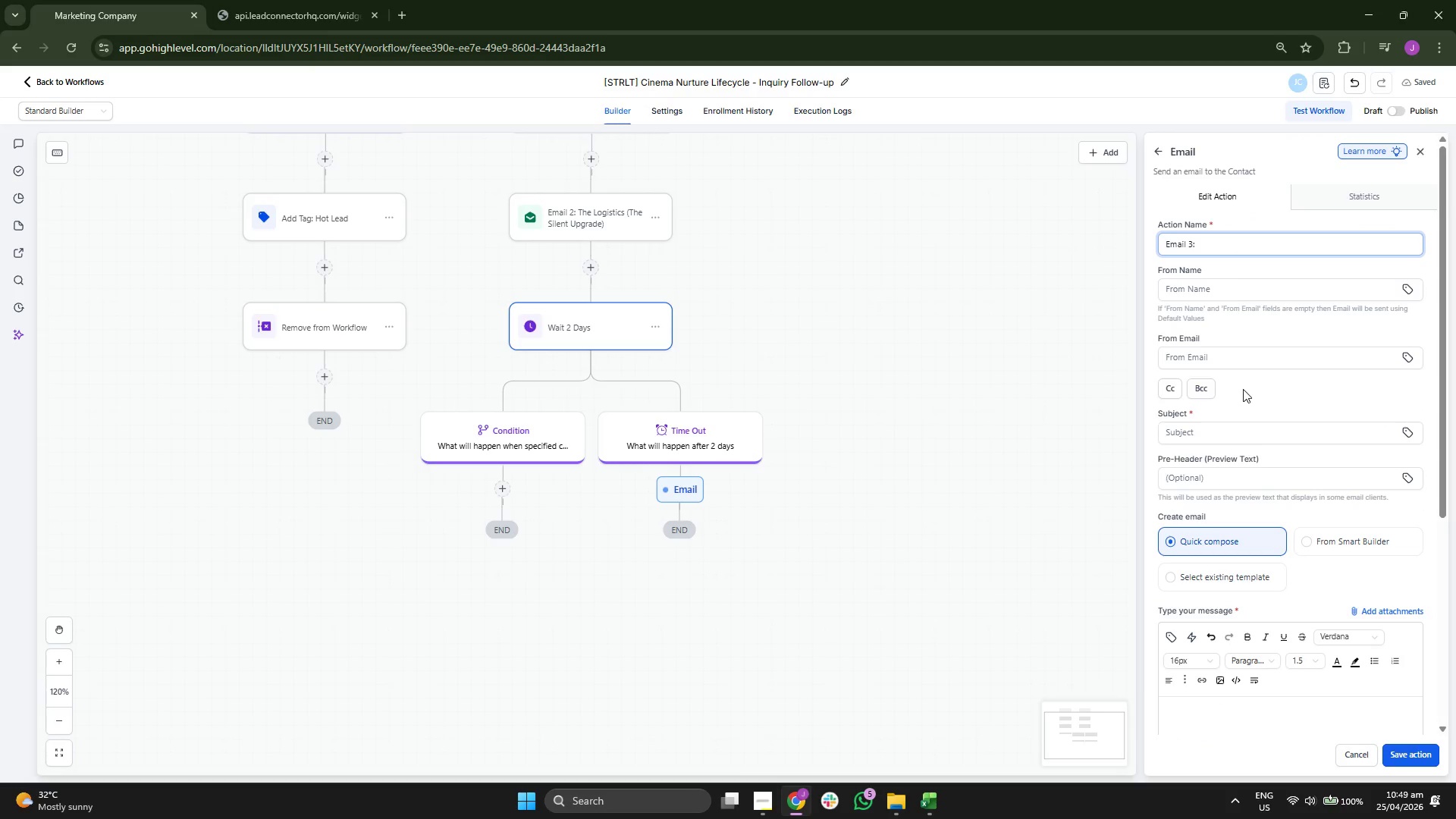 
scroll: coordinate [1276, 431], scroll_direction: down, amount: 1.0
 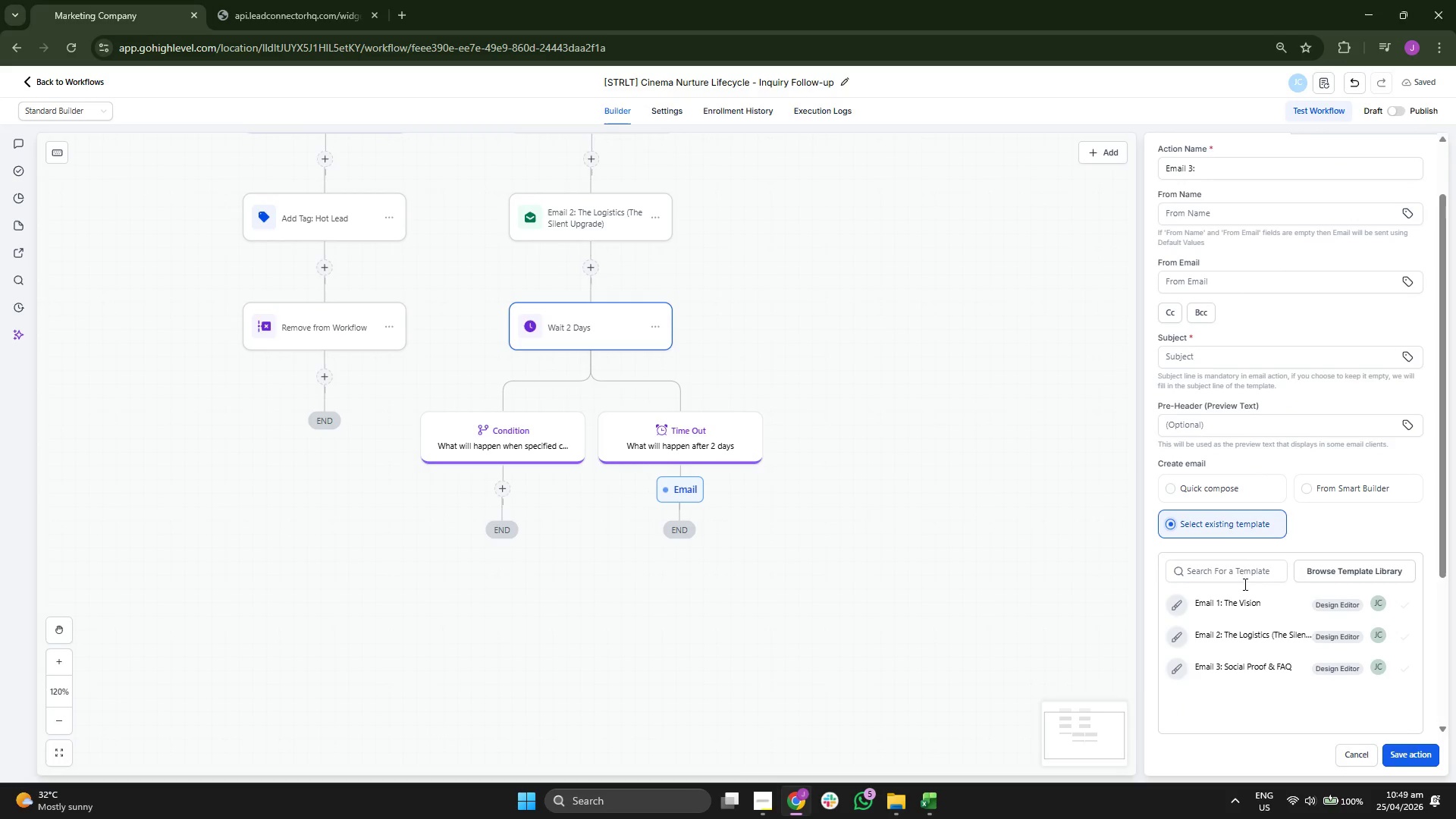 
left_click([1250, 663])
 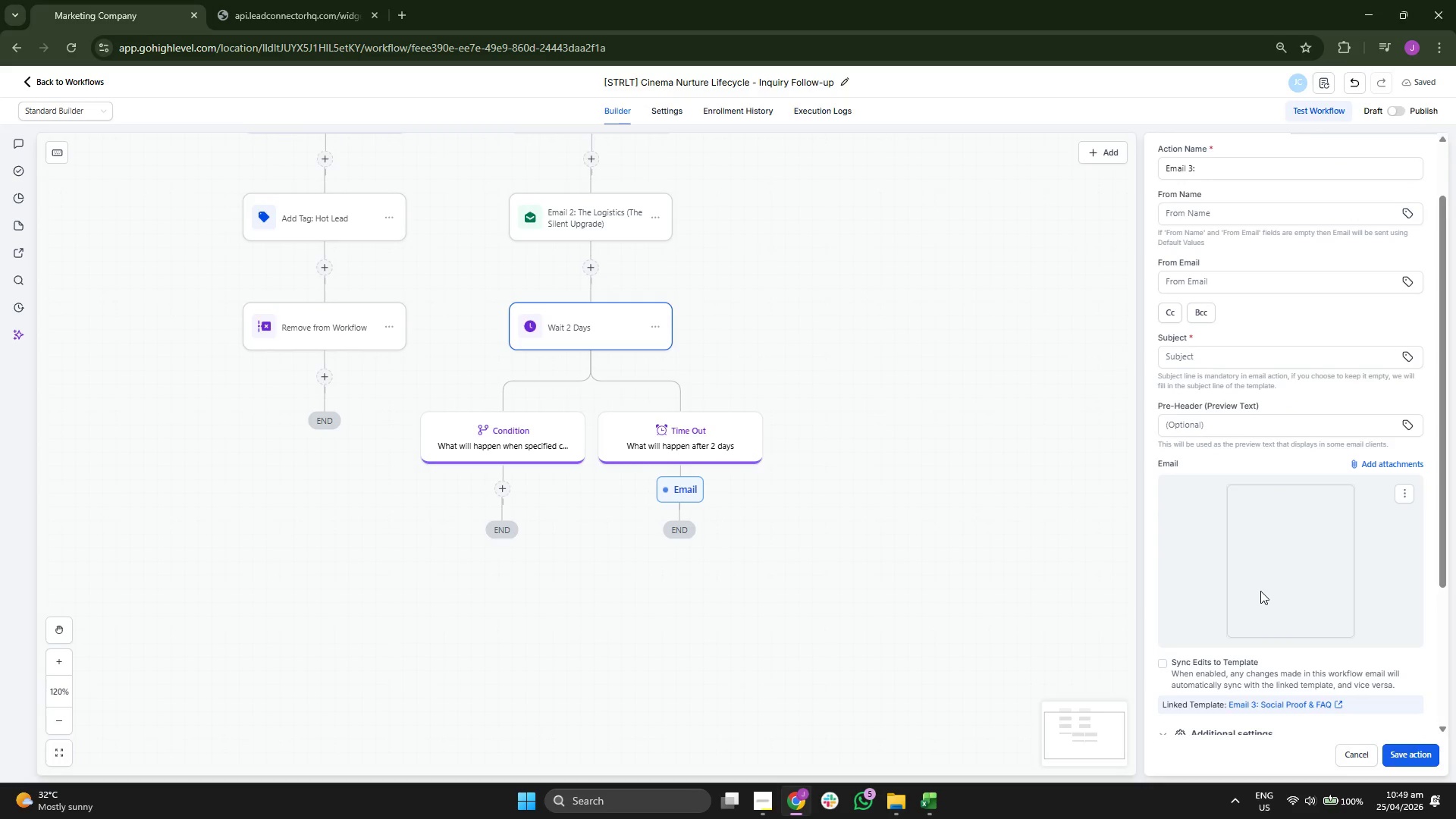 
scroll: coordinate [1260, 591], scroll_direction: down, amount: 3.0
 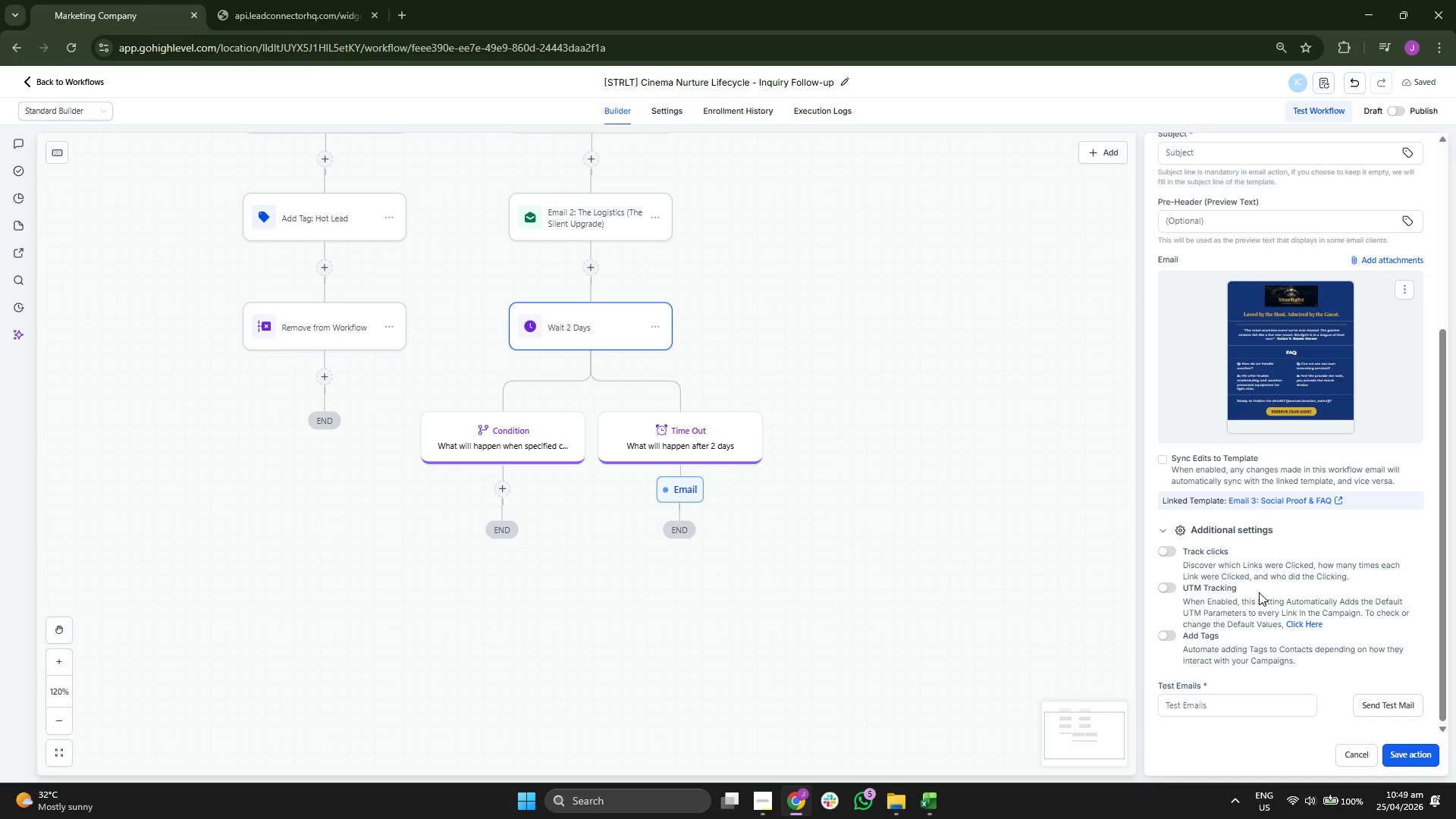 
scroll: coordinate [1264, 590], scroll_direction: up, amount: 4.0
 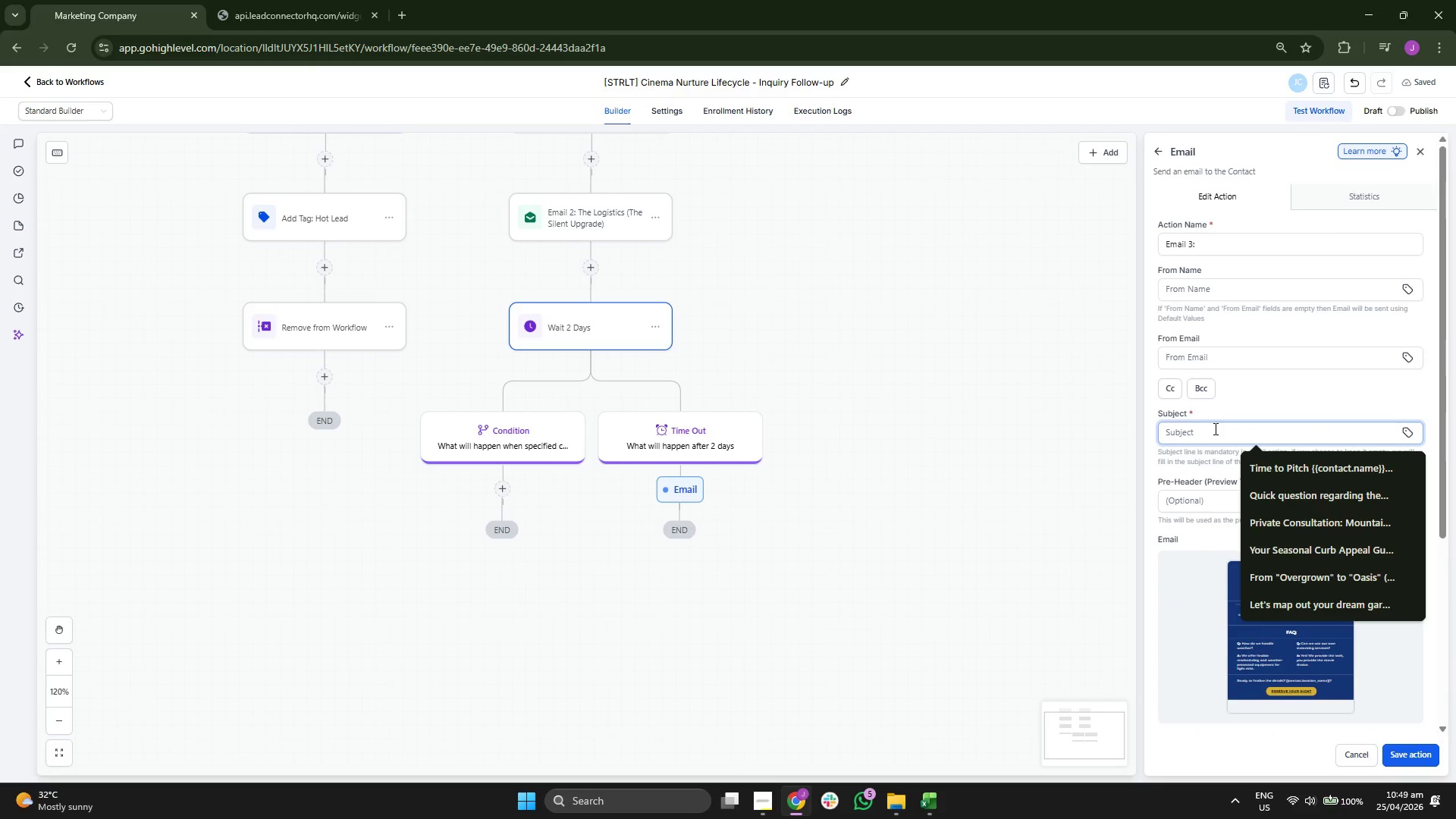 
type(What offer)
key(Backspace)
key(Backspace)
key(Backspace)
key(Backspace)
type(thers are saying about Starlight Social)
 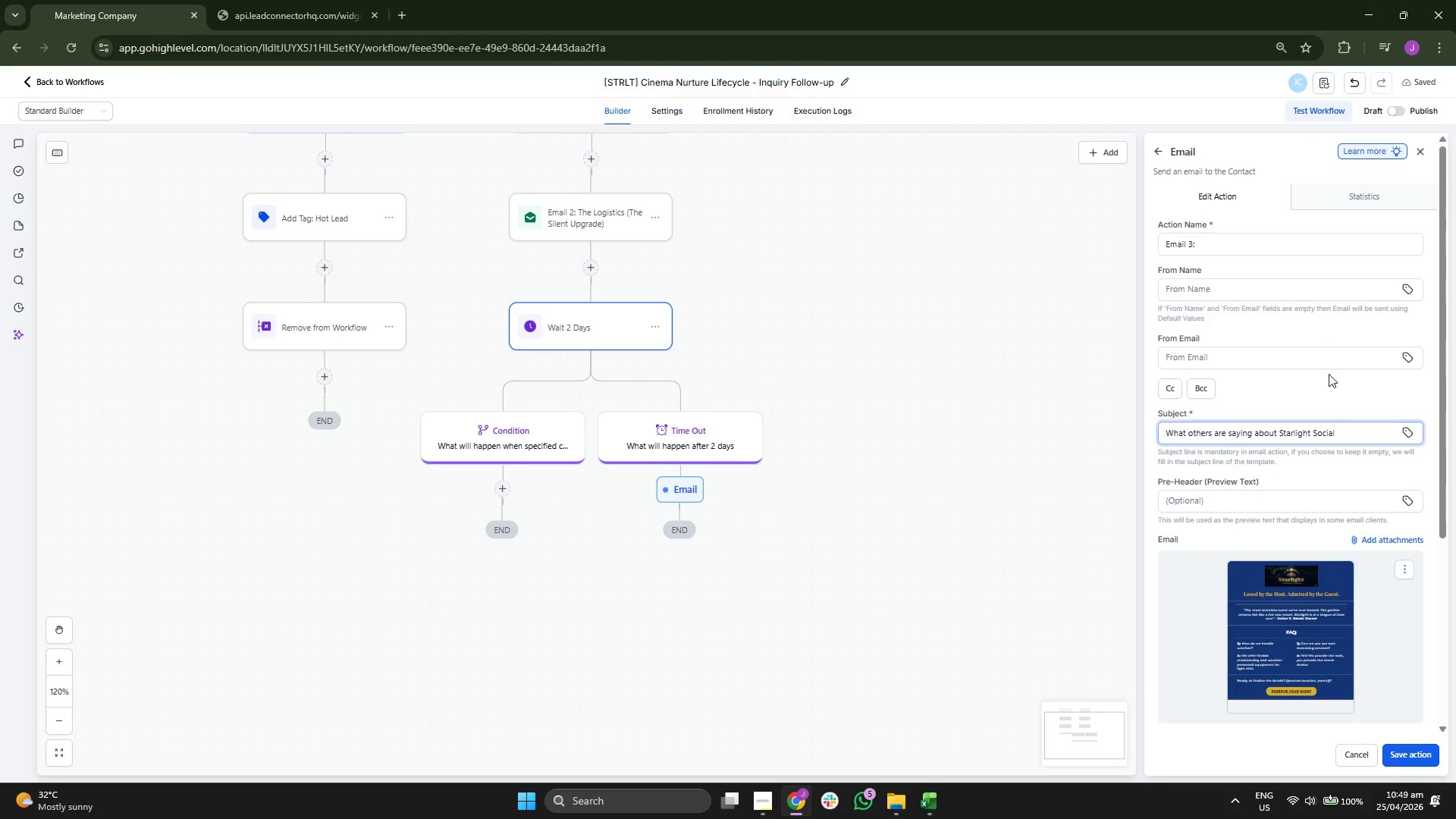 
left_click([1238, 241])
 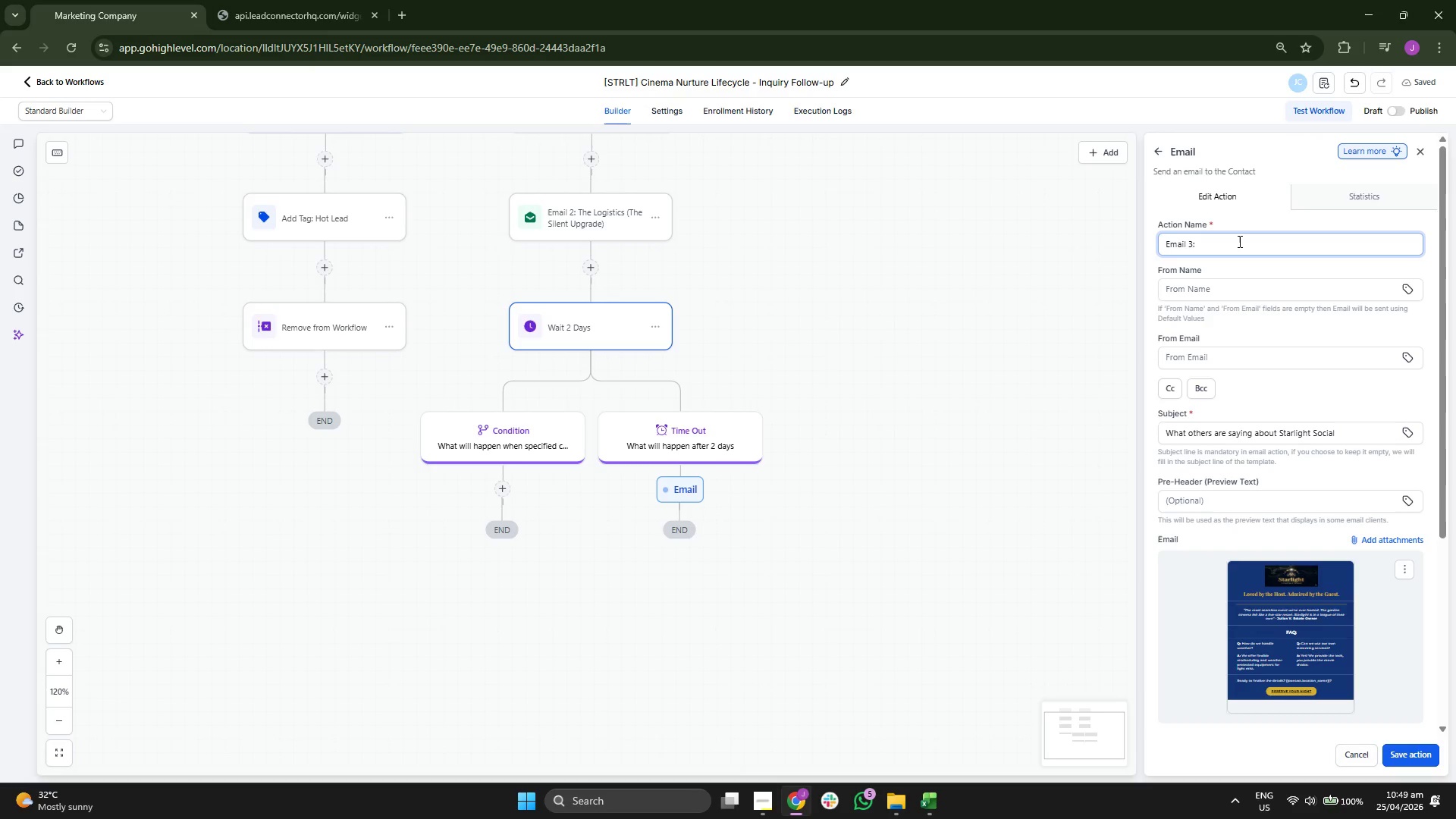 
type( Social S)
key(Backspace)
type(Proof & FAQ)
 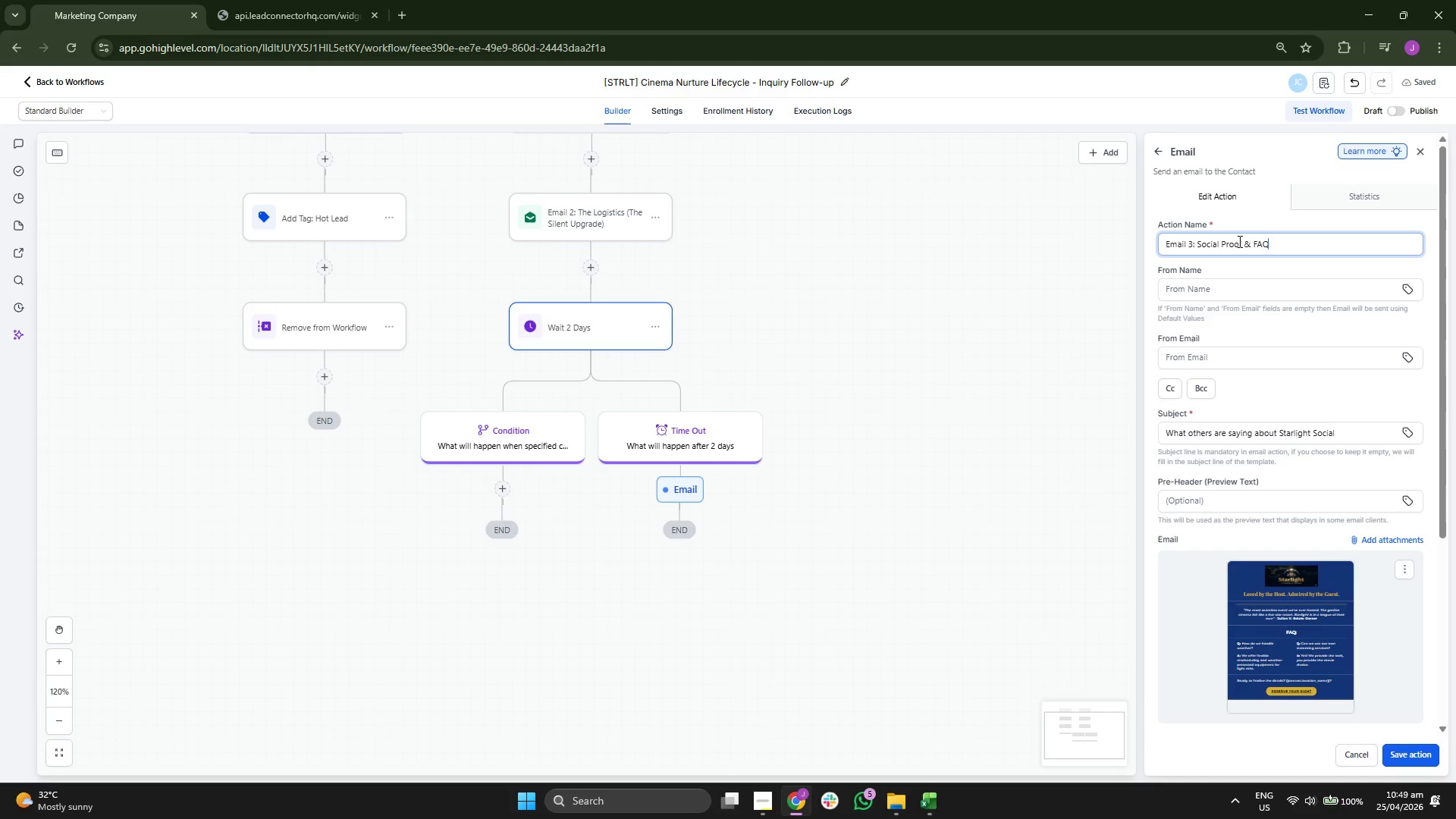 
scroll: coordinate [1307, 538], scroll_direction: down, amount: 4.0
 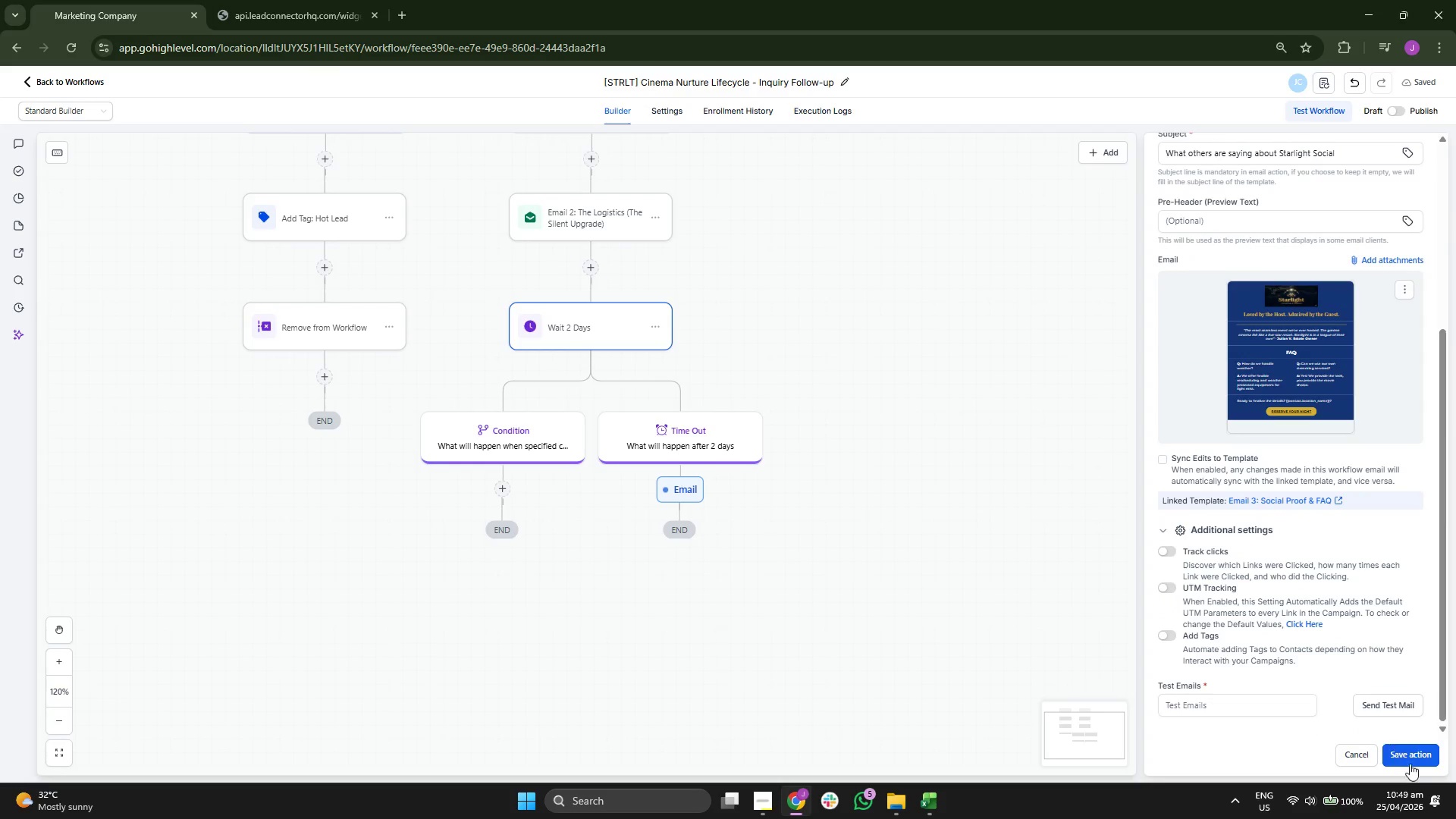 
left_click([1410, 761])
 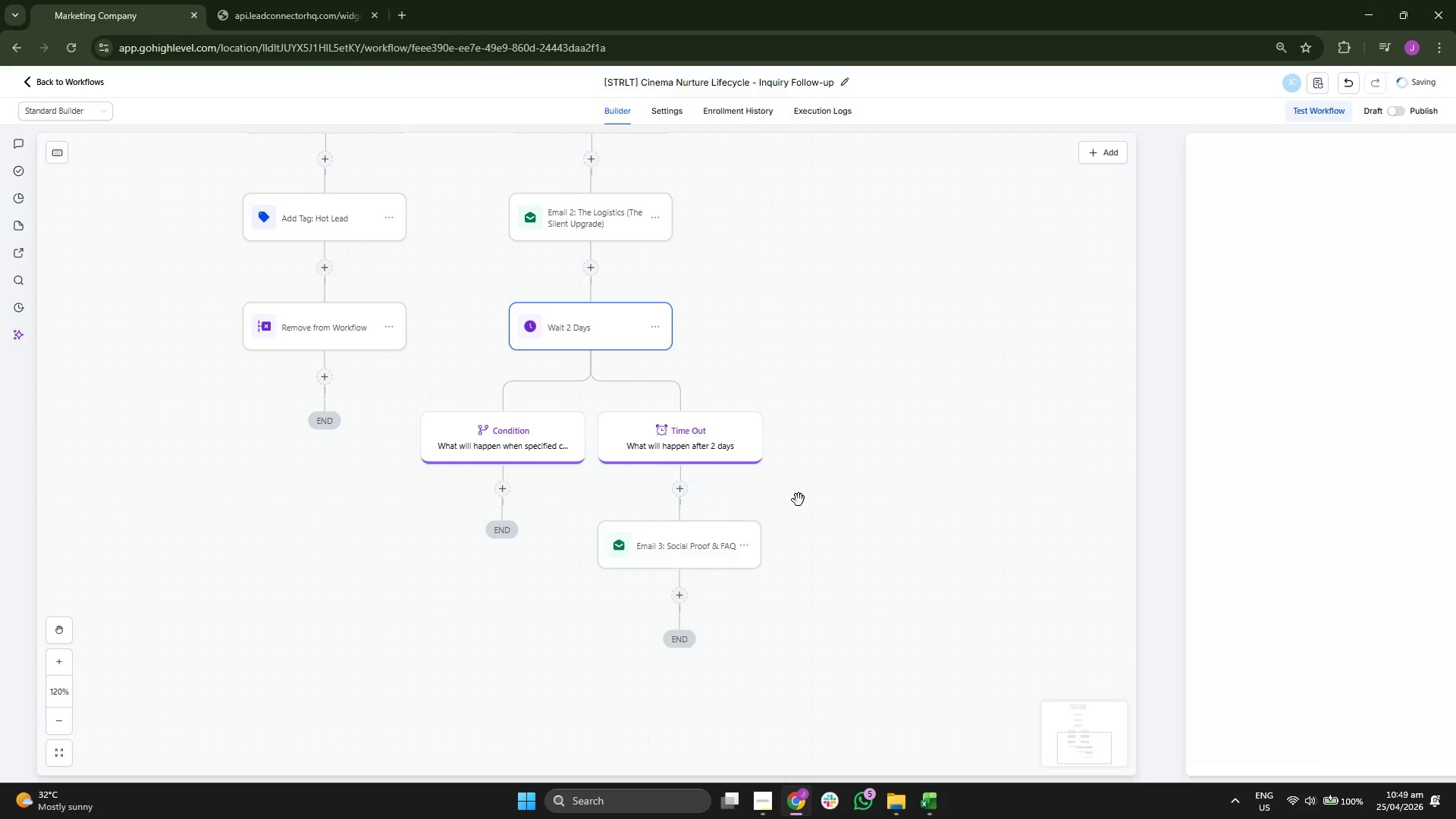 
left_click_drag(start_coordinate=[772, 483], to_coordinate=[779, 450])
 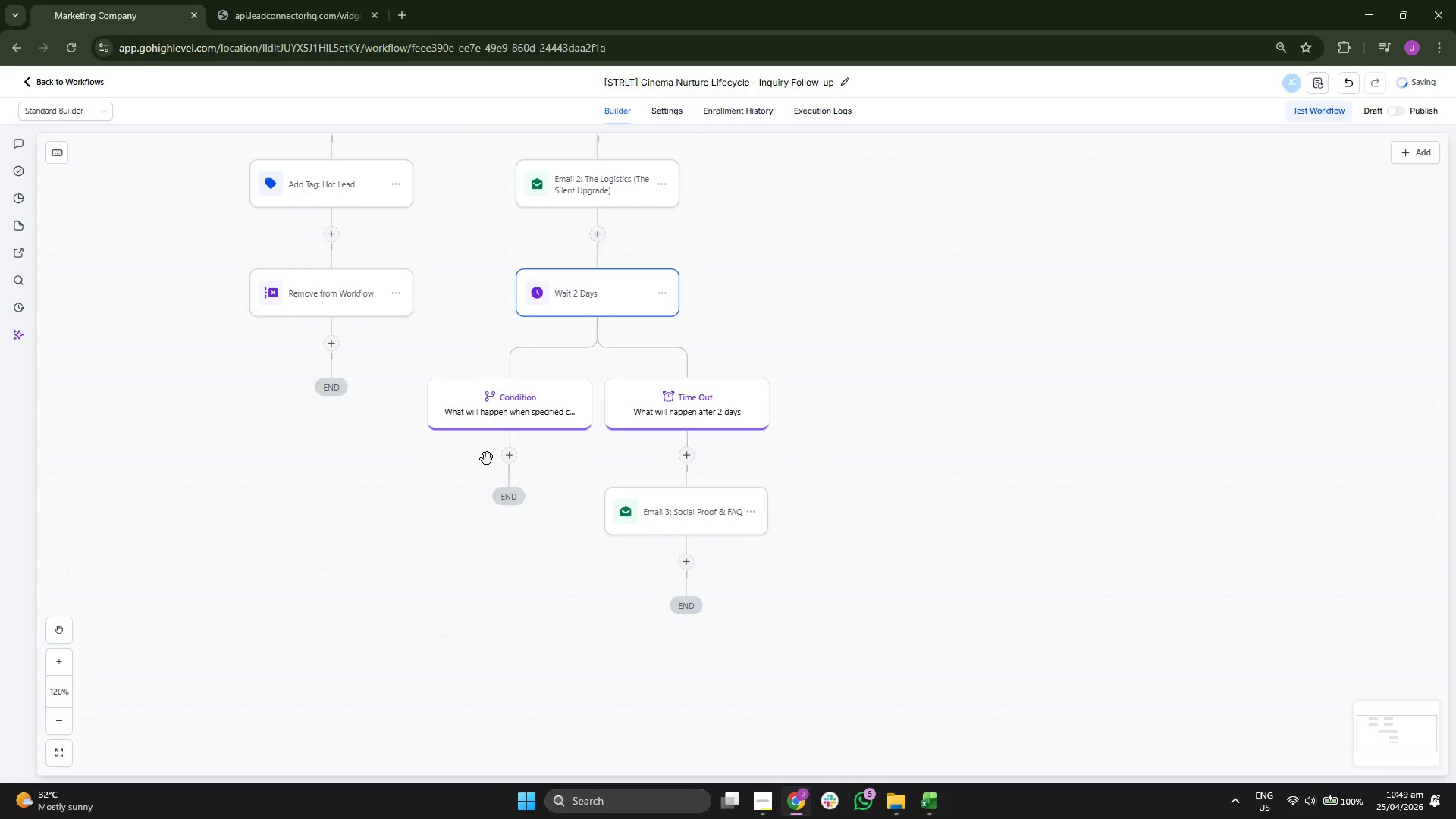 
left_click([507, 457])
 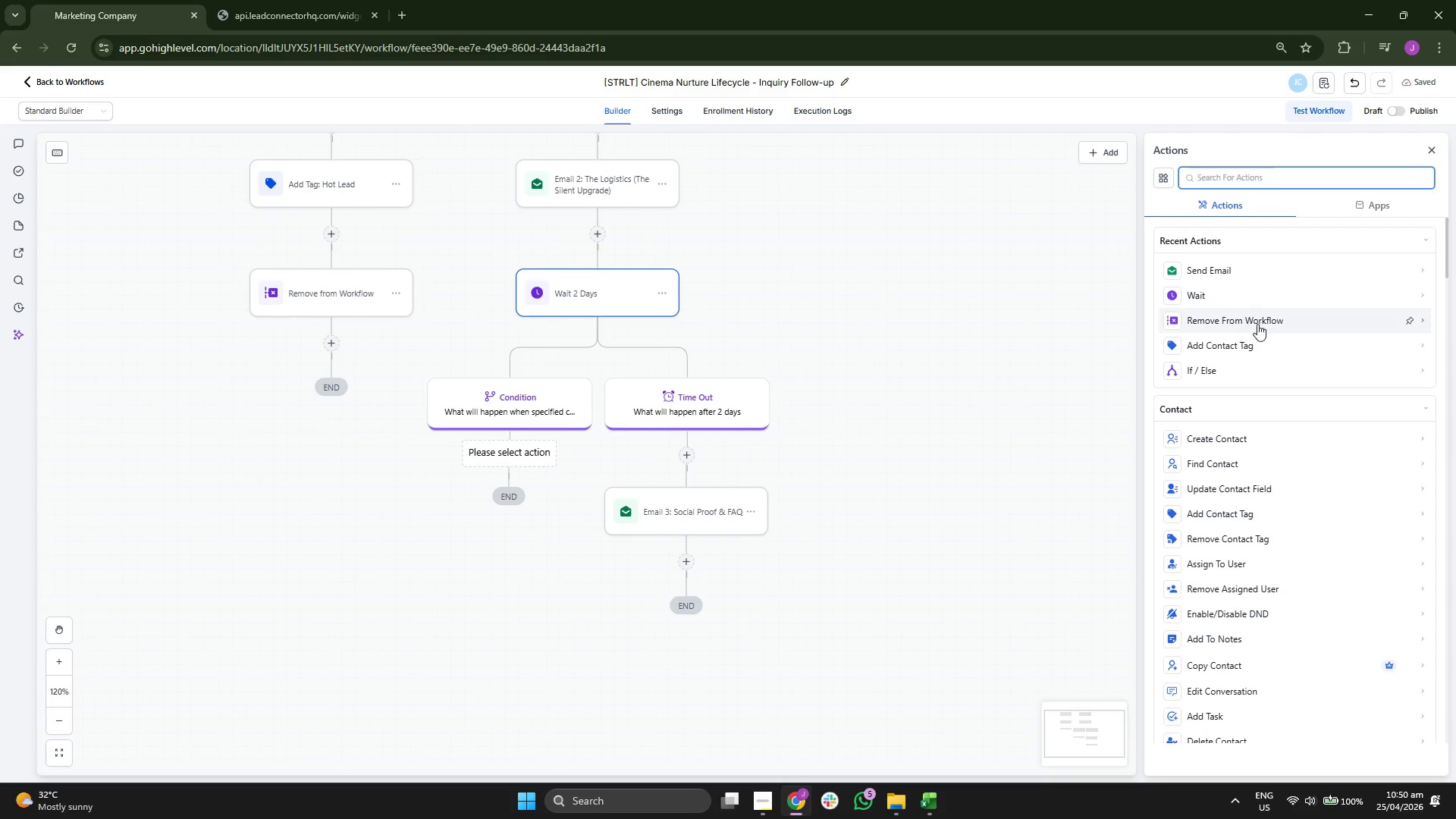 
left_click([1256, 346])
 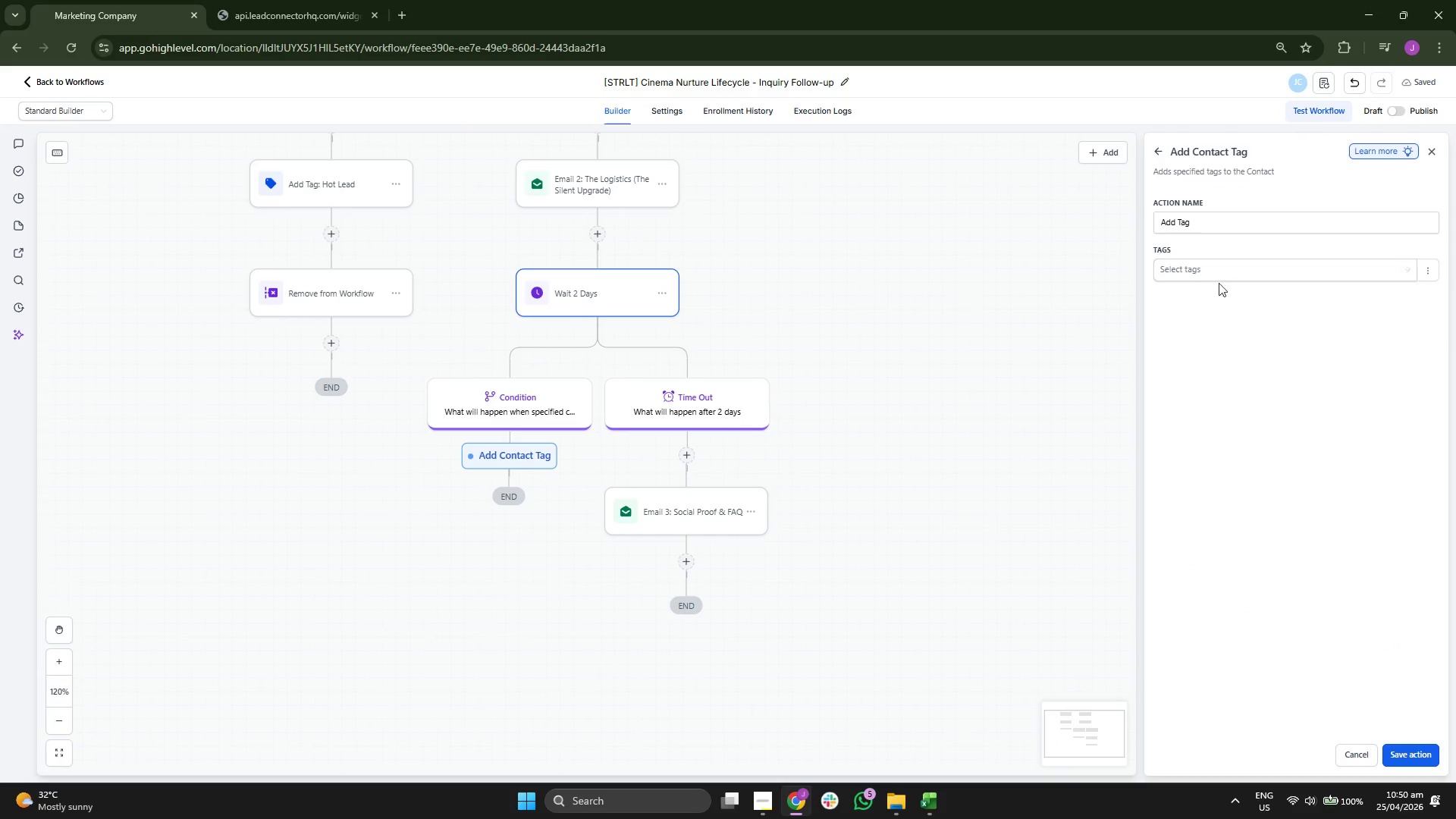 
left_click([1218, 270])
 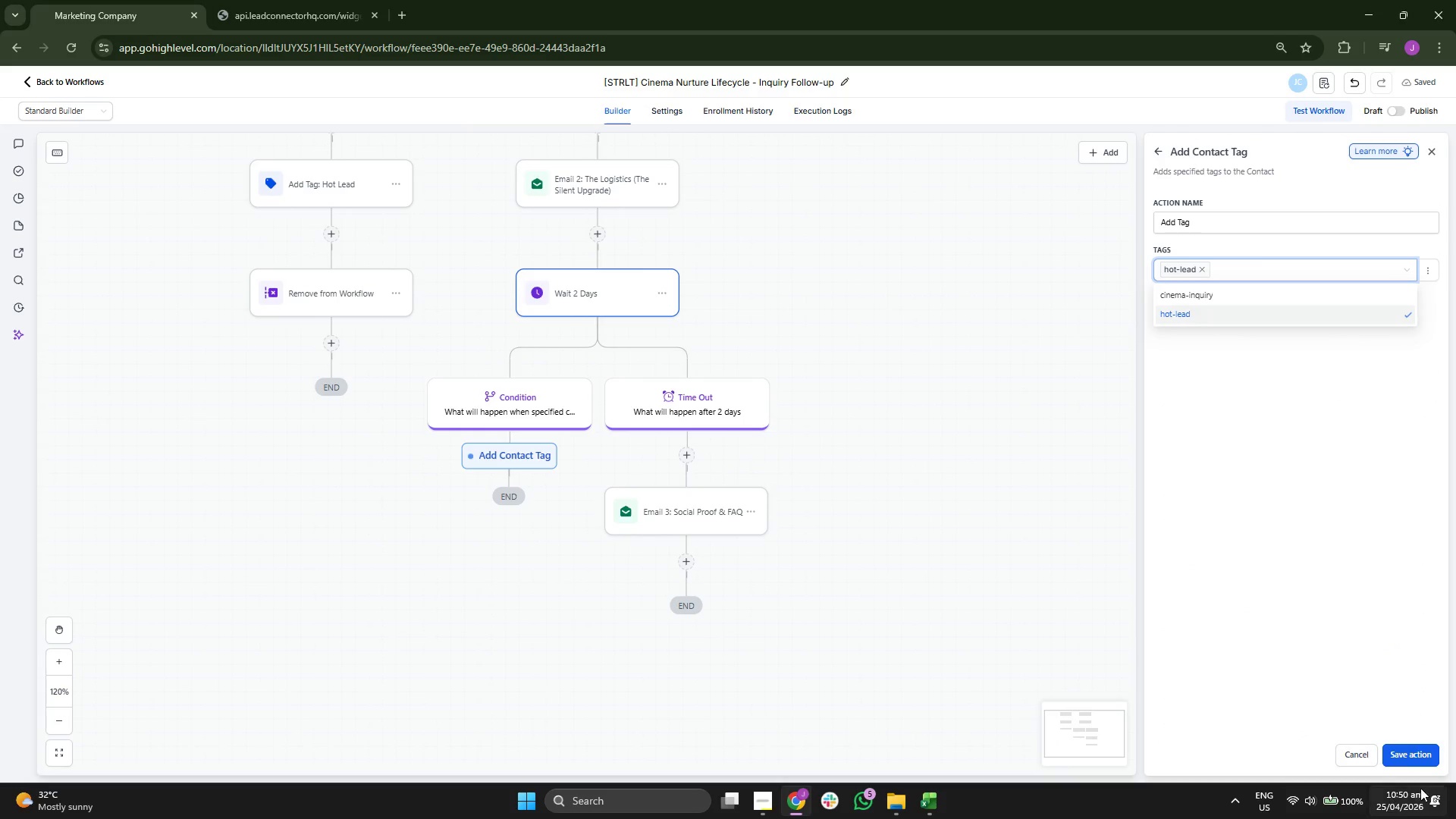 
left_click([1429, 764])
 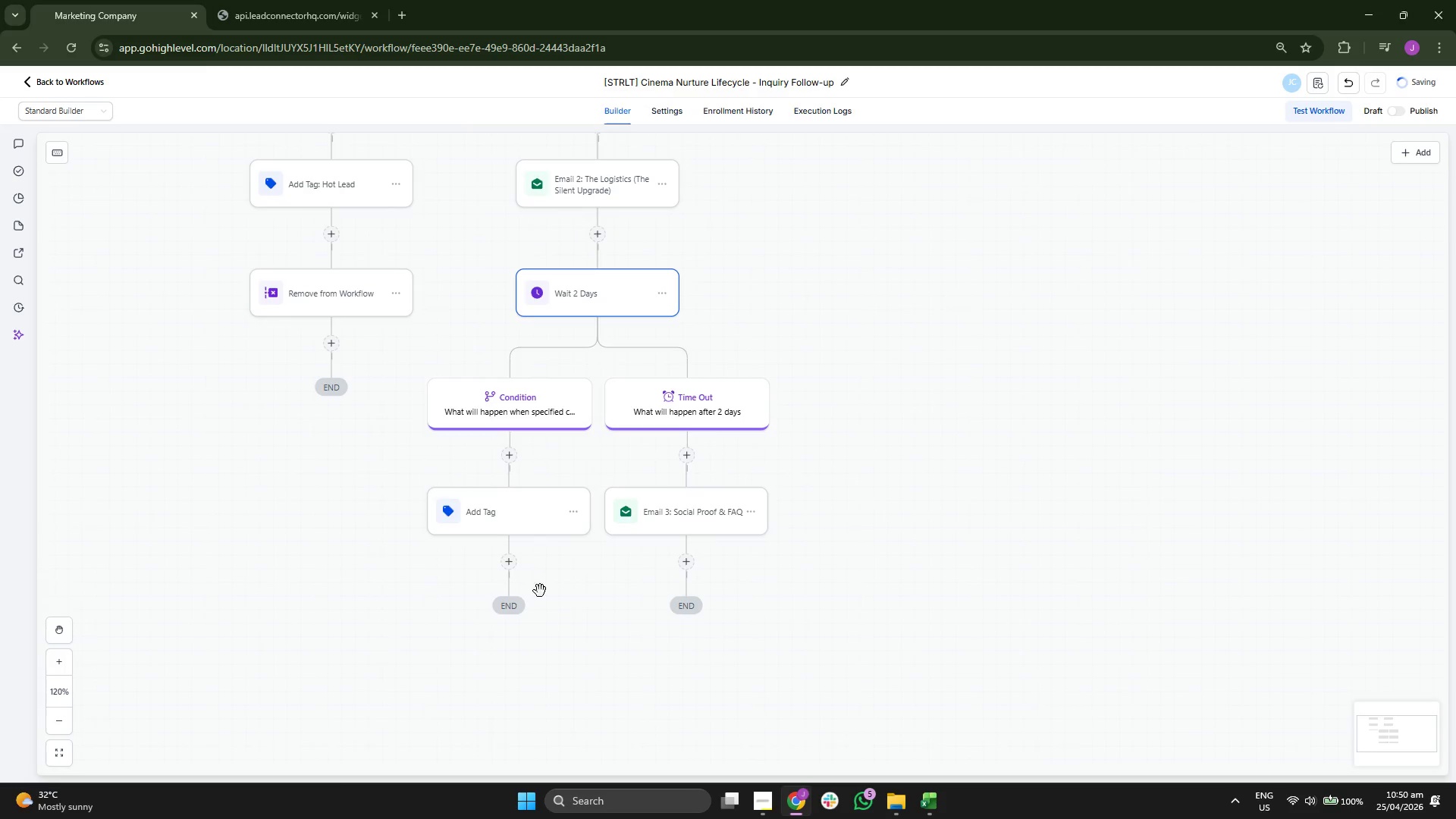 
left_click([500, 564])
 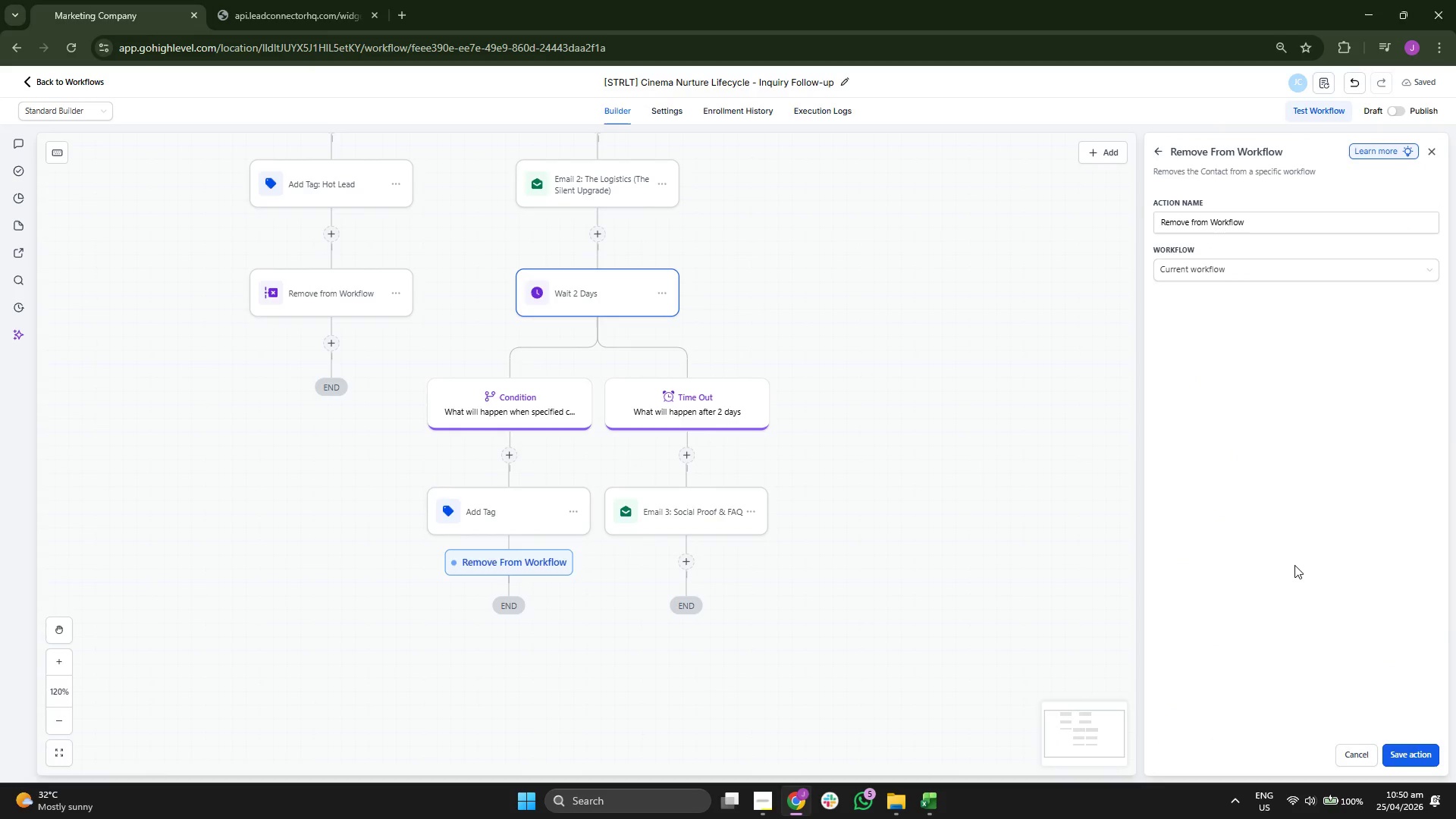 
left_click([1407, 752])
 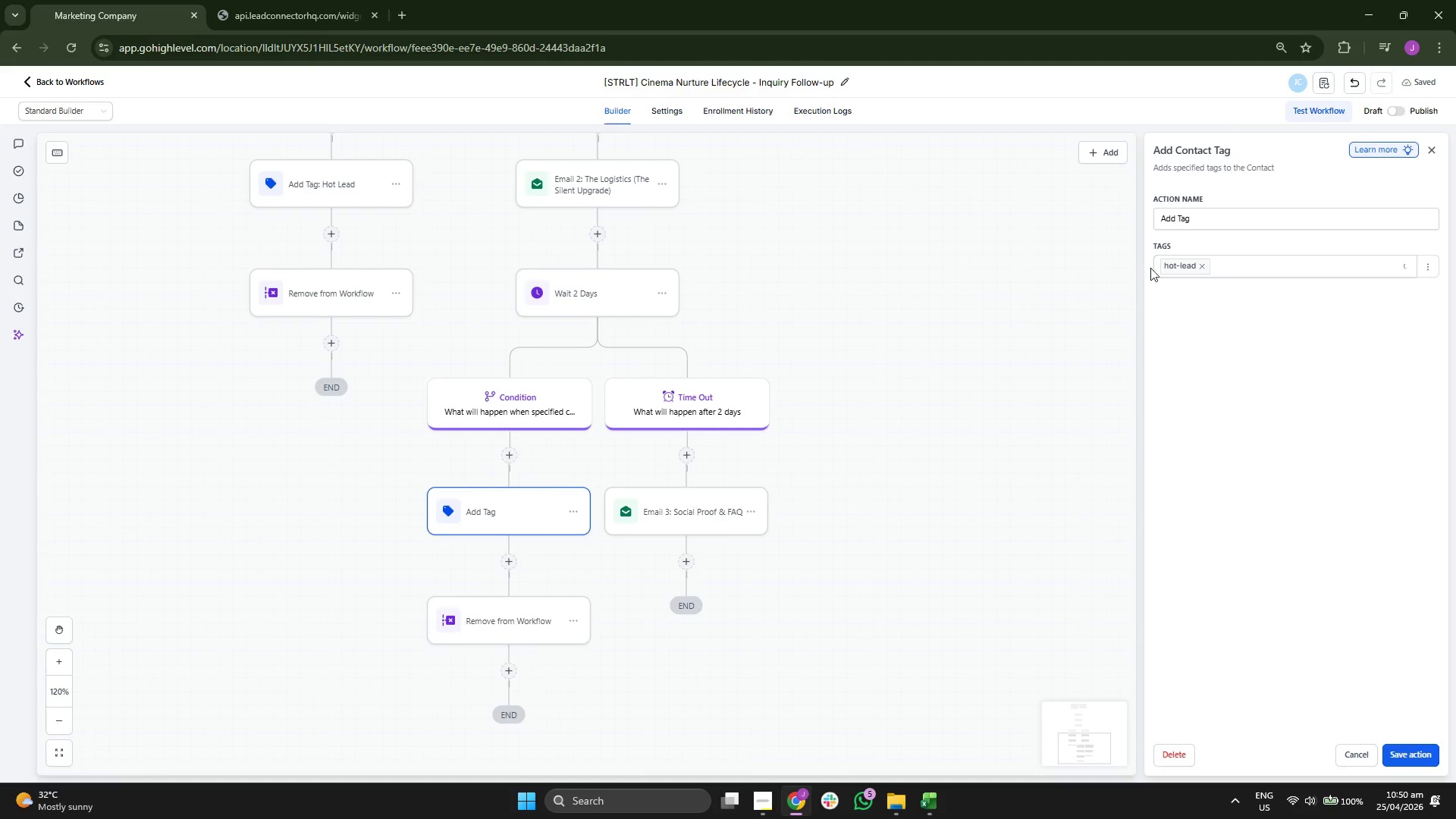 
left_click([1208, 223])
 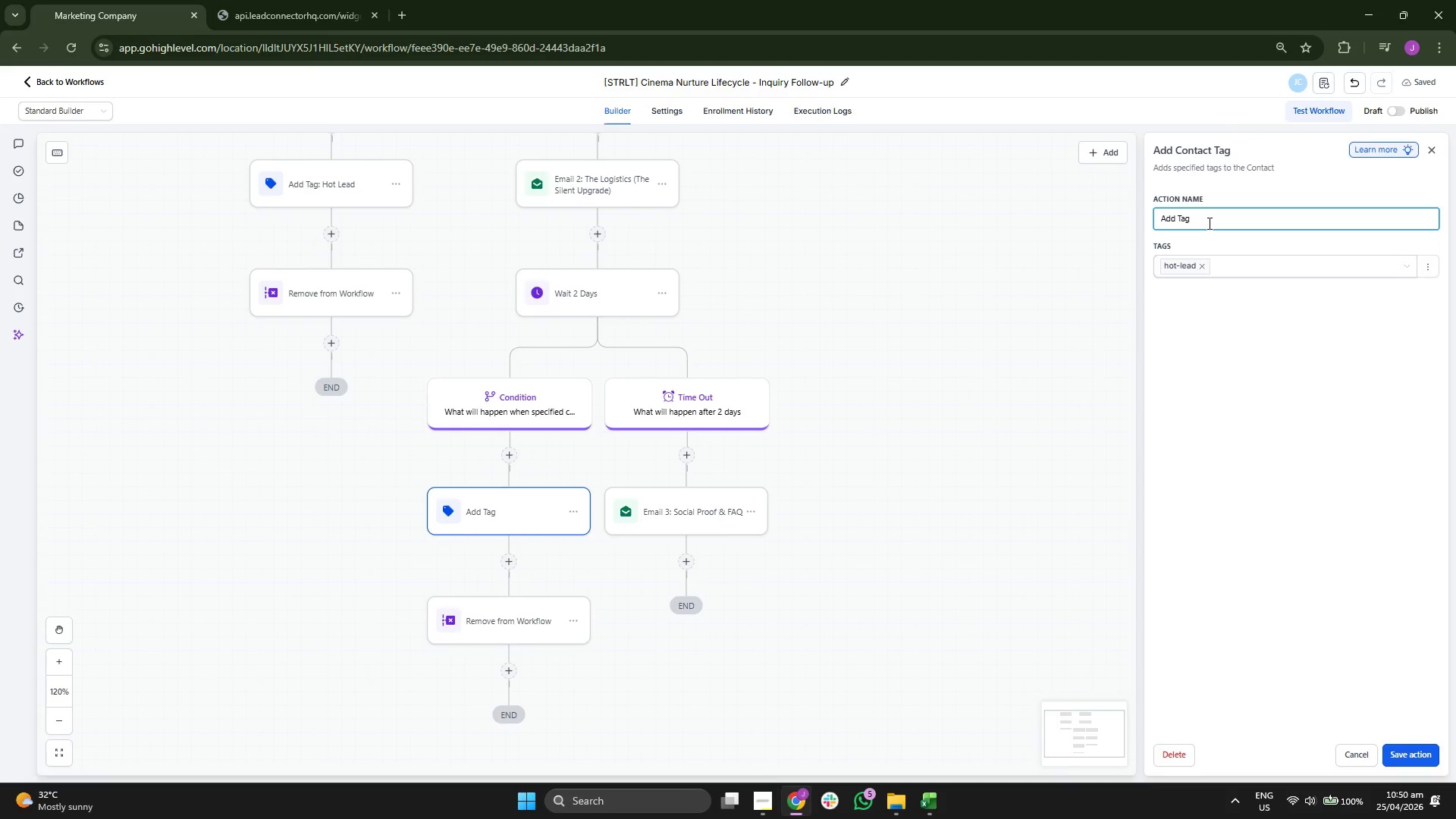 
type(: hOT lew)
key(Backspace)
key(Backspace)
key(Backspace)
key(Backspace)
key(Backspace)
key(Backspace)
key(Backspace)
type(ho)
key(Backspace)
key(Backspace)
type(H)
key(Backspace)
type(Hot LEa)
key(Backspace)
key(Backspace)
type(ead)
 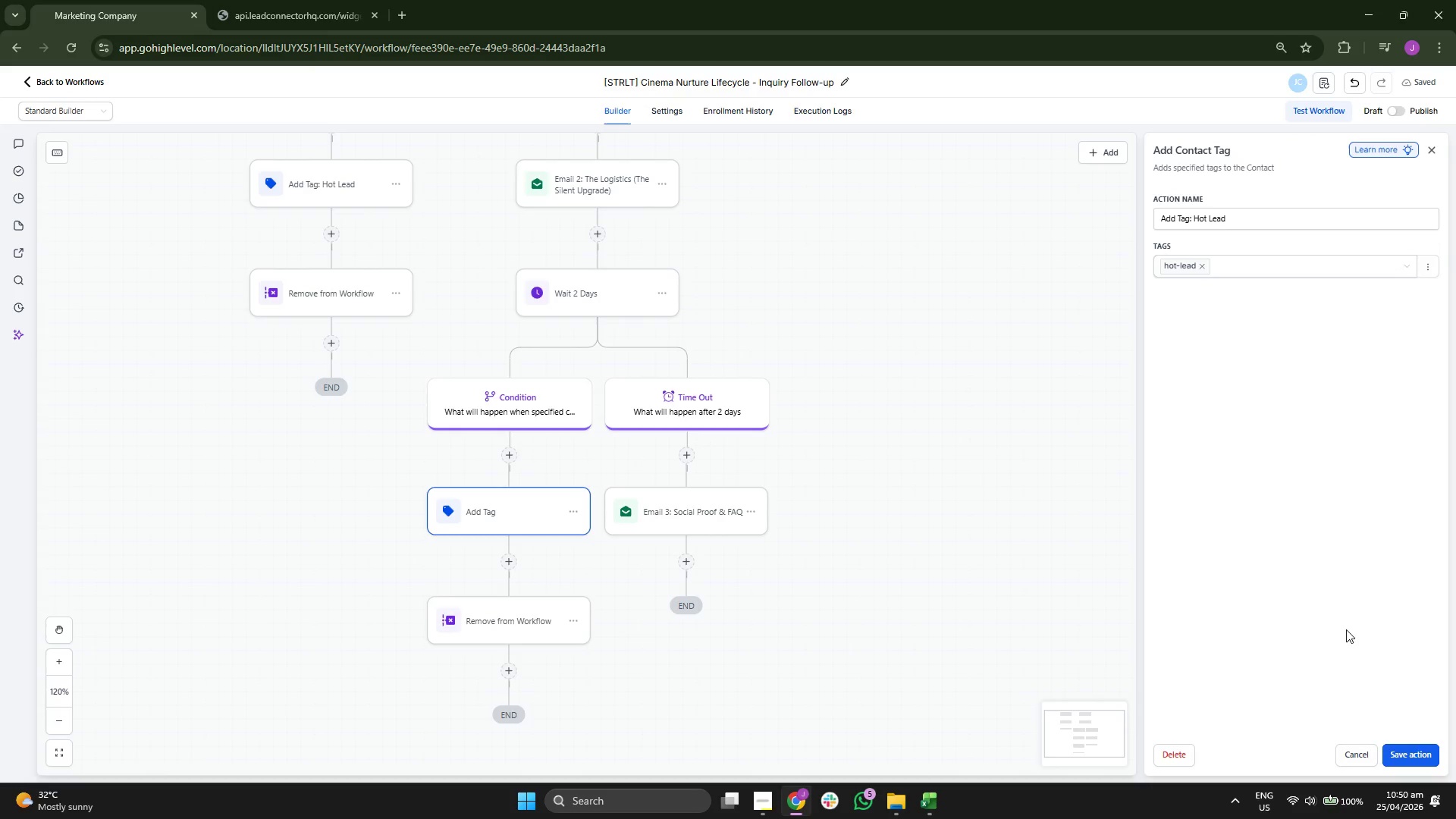 
left_click([1410, 749])
 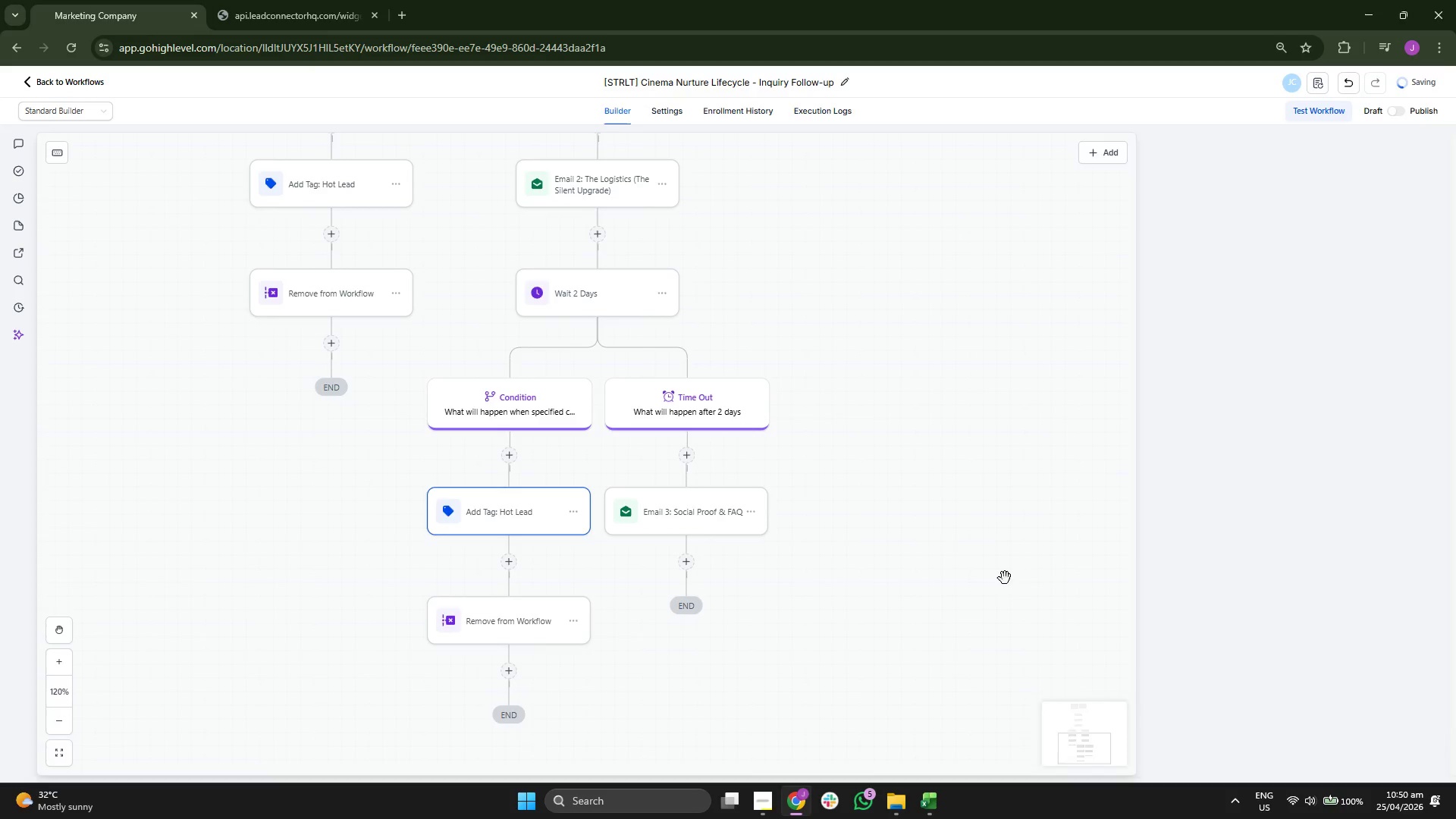 
left_click_drag(start_coordinate=[1010, 598], to_coordinate=[1013, 470])
 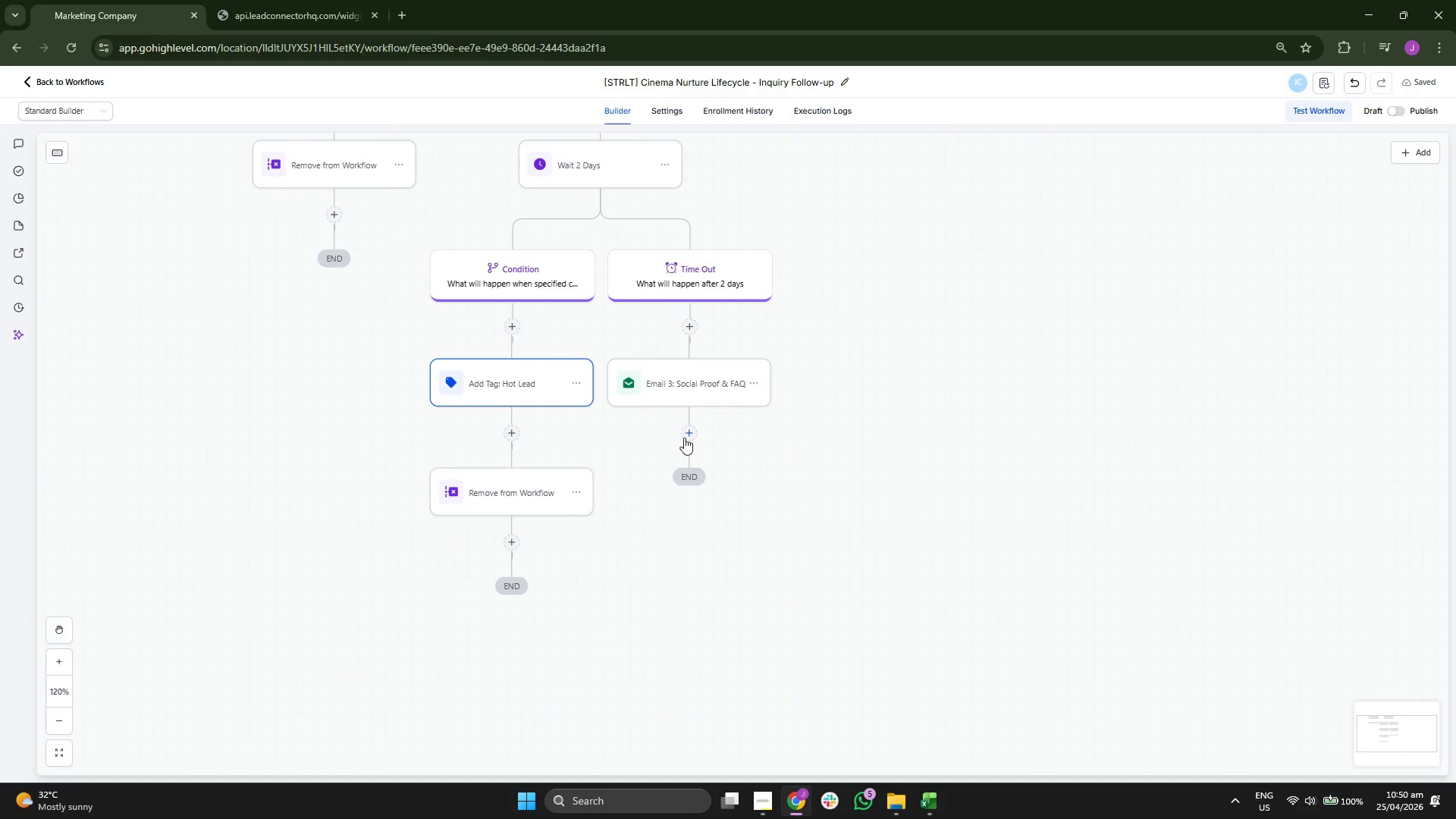 
left_click([686, 438])
 